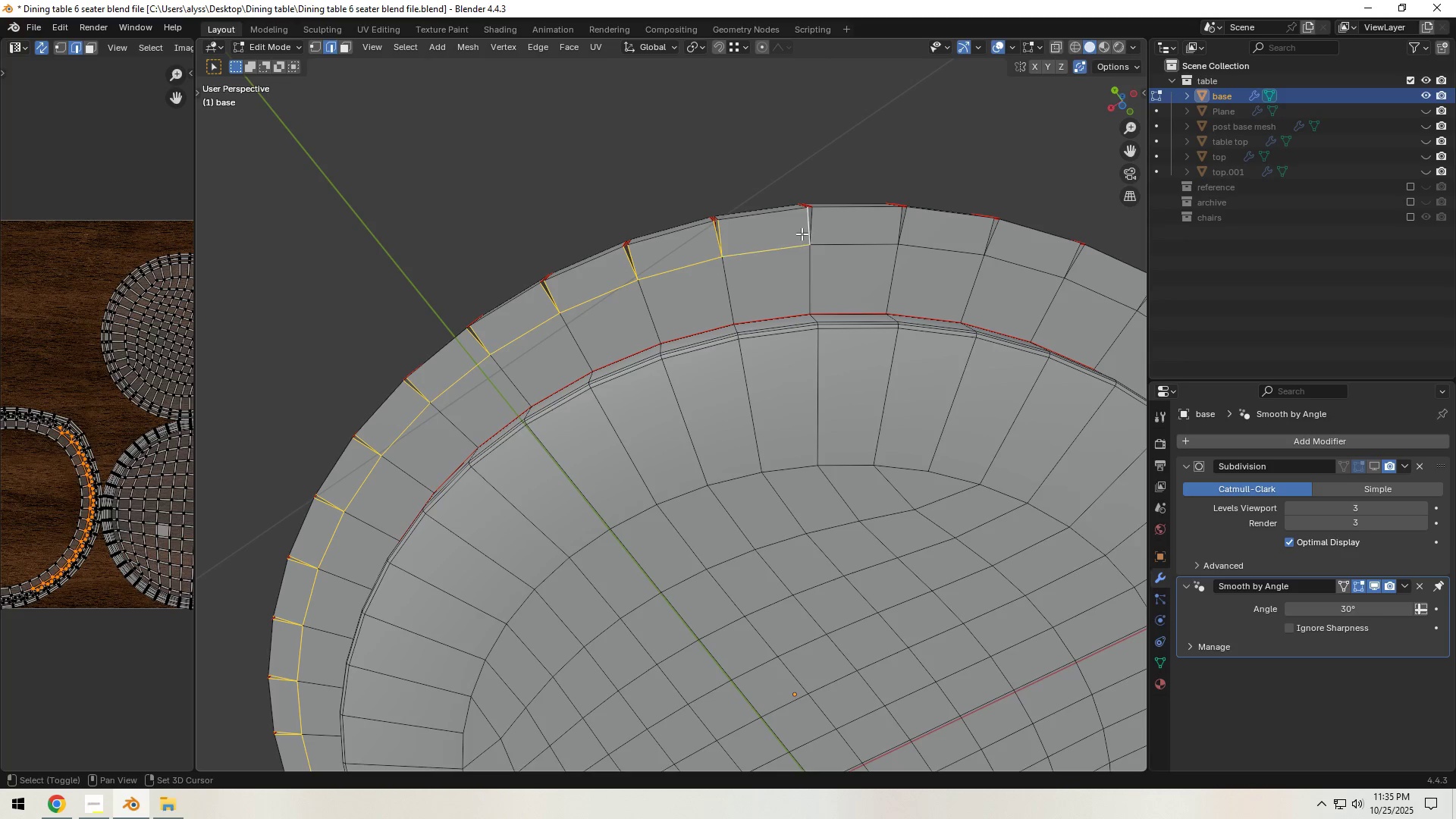 
triple_click([818, 229])
 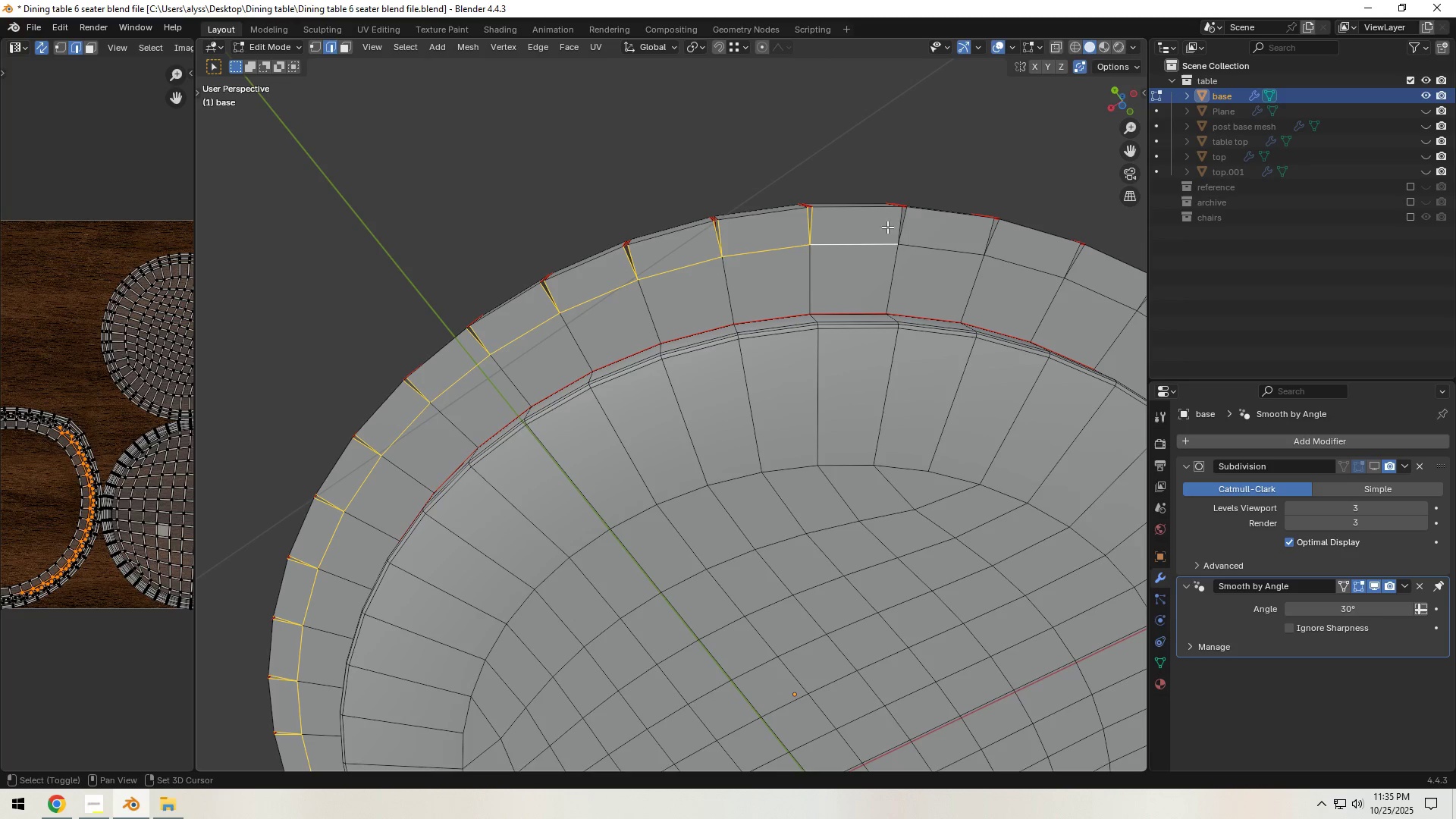 
left_click([896, 224])
 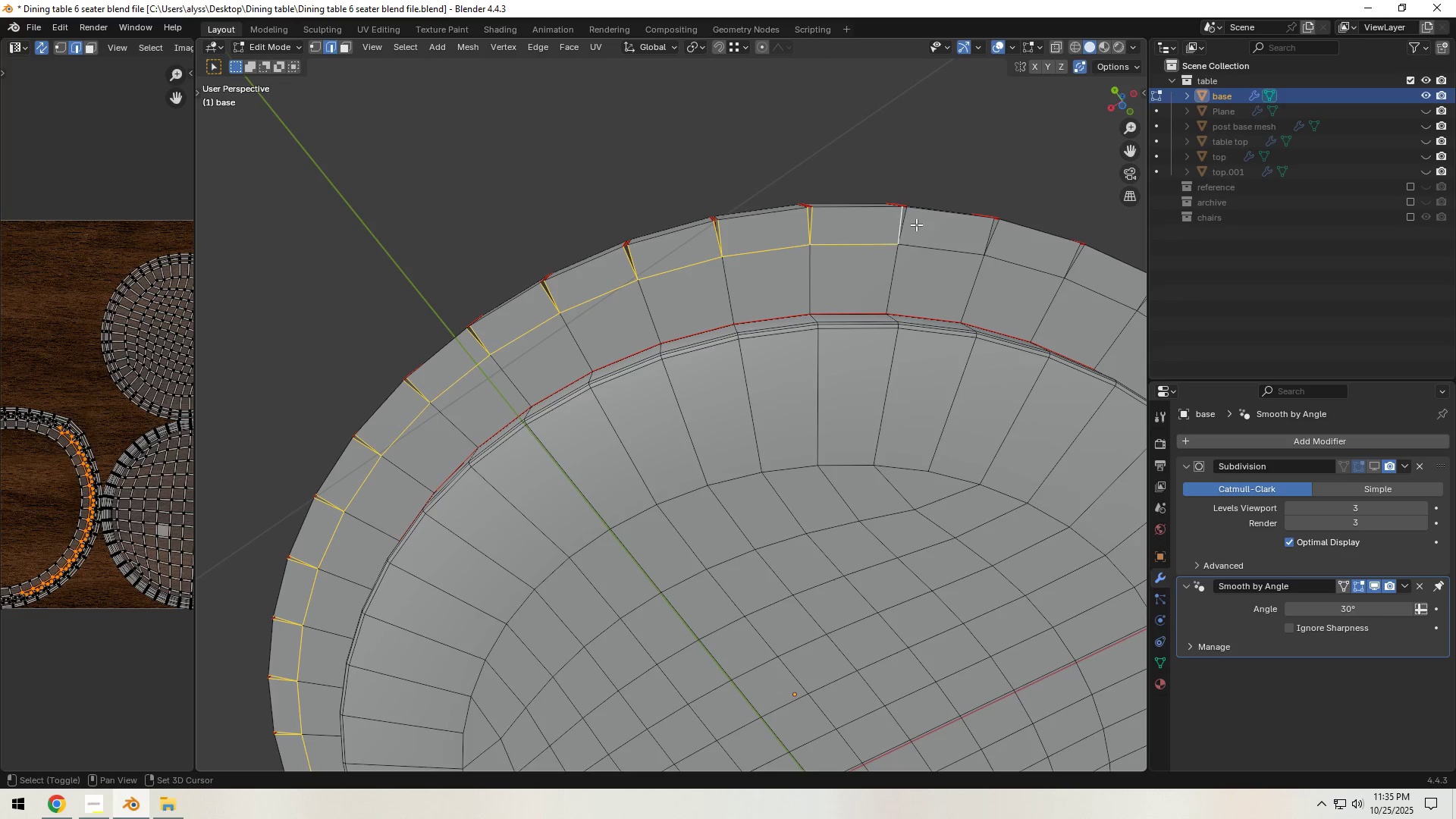 
hold_key(key=ShiftLeft, duration=1.52)
left_click([912, 224])
 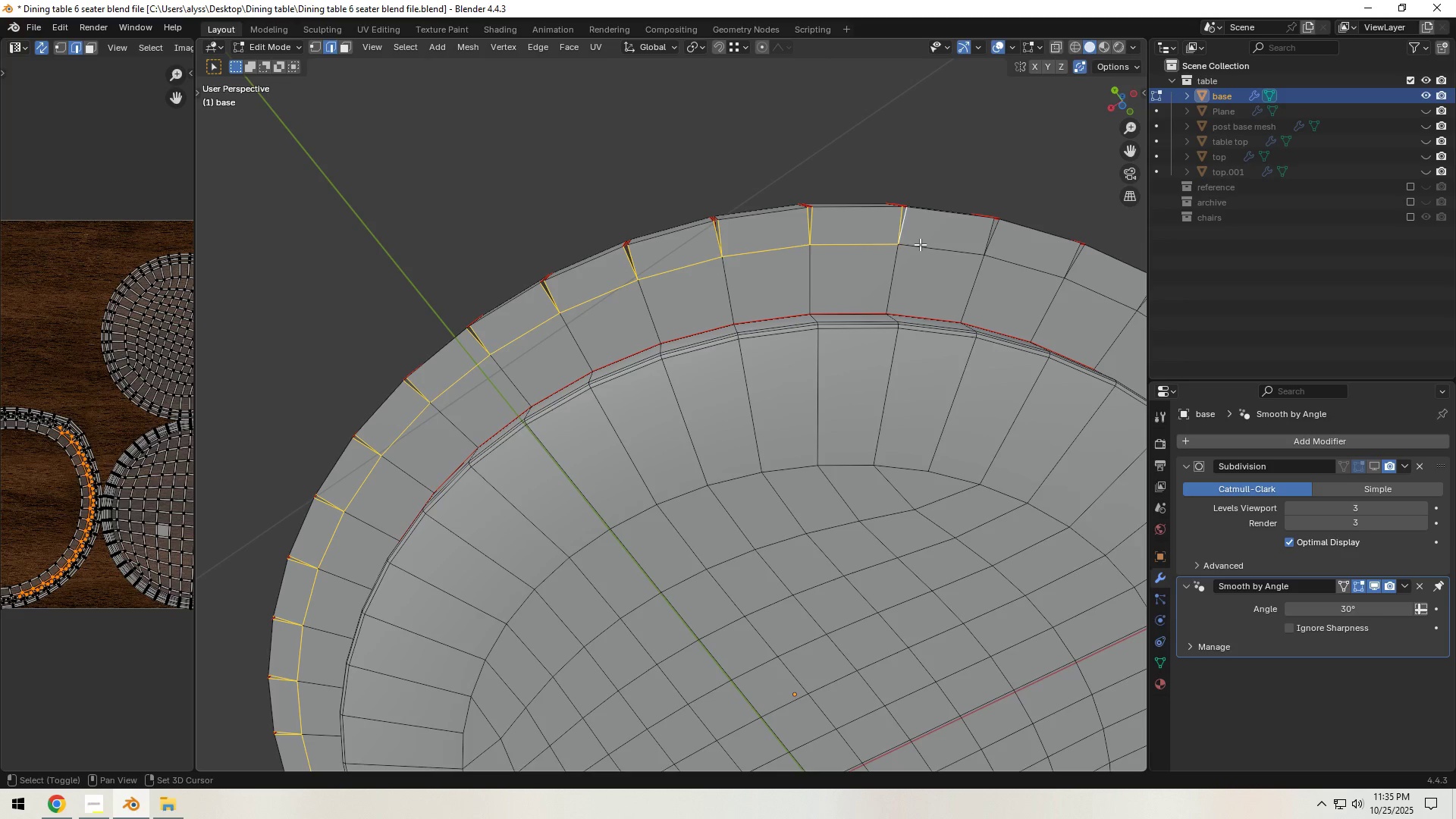 
double_click([920, 244])
 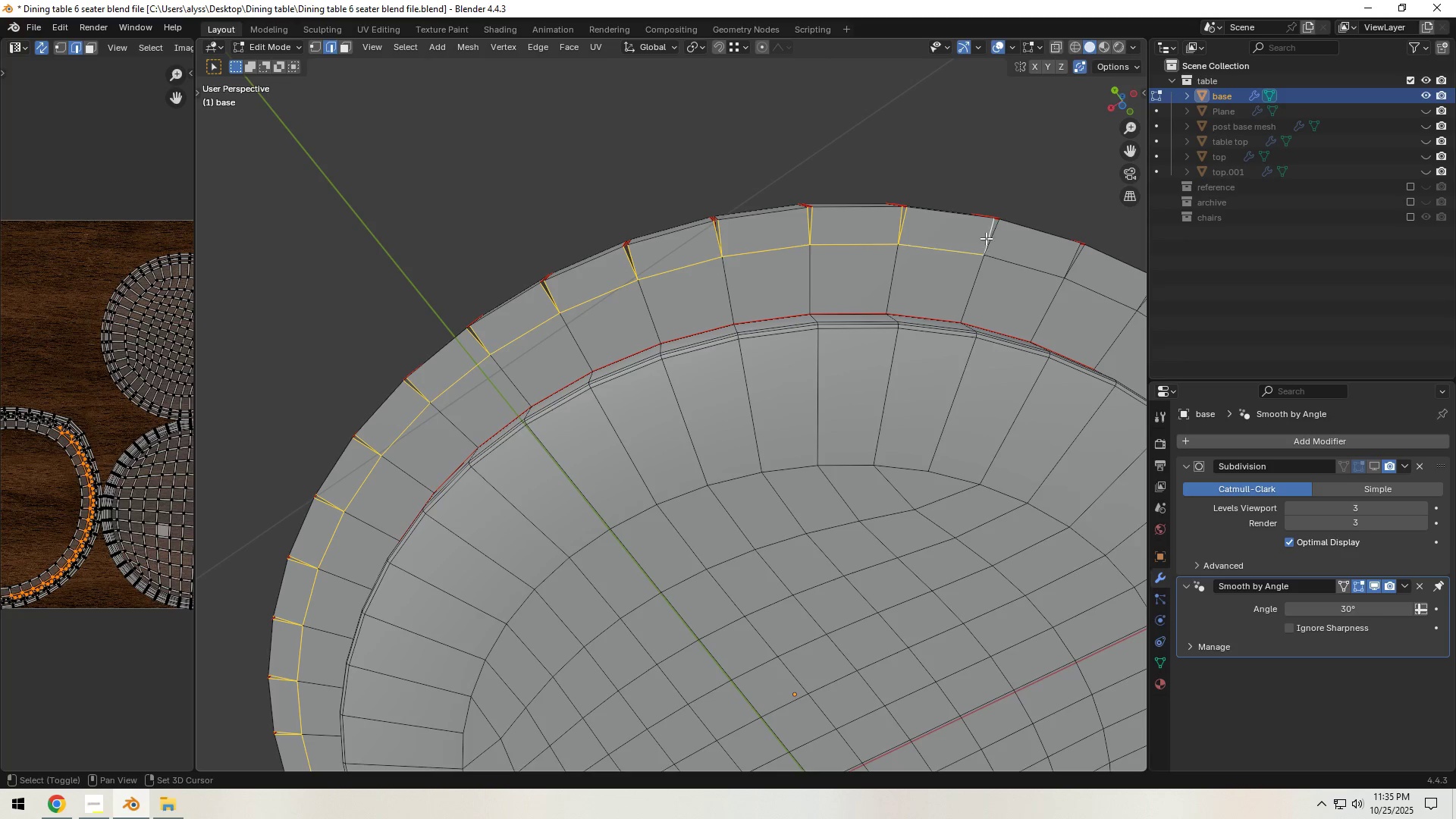 
hold_key(key=ShiftLeft, duration=0.84)
double_click([1008, 242])
 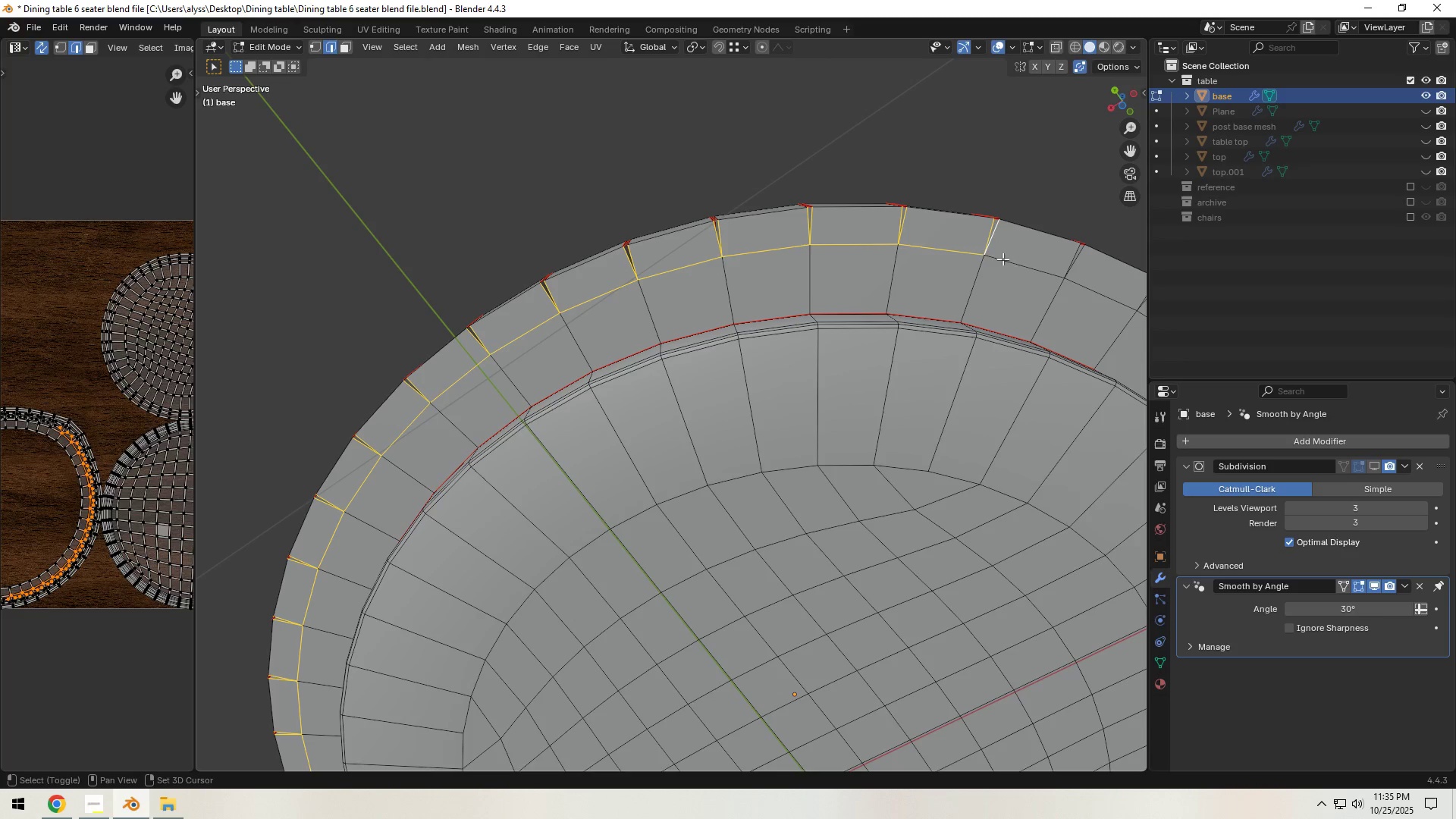 
triple_click([1003, 259])
 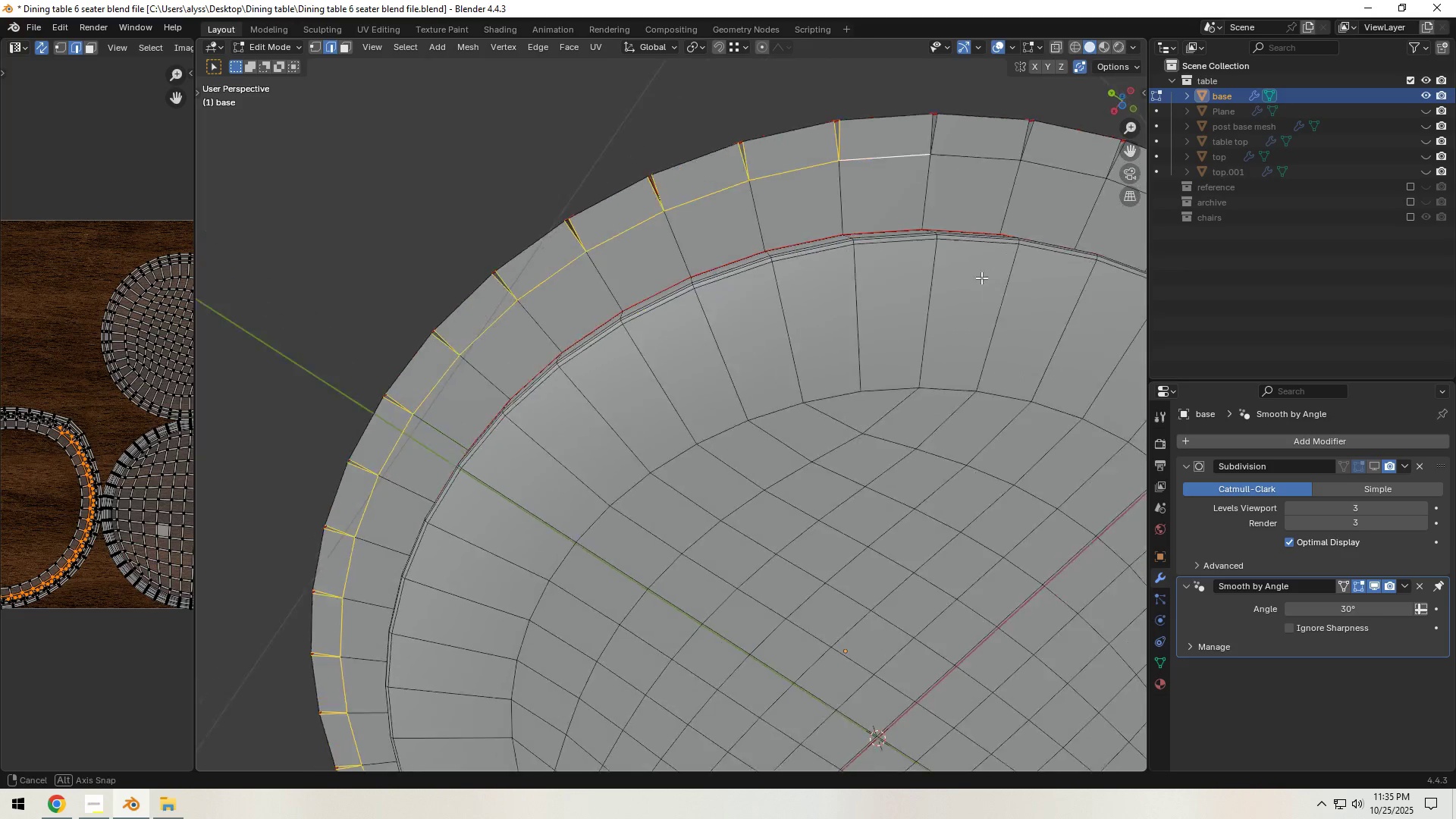 
hold_key(key=ShiftLeft, duration=1.52)
left_click([615, 315])
 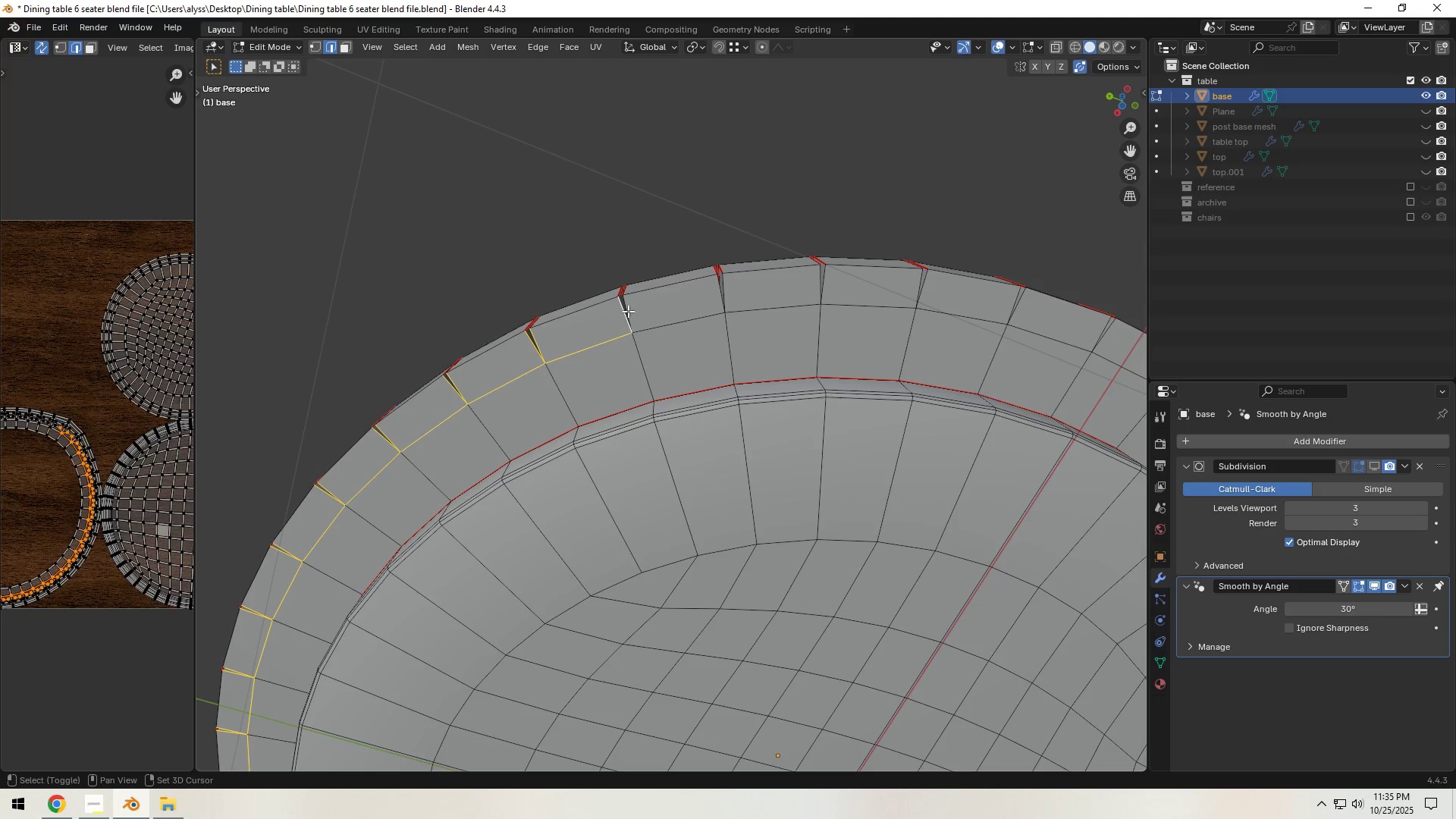 
hold_key(key=ShiftLeft, duration=1.52)
double_click([628, 309])
 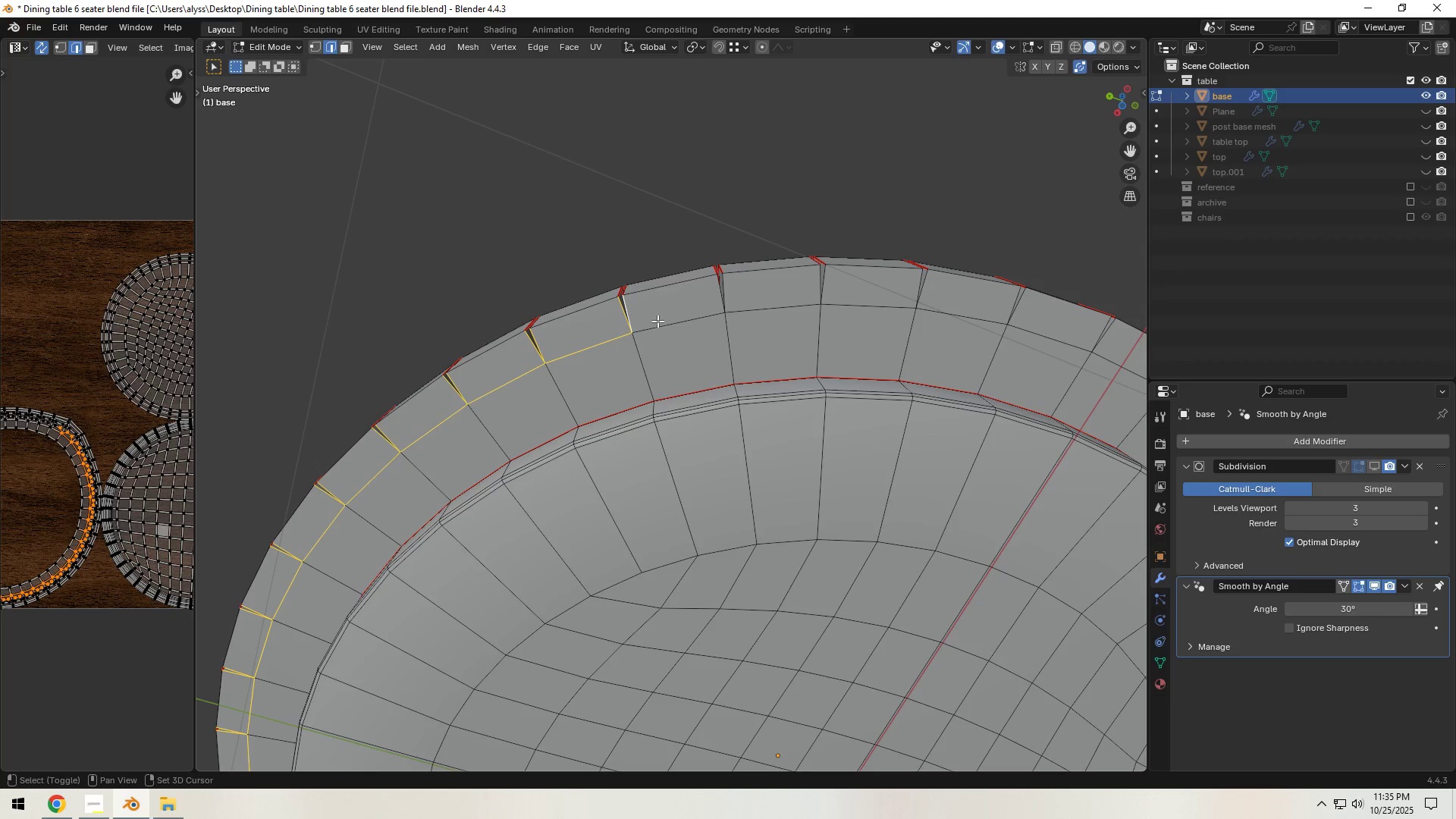 
left_click([660, 322])
 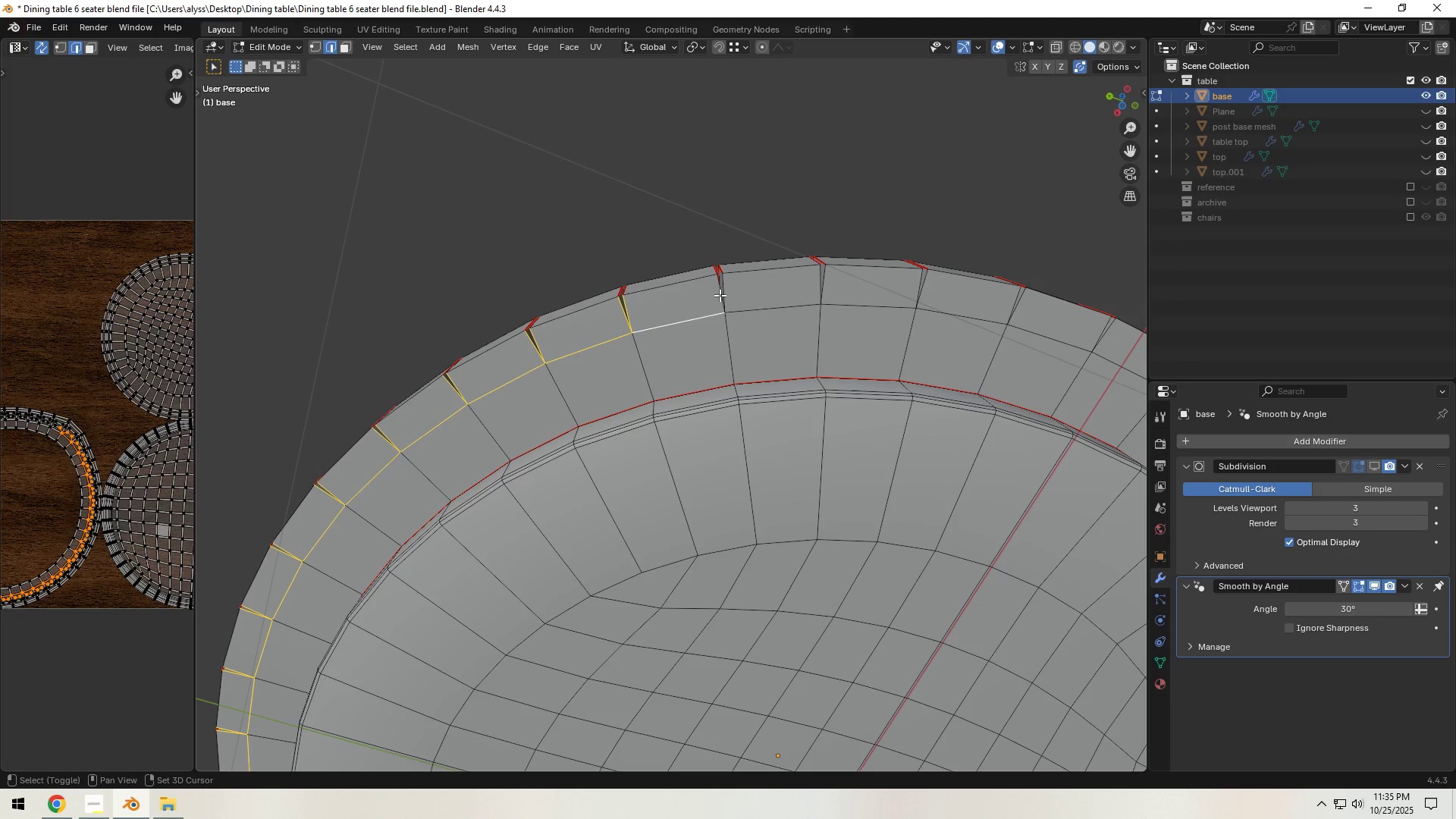 
left_click([720, 294])
 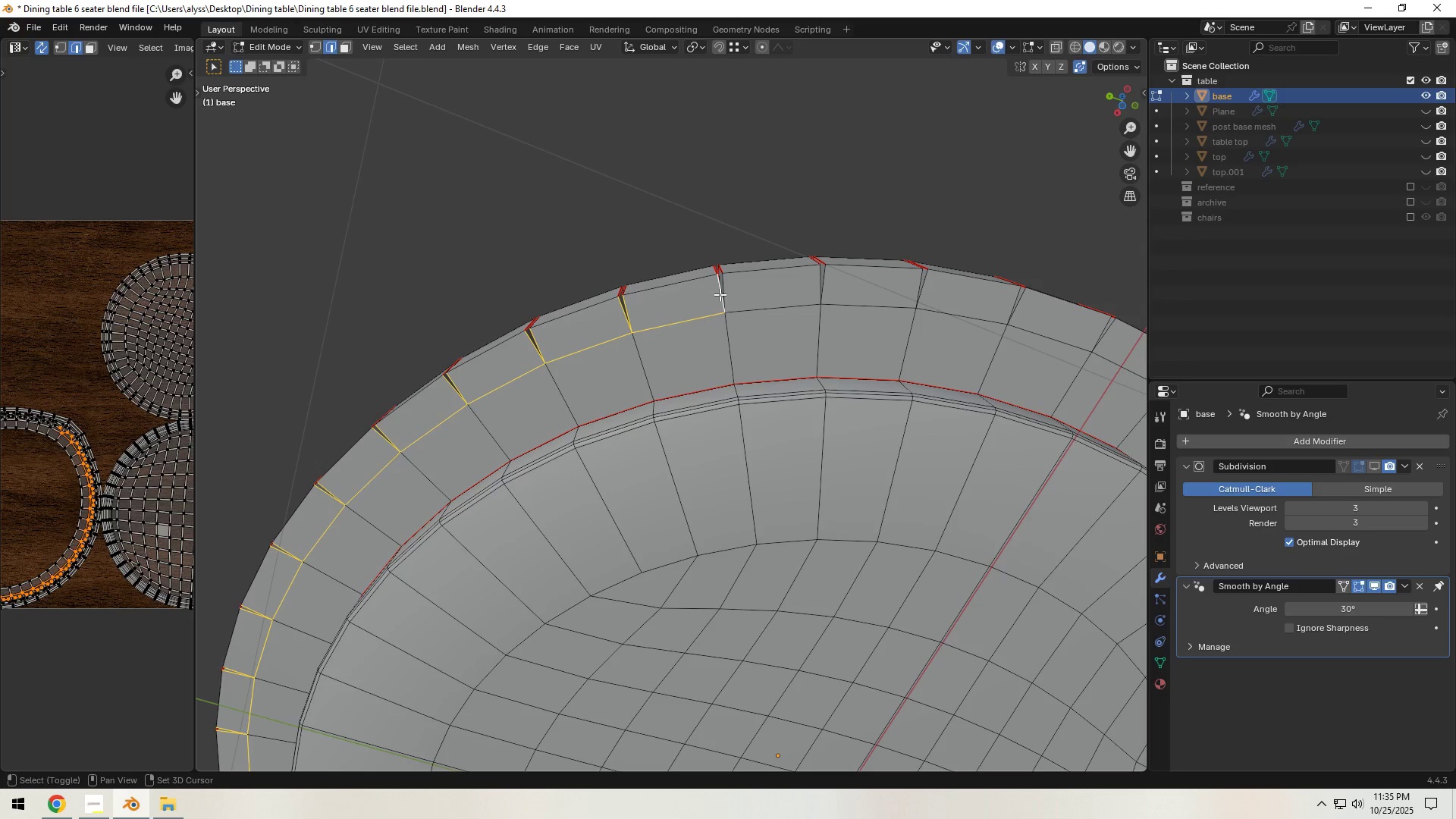 
hold_key(key=ShiftLeft, duration=1.51)
double_click([728, 291])
 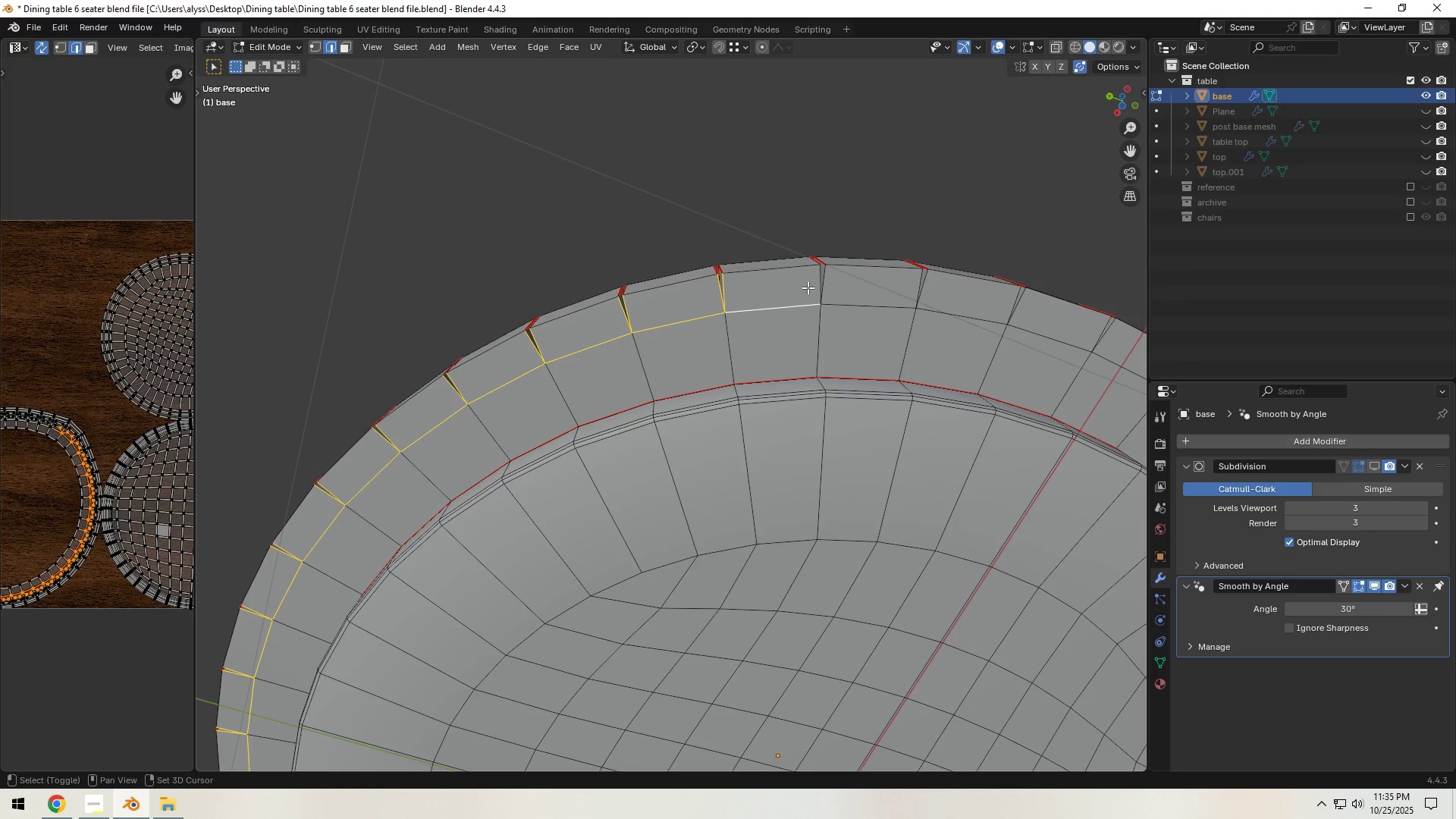 
triple_click([808, 285])
 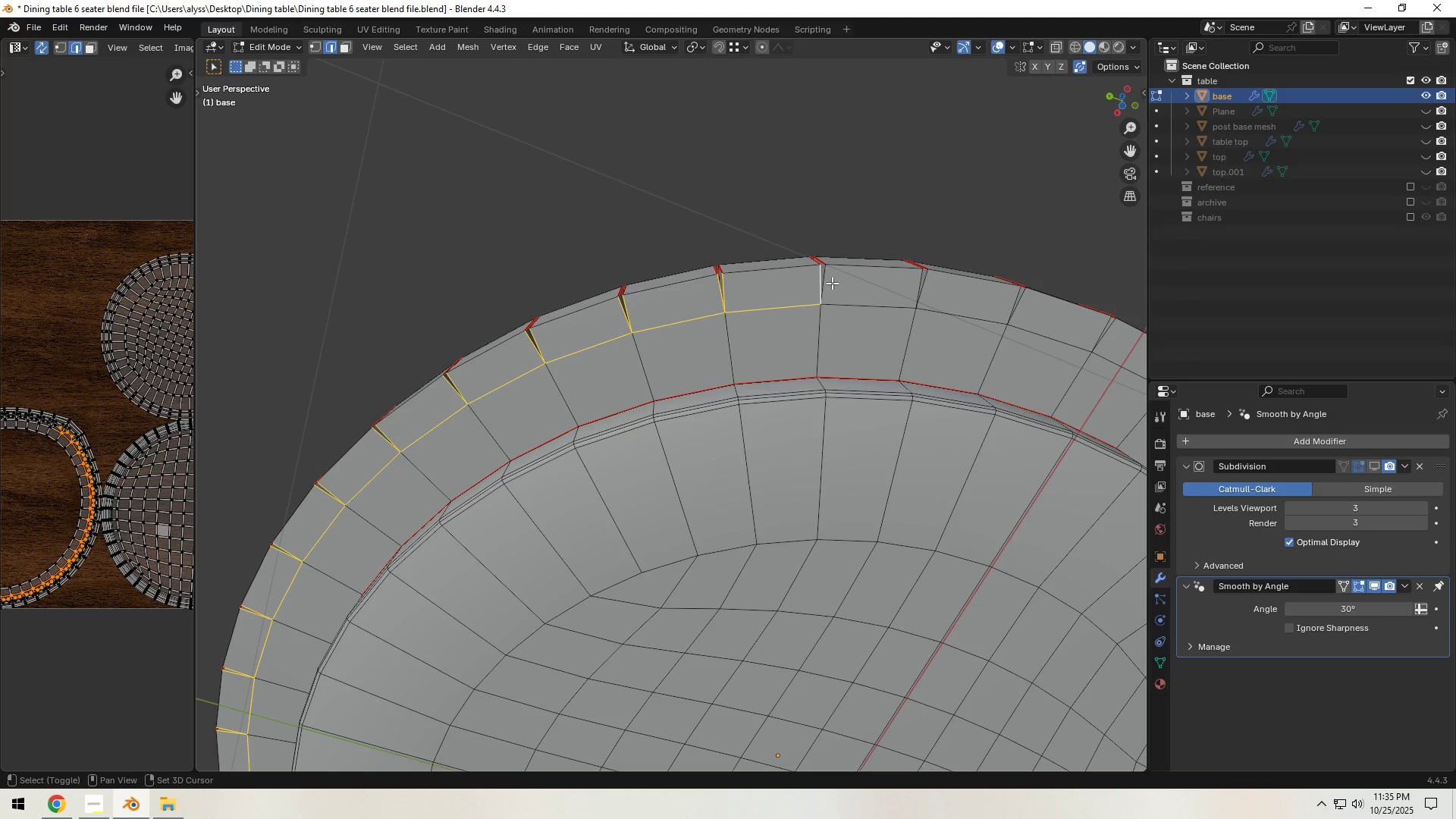 
hold_key(key=ShiftLeft, duration=1.52)
left_click([830, 283])
 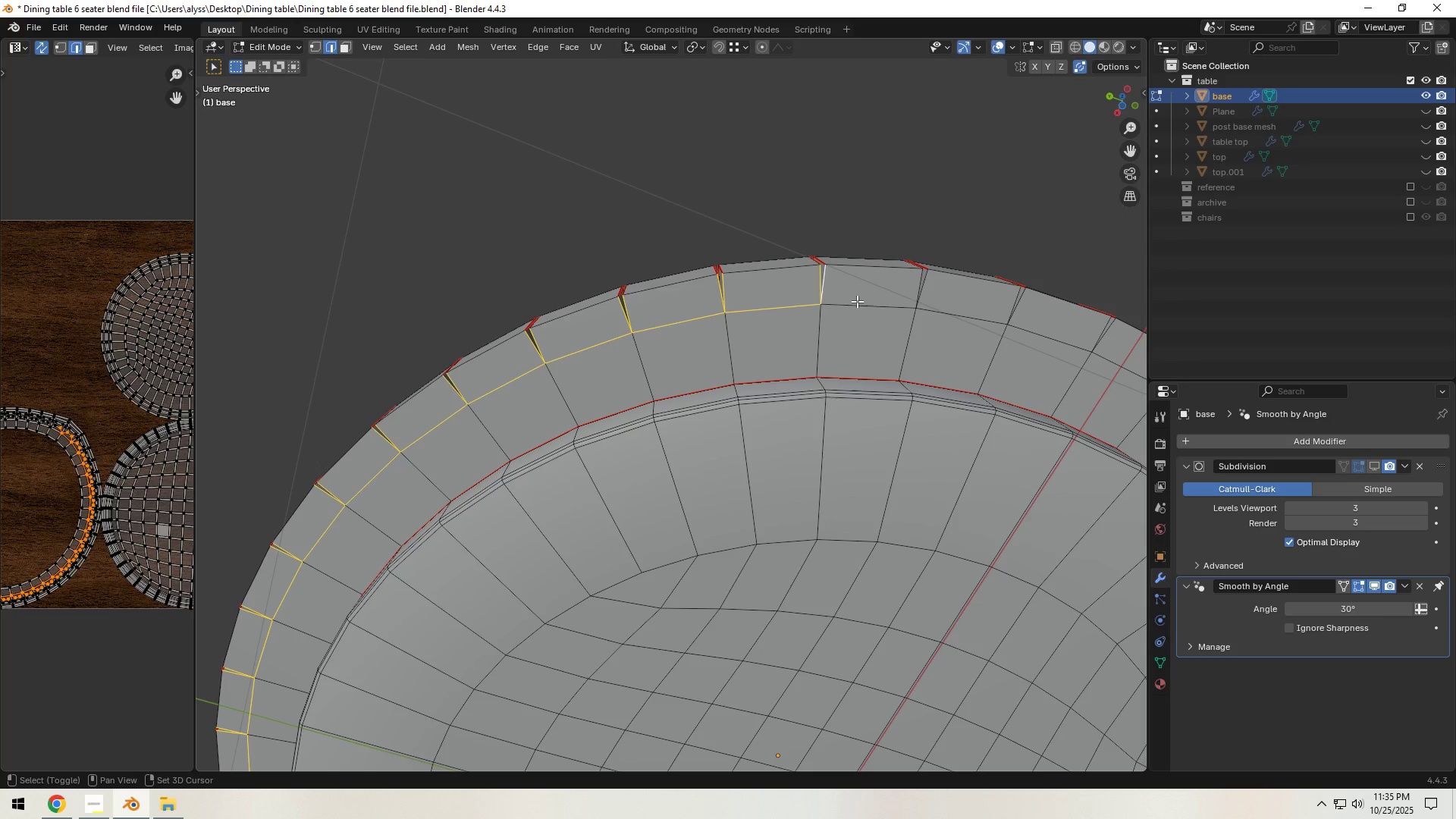 
double_click([857, 301])
 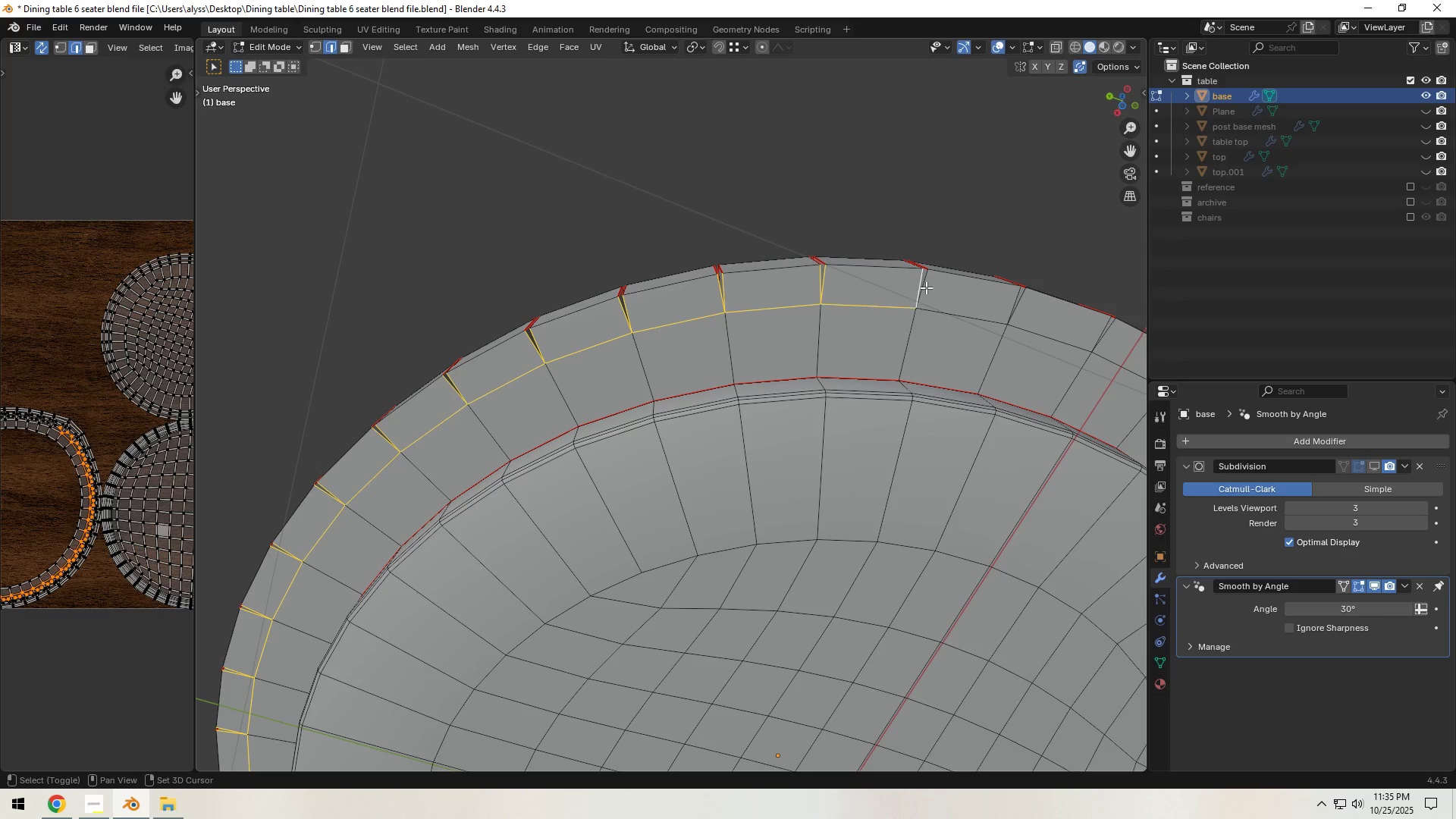 
hold_key(key=ShiftLeft, duration=0.71)
double_click([930, 289])
 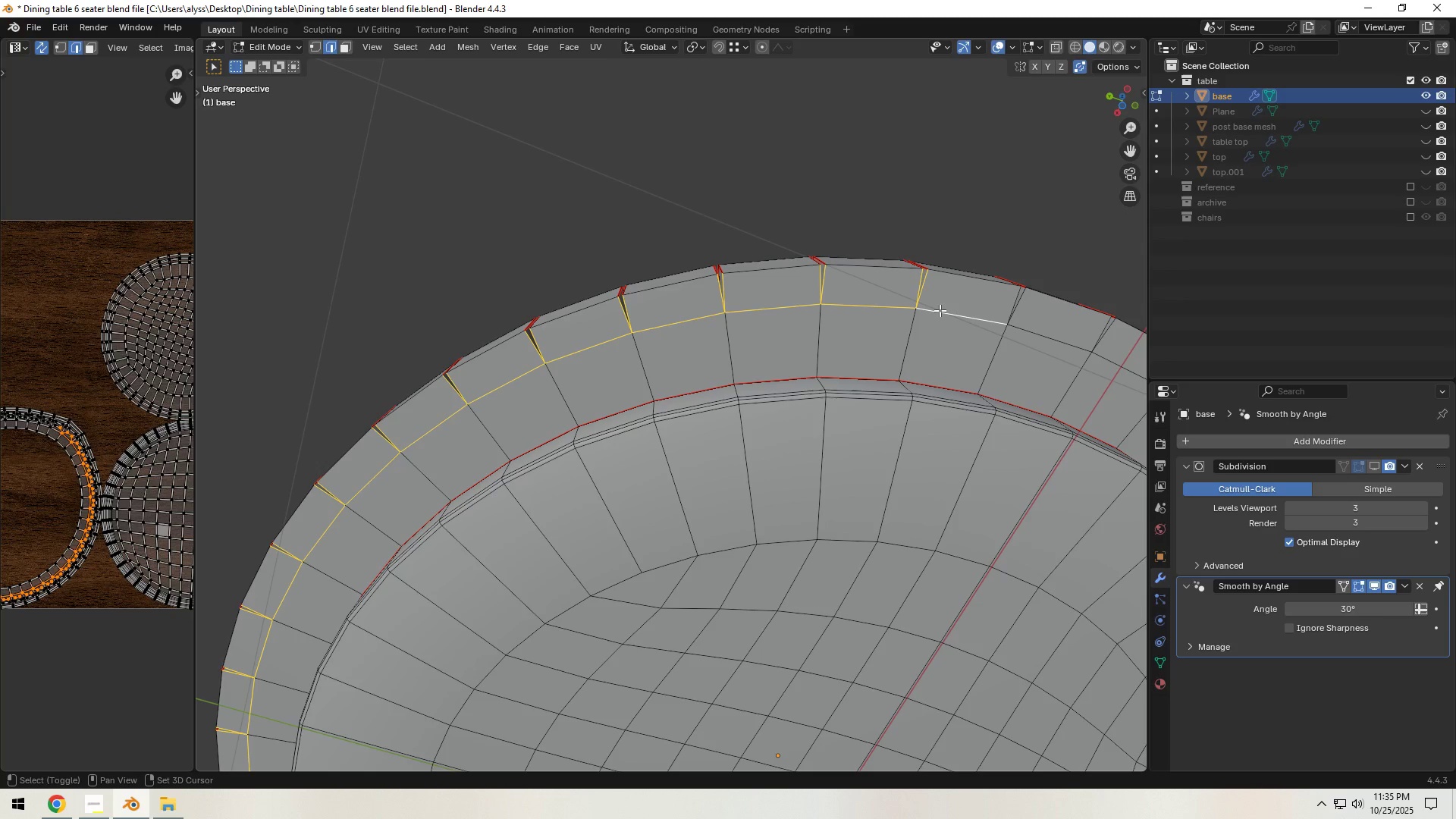 
triple_click([938, 310])
 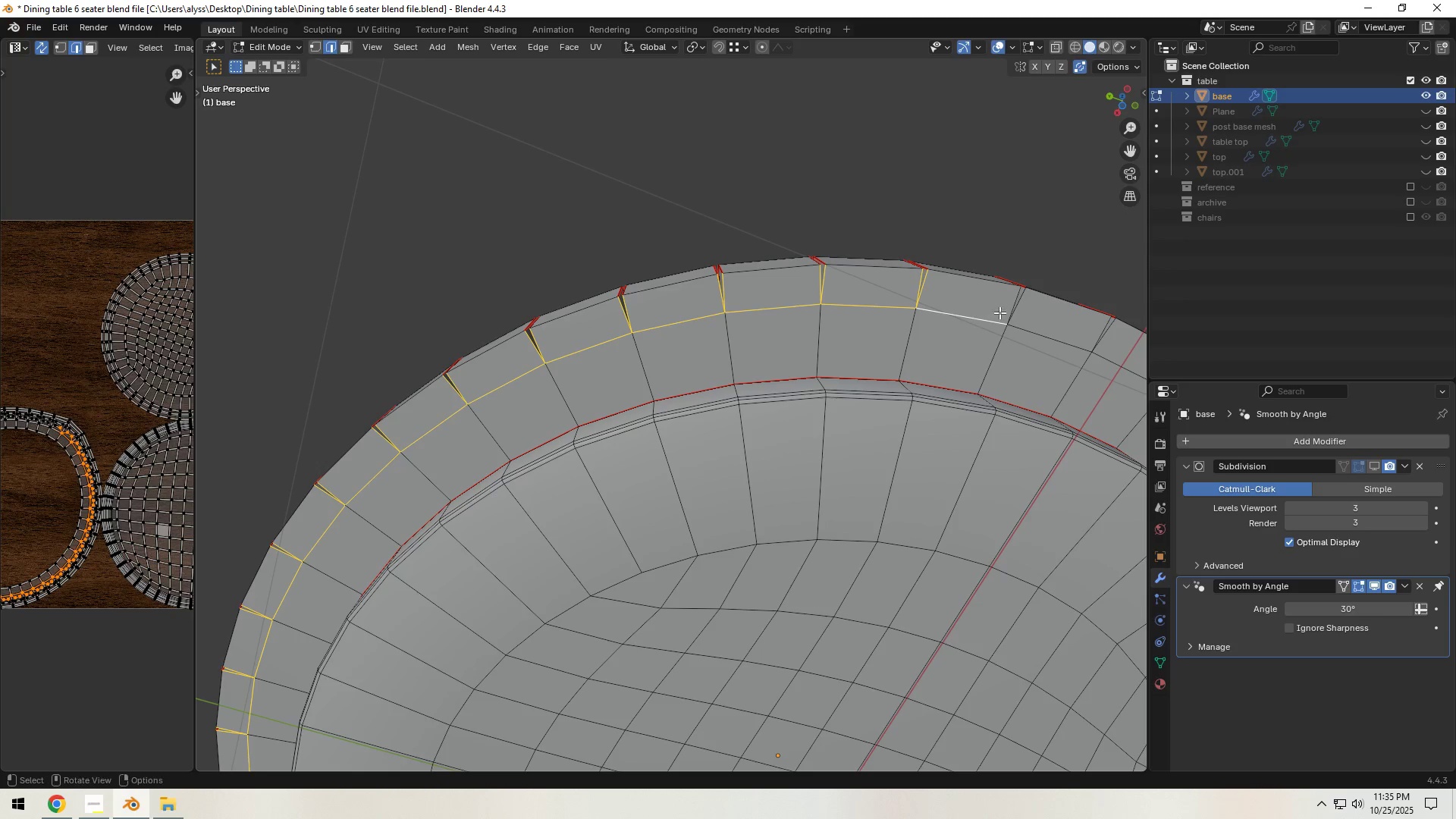 
hold_key(key=ShiftLeft, duration=1.15)
 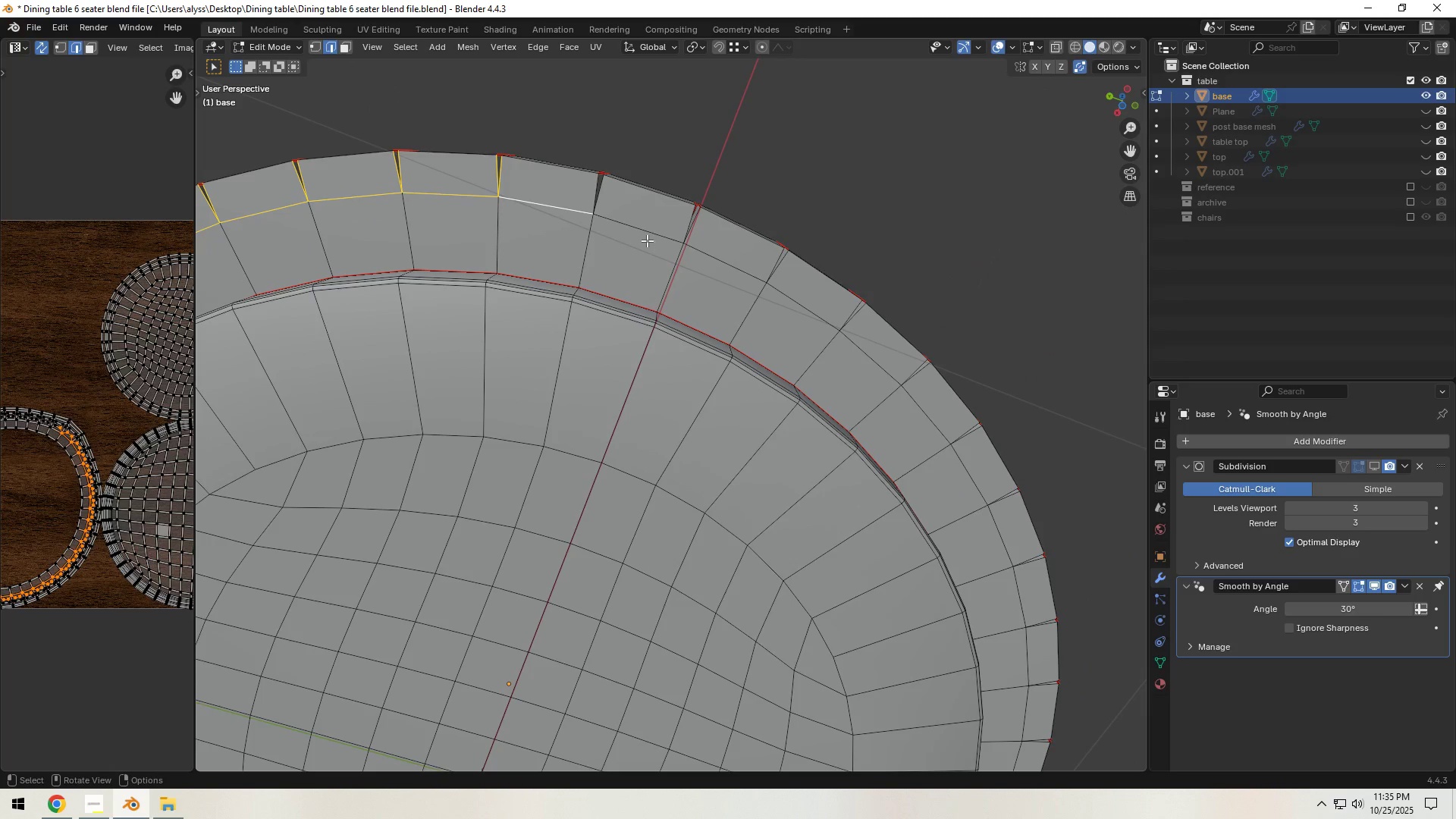 
hold_key(key=ShiftLeft, duration=1.54)
left_click([638, 235])
 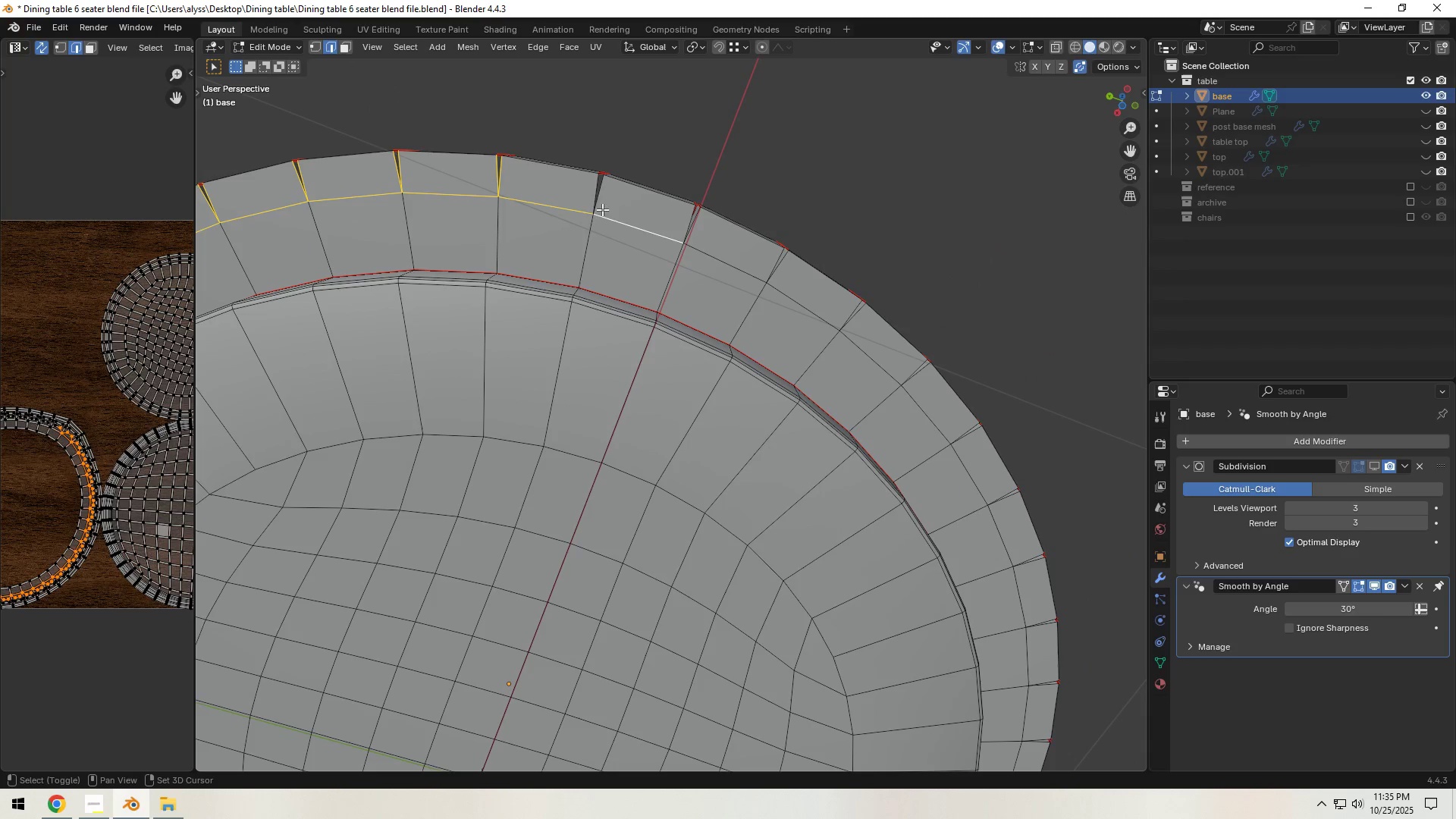 
left_click([602, 206])
 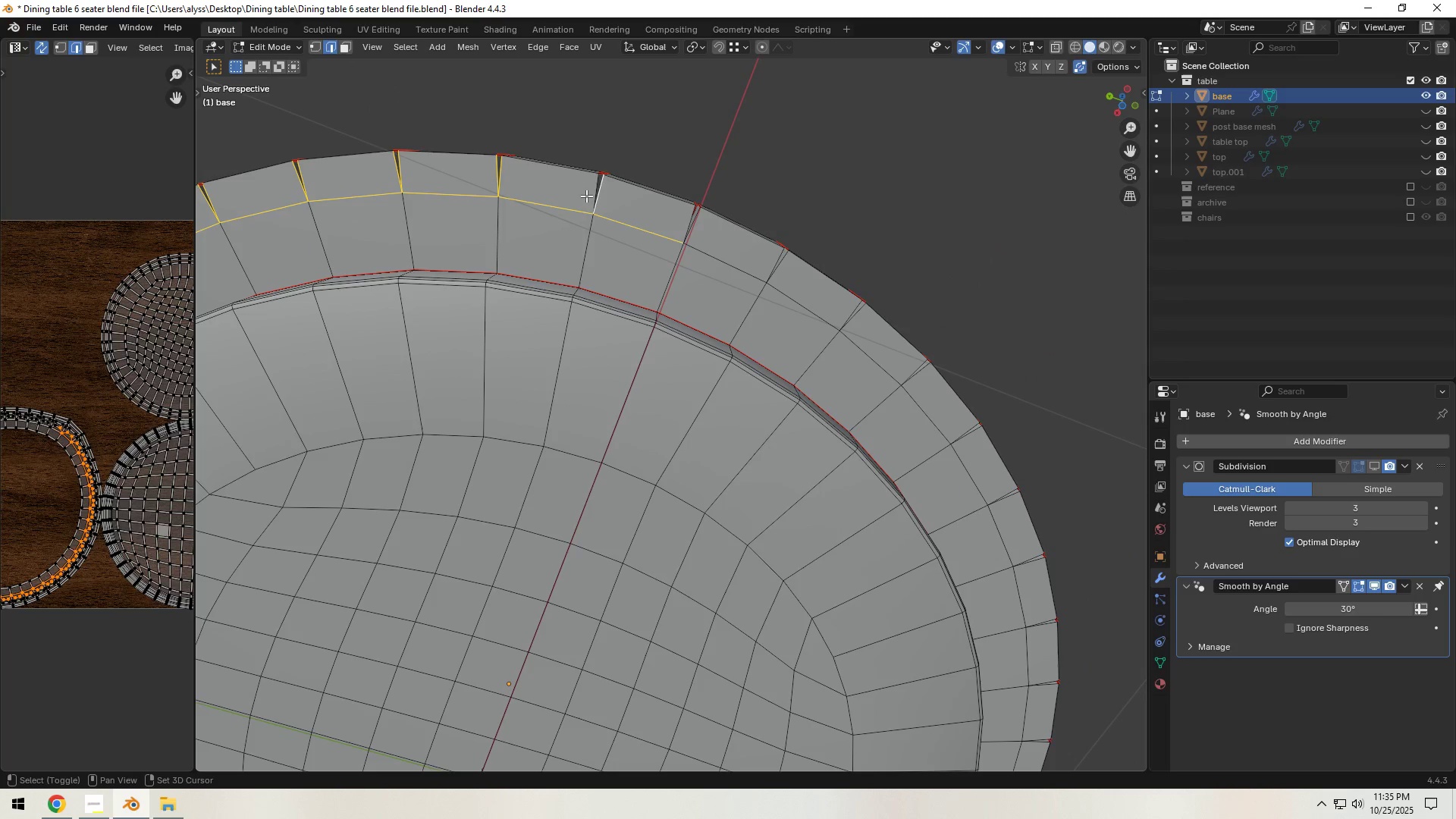 
double_click([586, 196])
 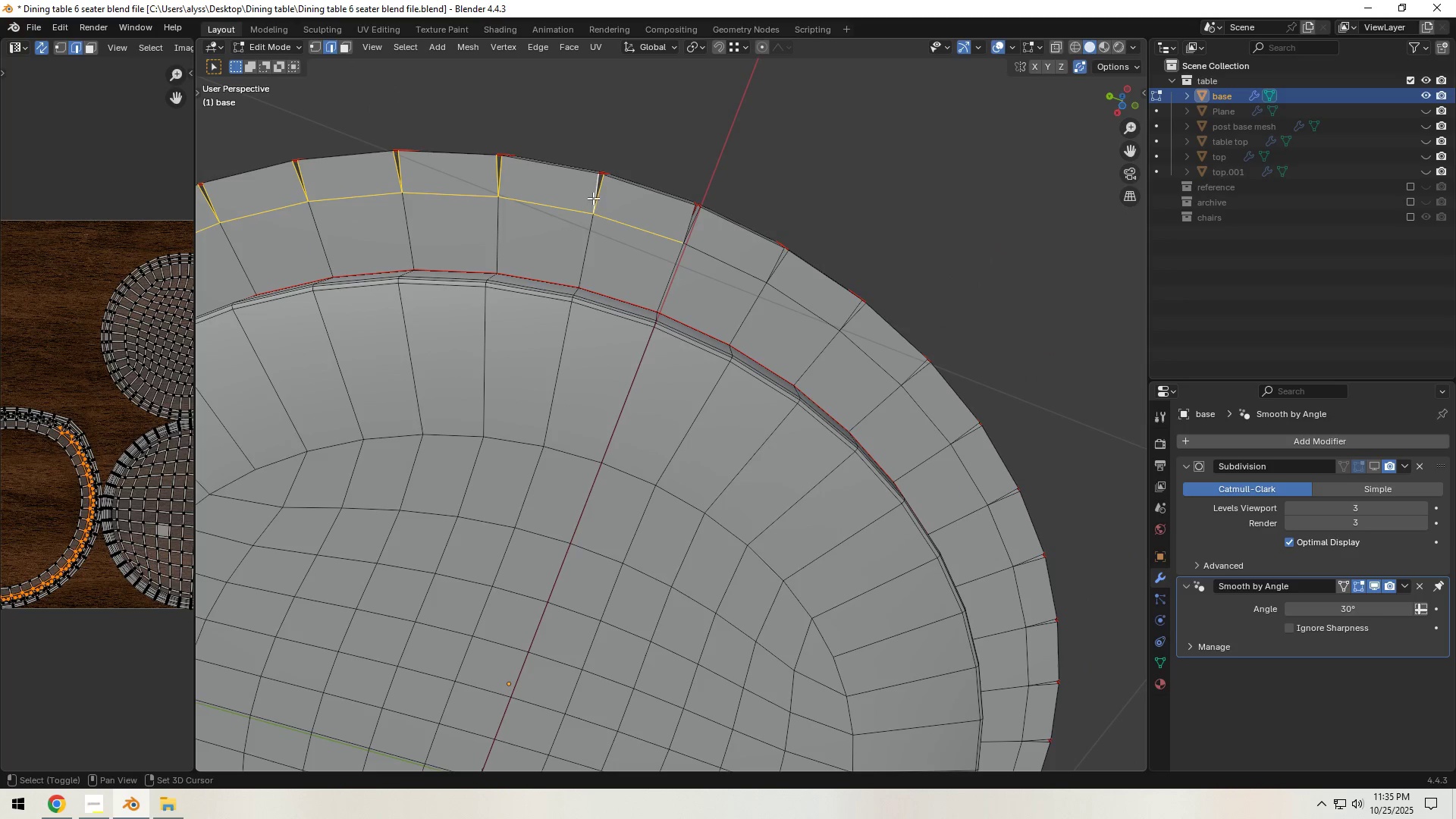 
hold_key(key=ShiftLeft, duration=1.51)
left_click([701, 233])
 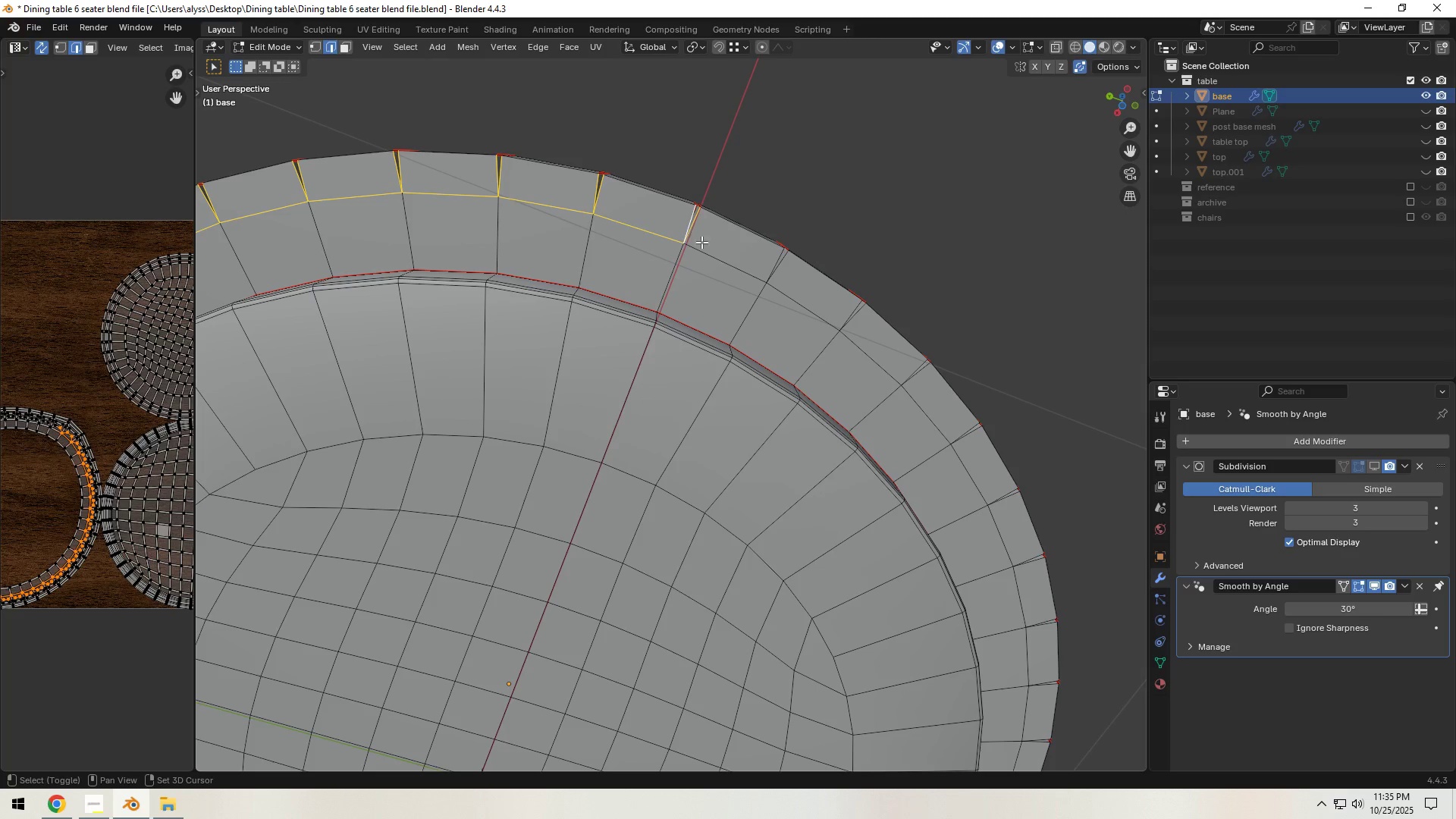 
hold_key(key=ShiftLeft, duration=1.52)
double_click([786, 268])
 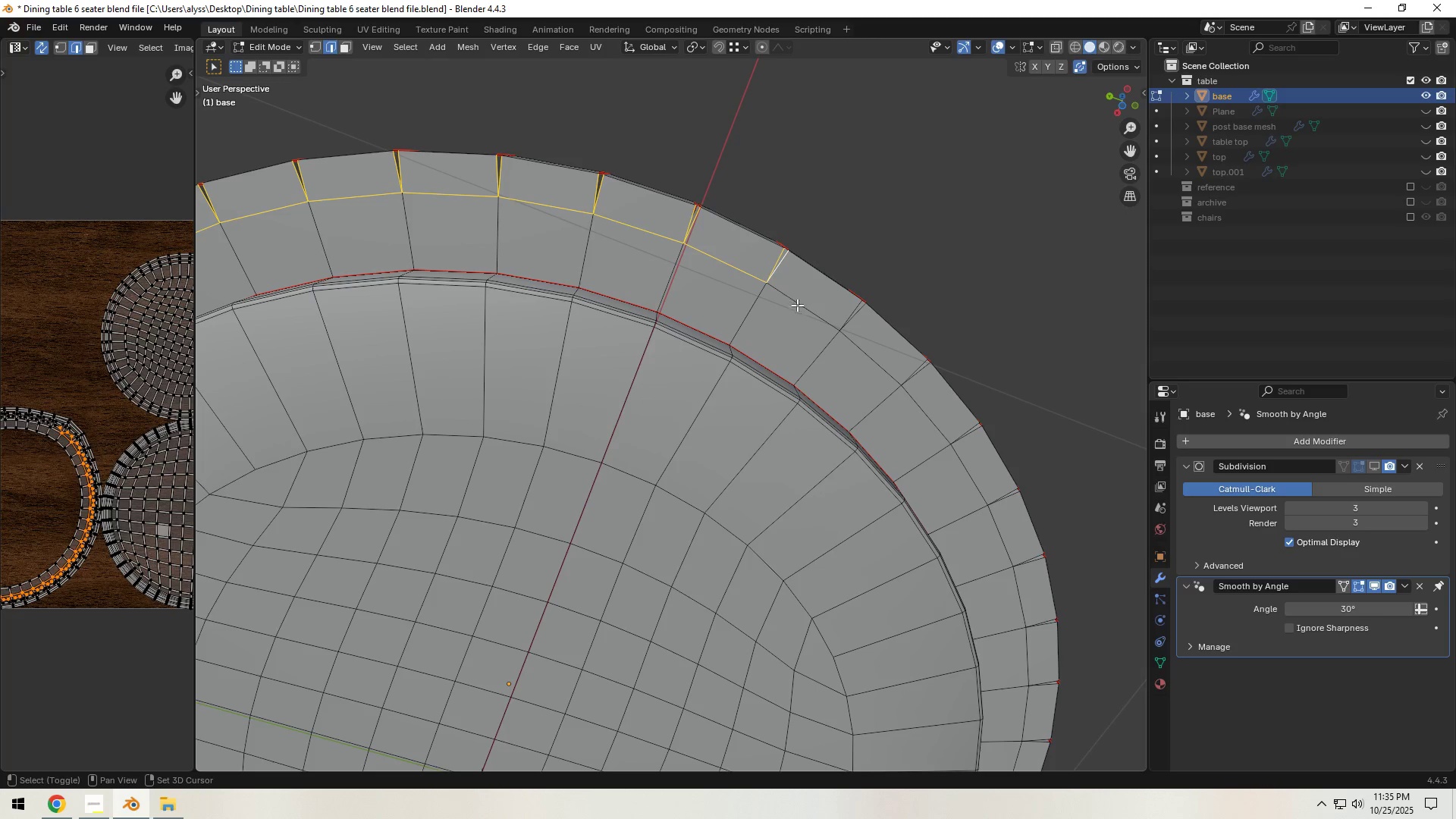 
triple_click([797, 305])
 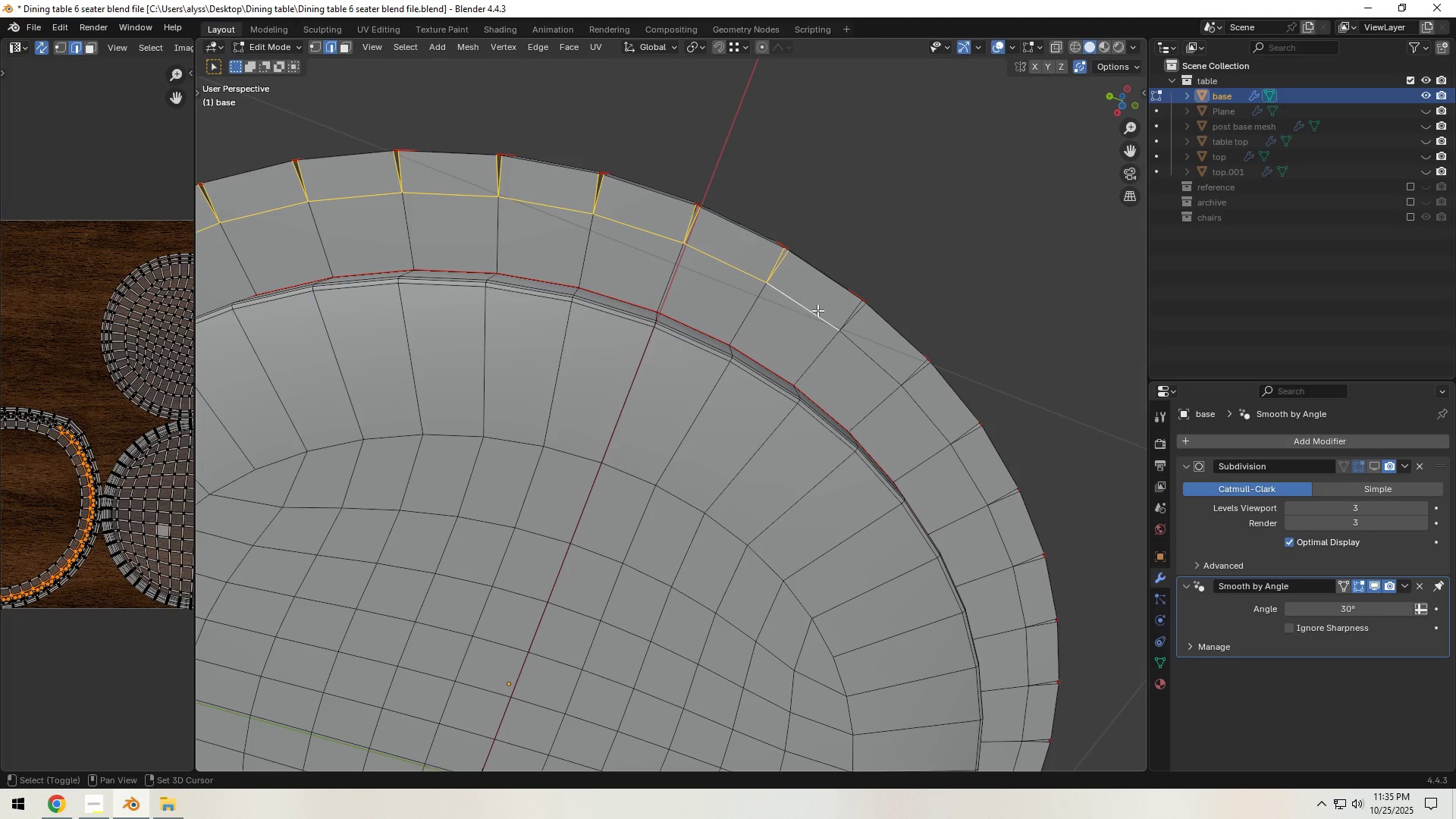 
hold_key(key=ShiftLeft, duration=1.52)
triple_click([843, 314])
 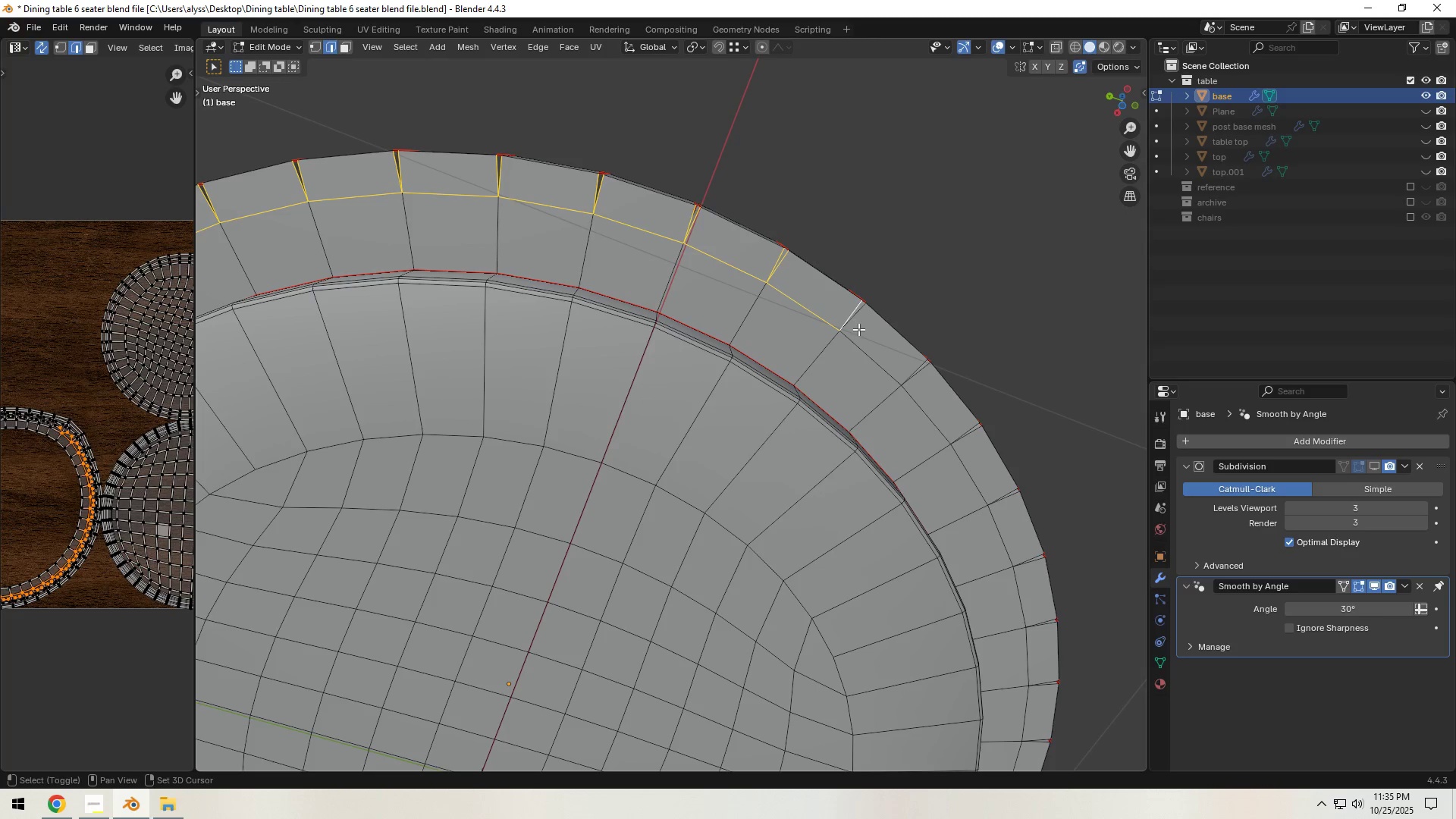 
triple_click([858, 329])
 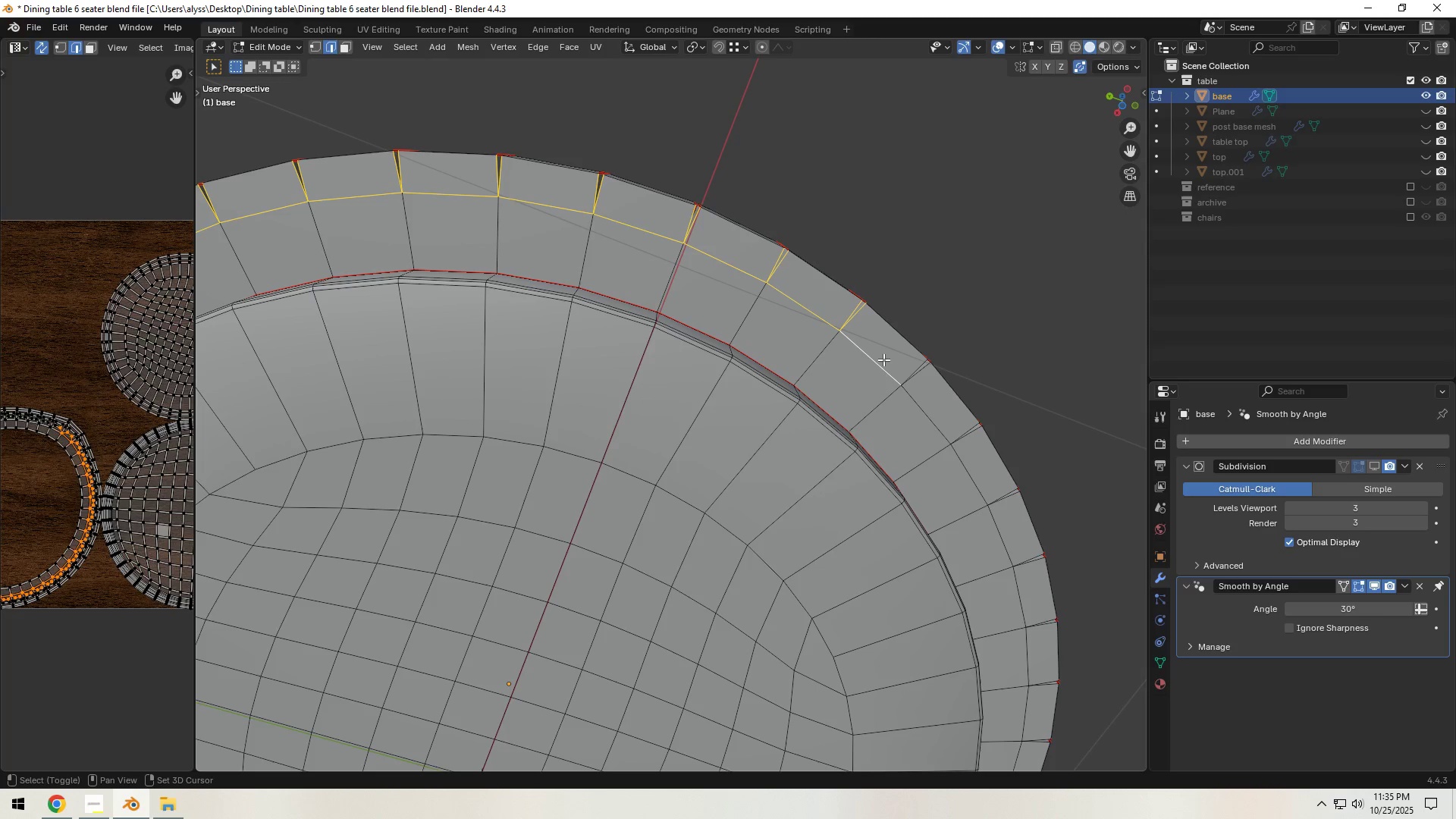 
hold_key(key=ShiftLeft, duration=1.52)
left_click([918, 378])
 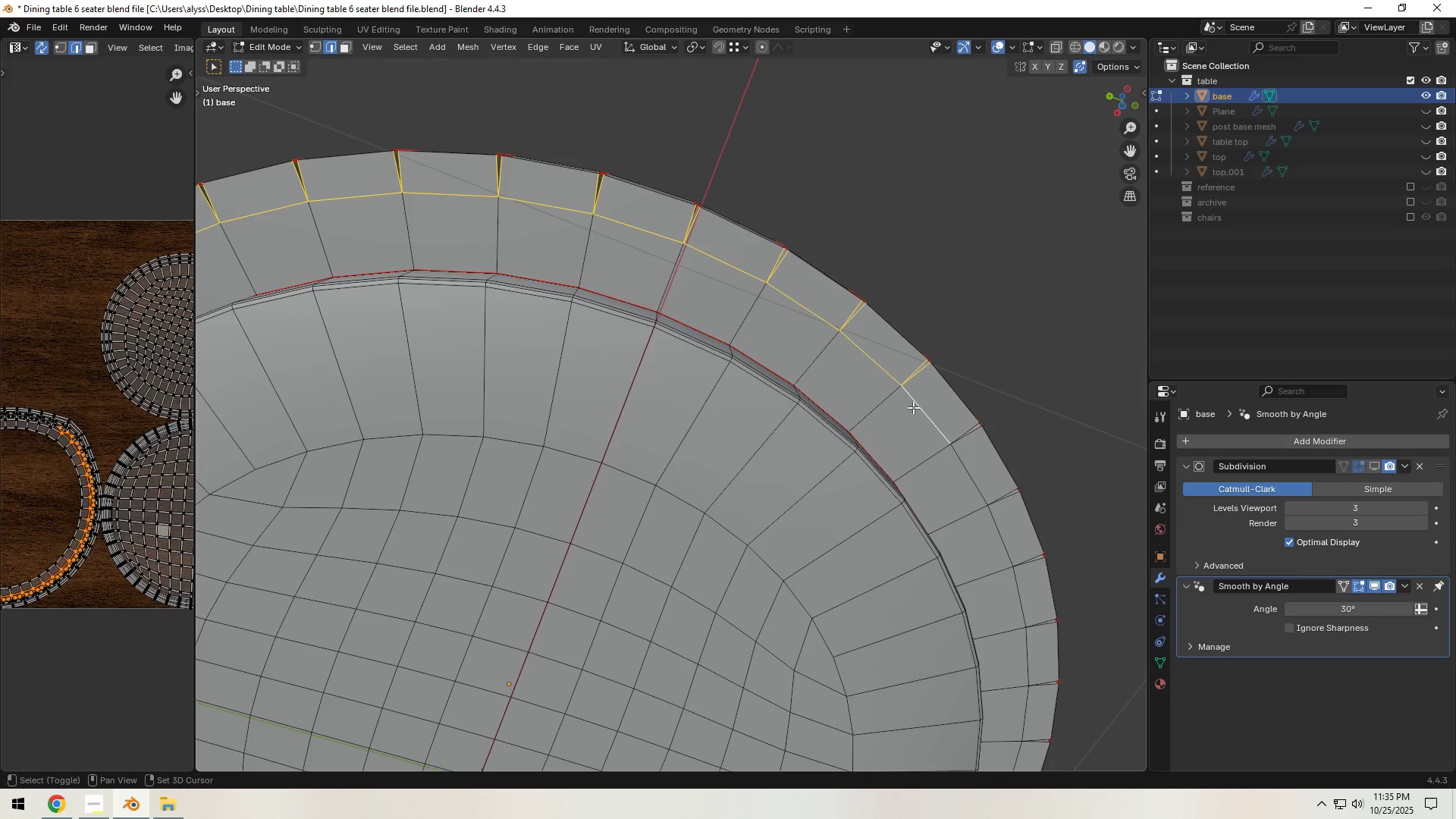 
hold_key(key=ShiftLeft, duration=0.96)
double_click([972, 445])
 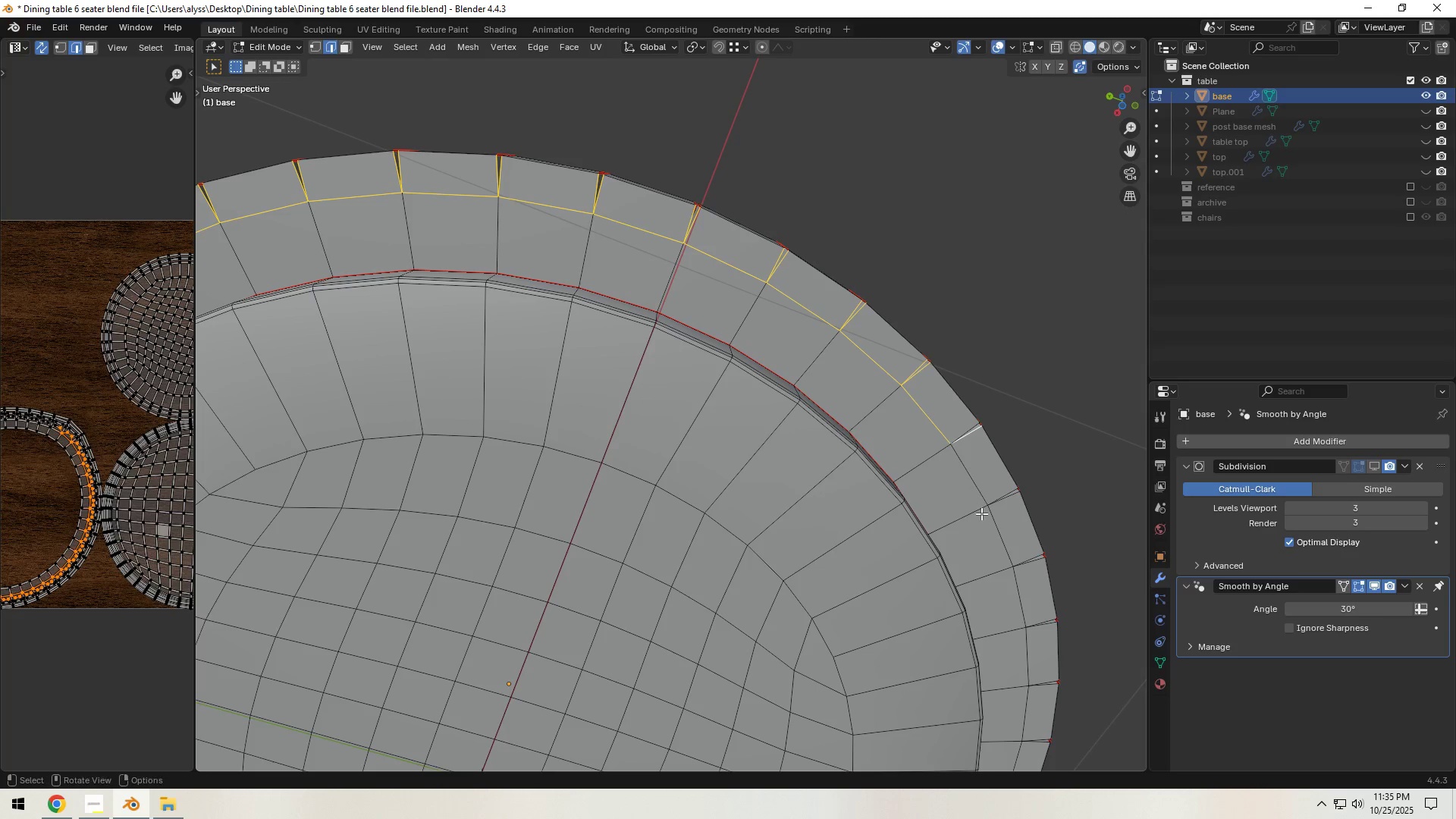 
hold_key(key=ShiftLeft, duration=0.84)
 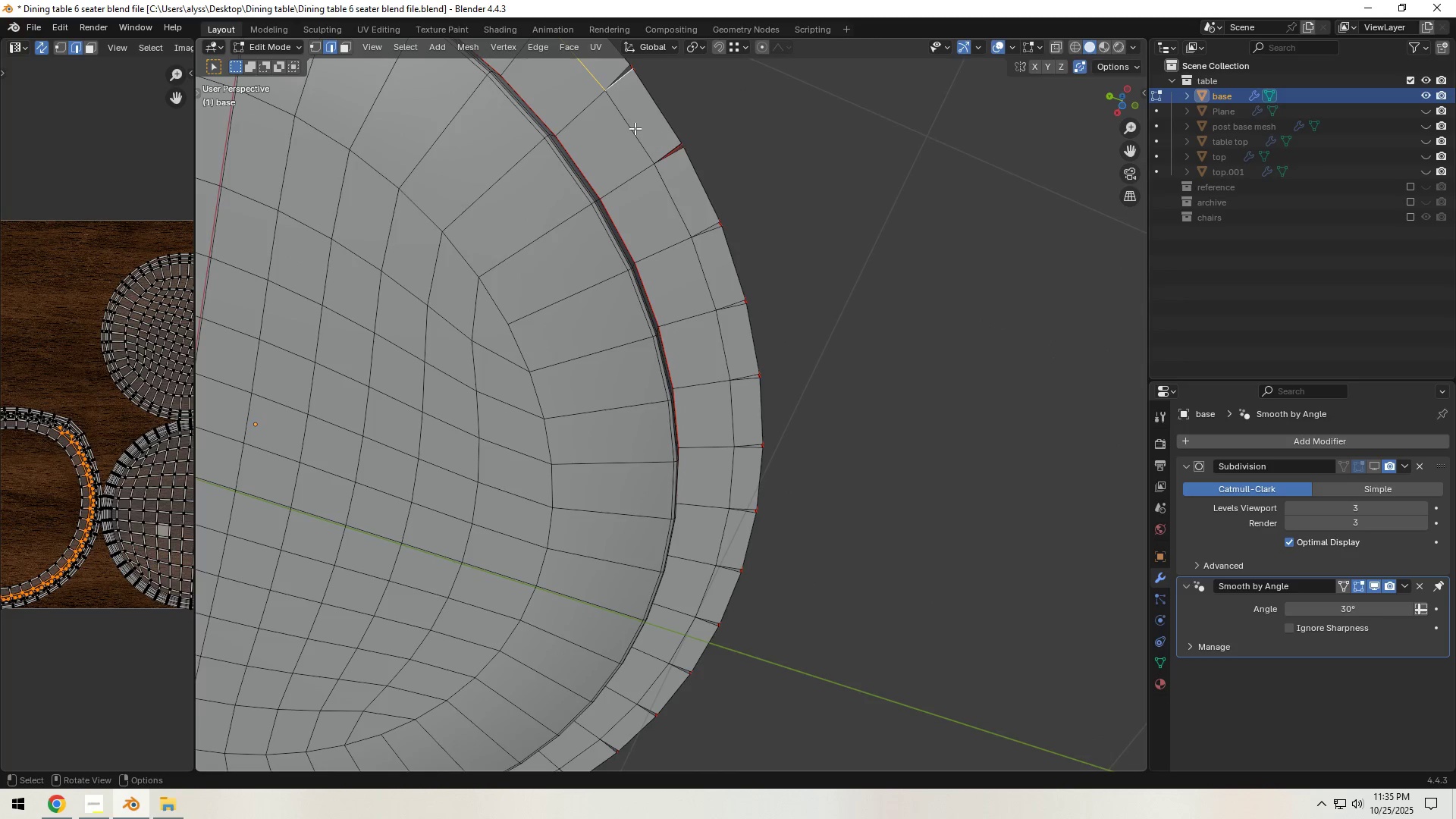 
hold_key(key=ShiftLeft, duration=1.52)
left_click([632, 124])
 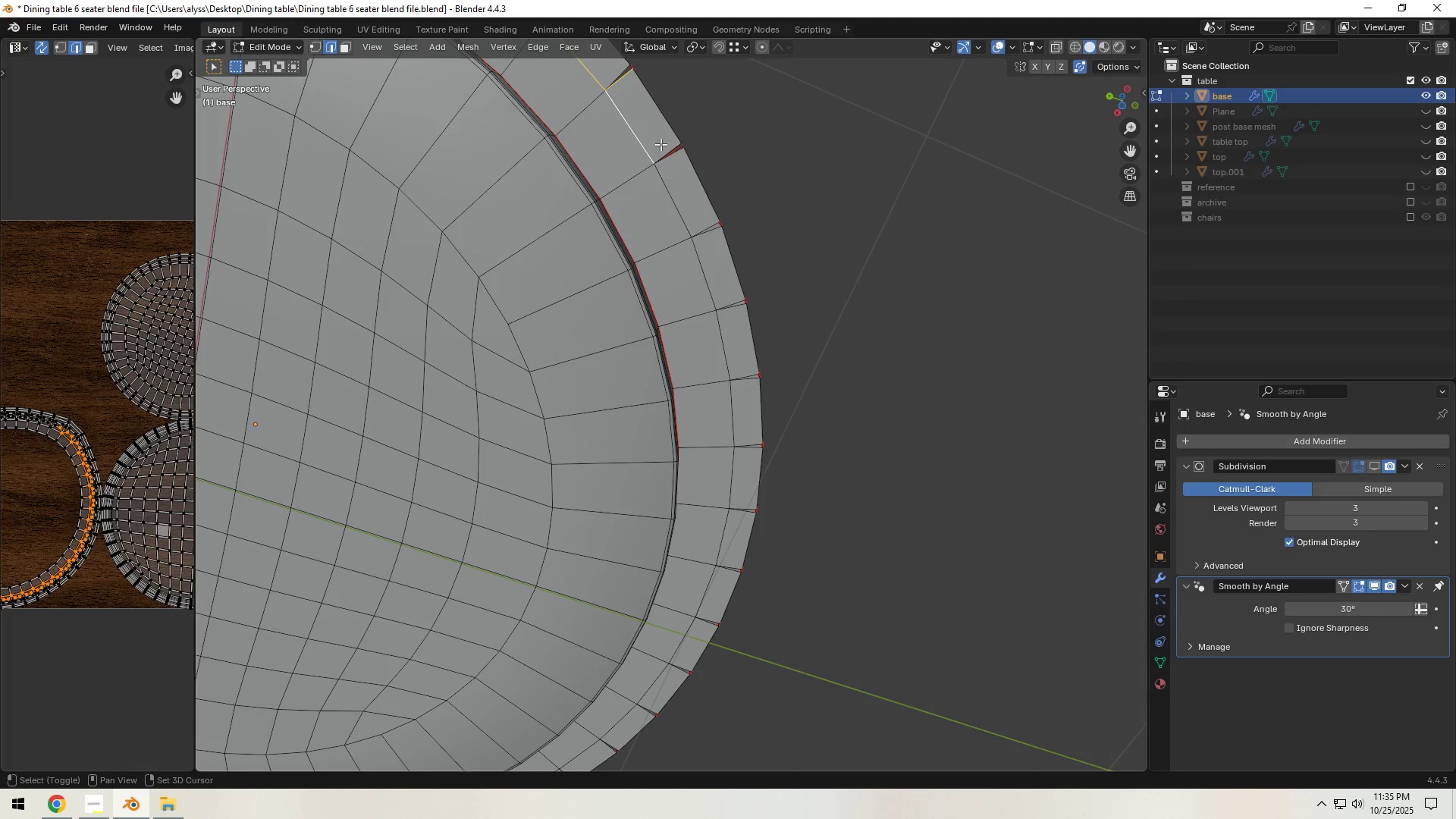 
left_click([661, 144])
 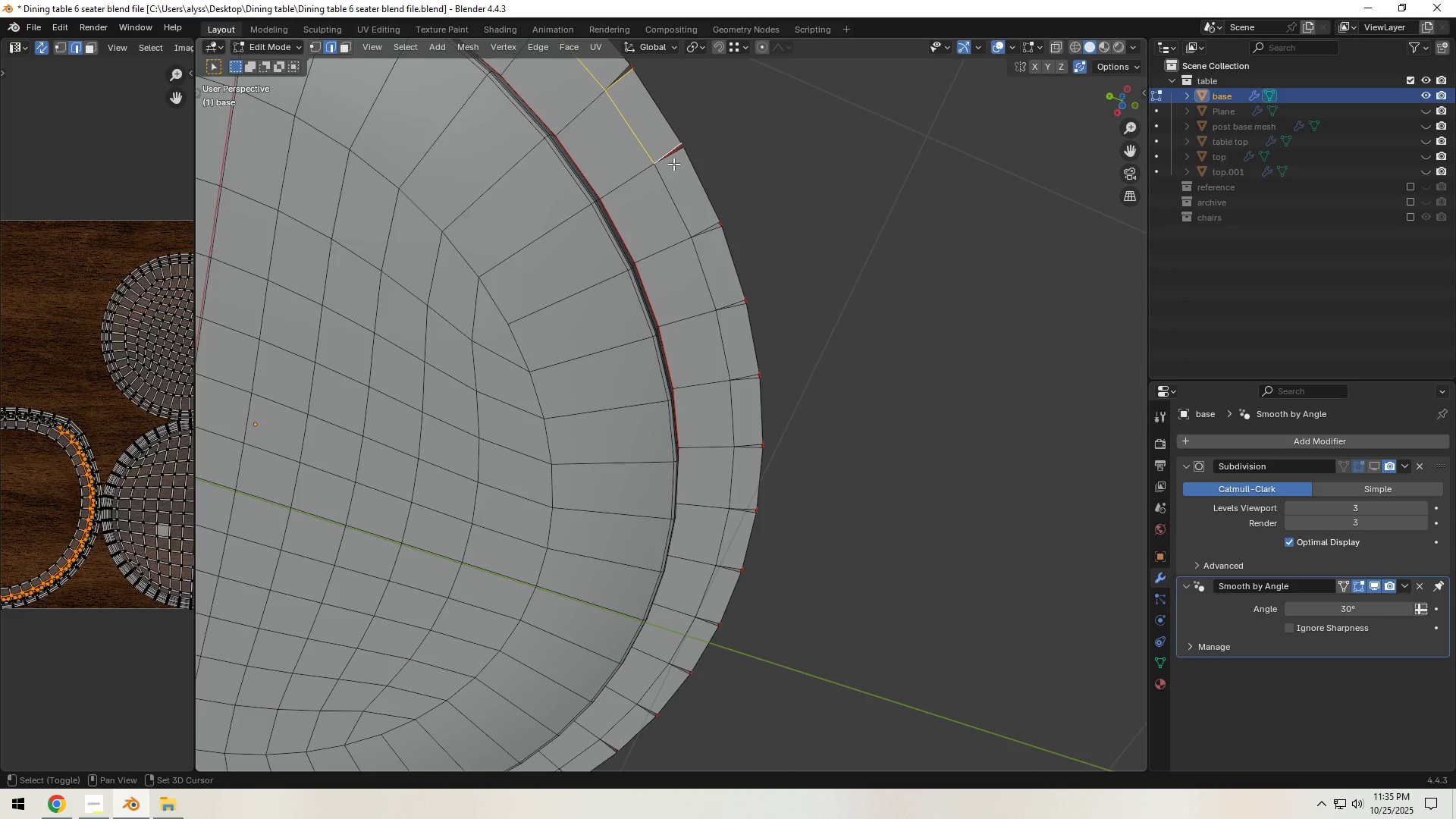 
double_click([674, 164])
 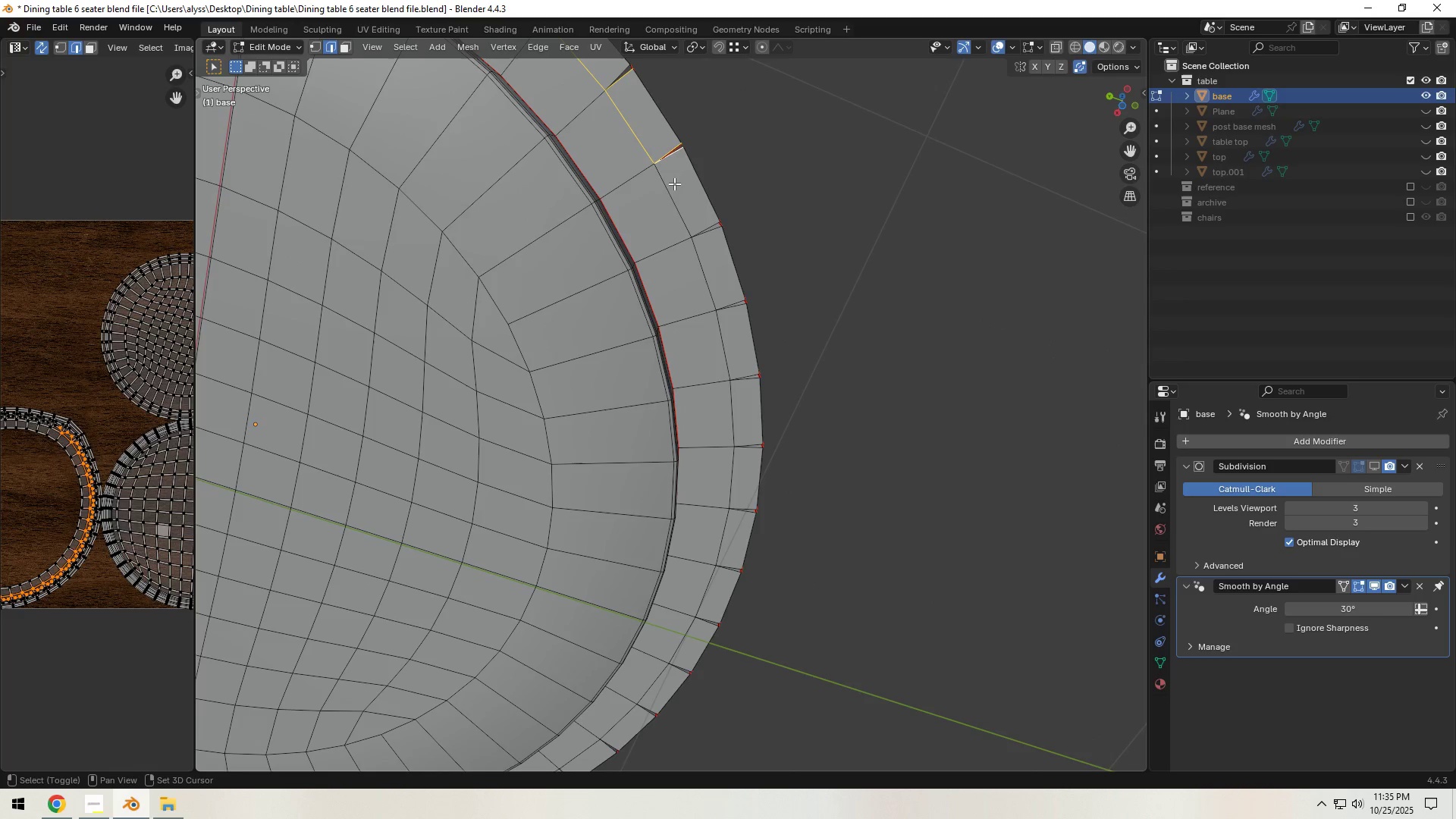 
hold_key(key=ShiftLeft, duration=1.52)
double_click([710, 234])
 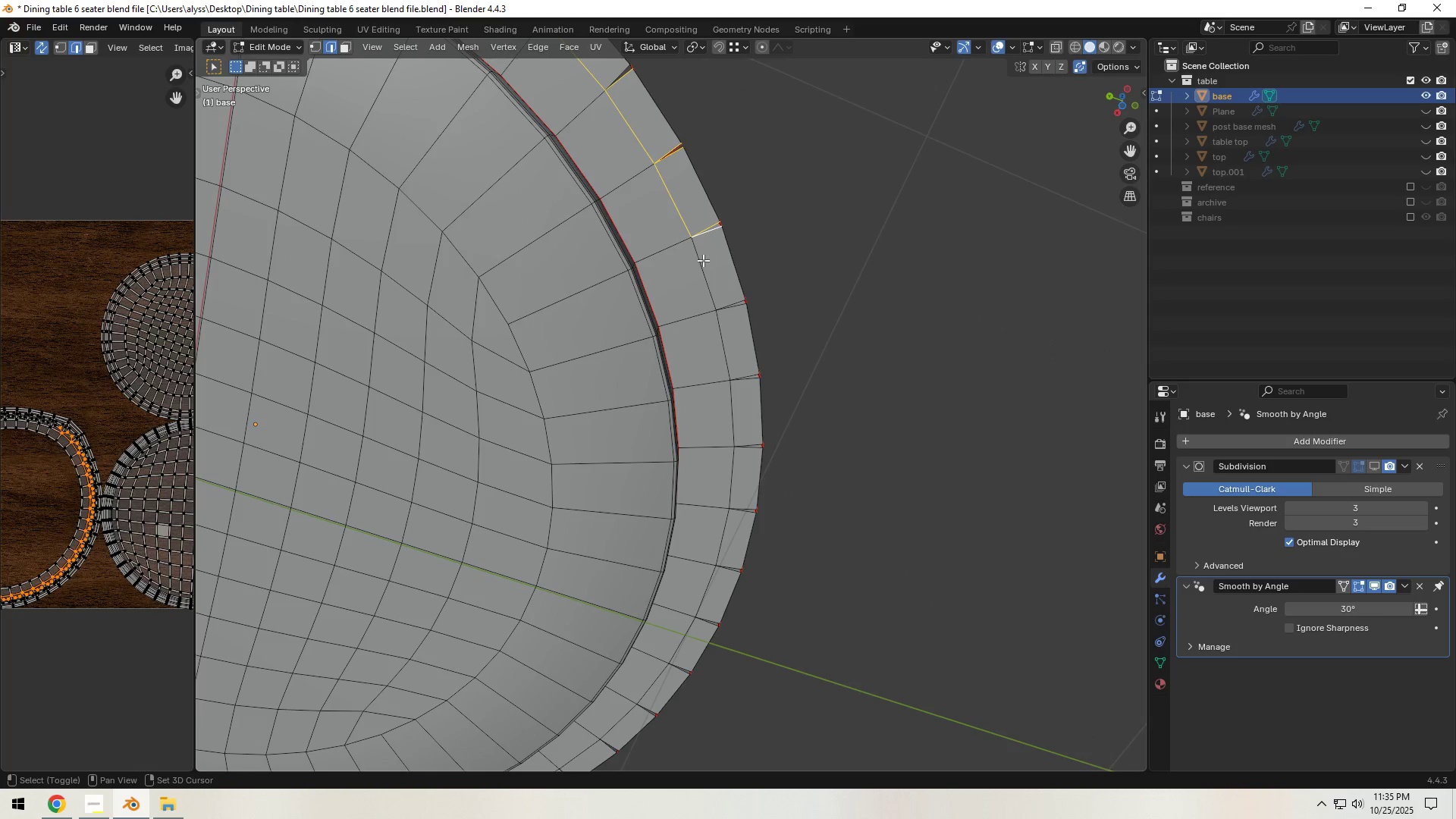 
hold_key(key=ShiftLeft, duration=1.52)
 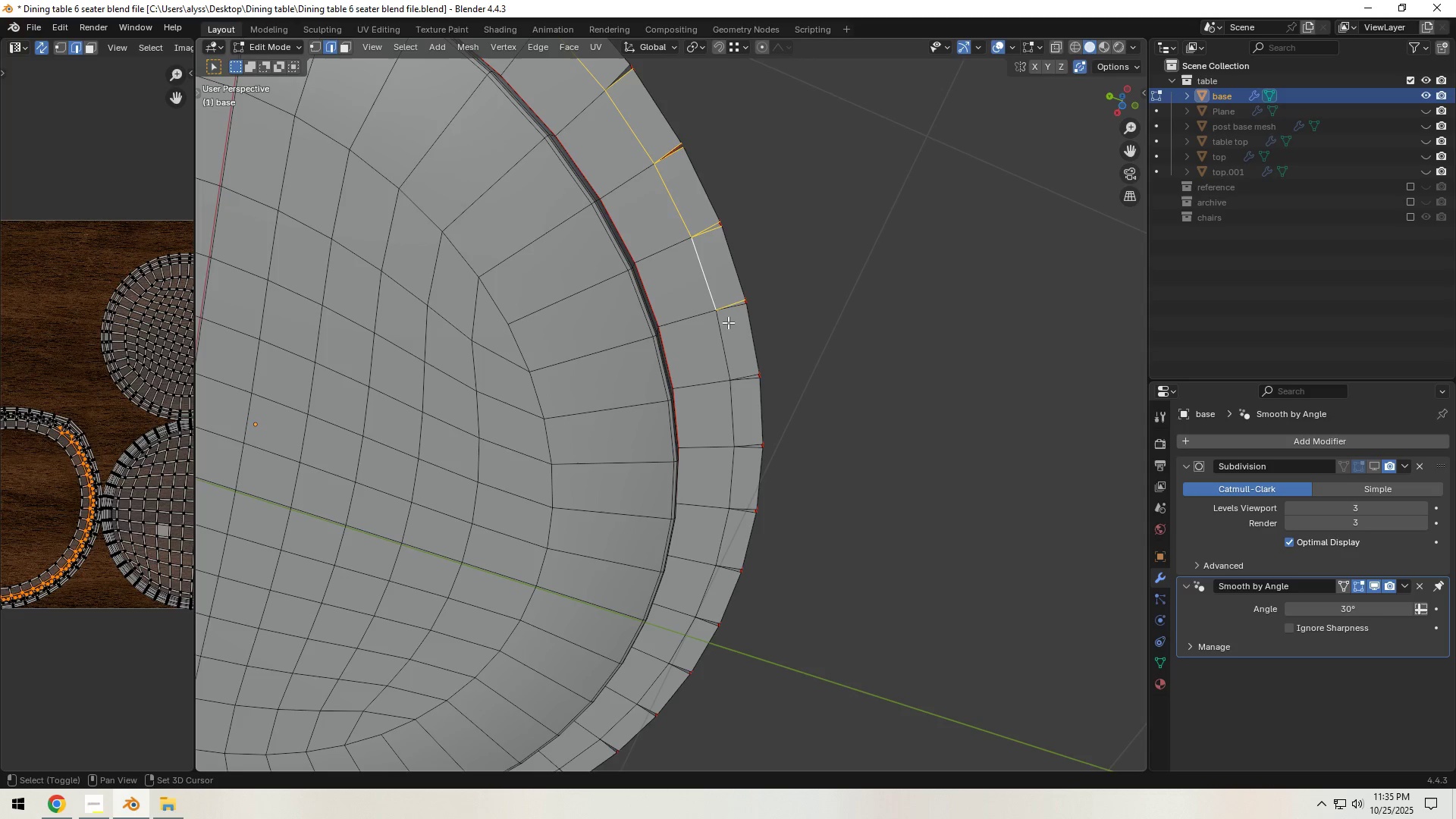 
hold_key(key=ShiftLeft, duration=1.52)
left_click([705, 286])
 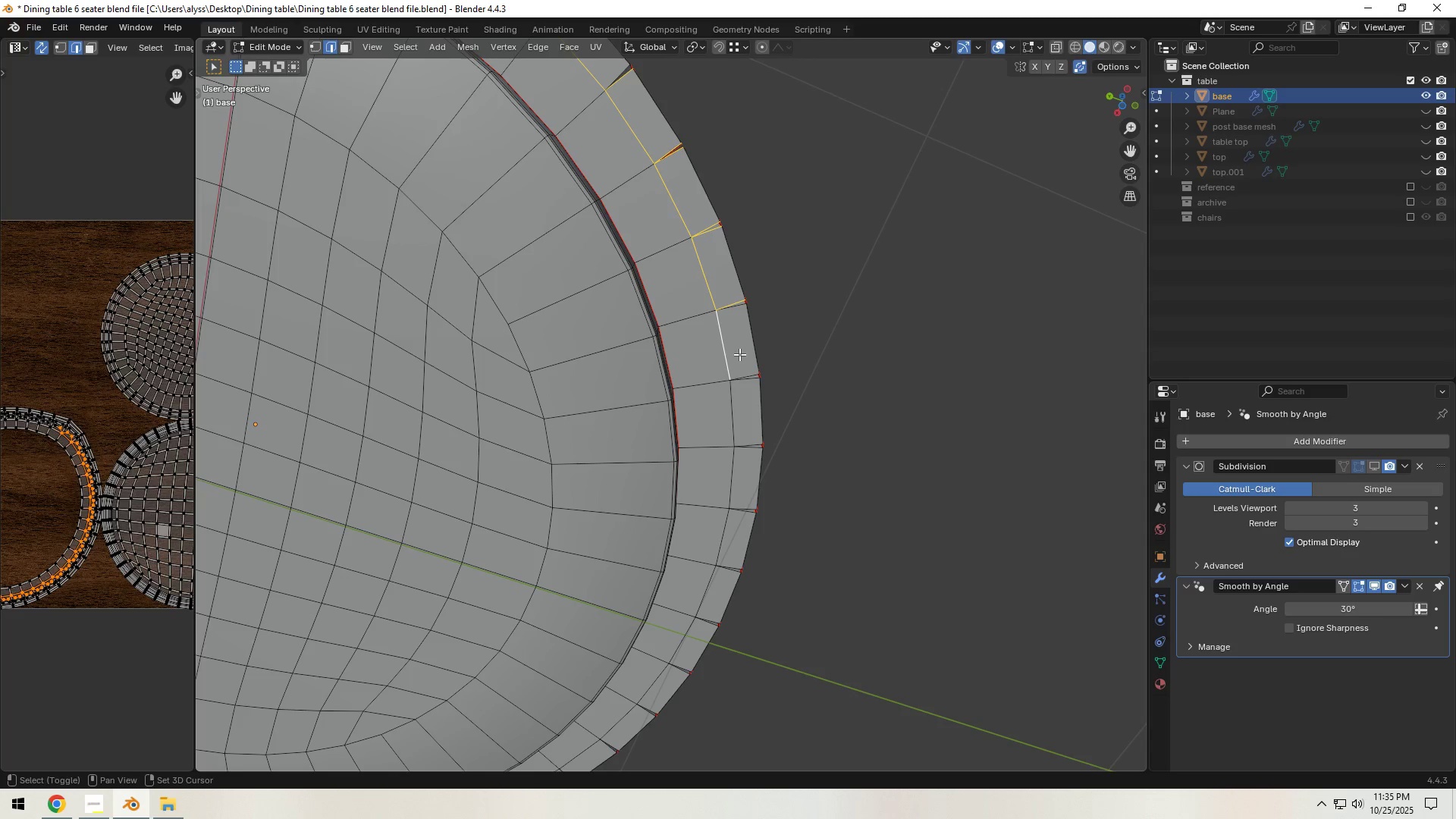 
hold_key(key=ShiftLeft, duration=1.52)
left_click([738, 312])
 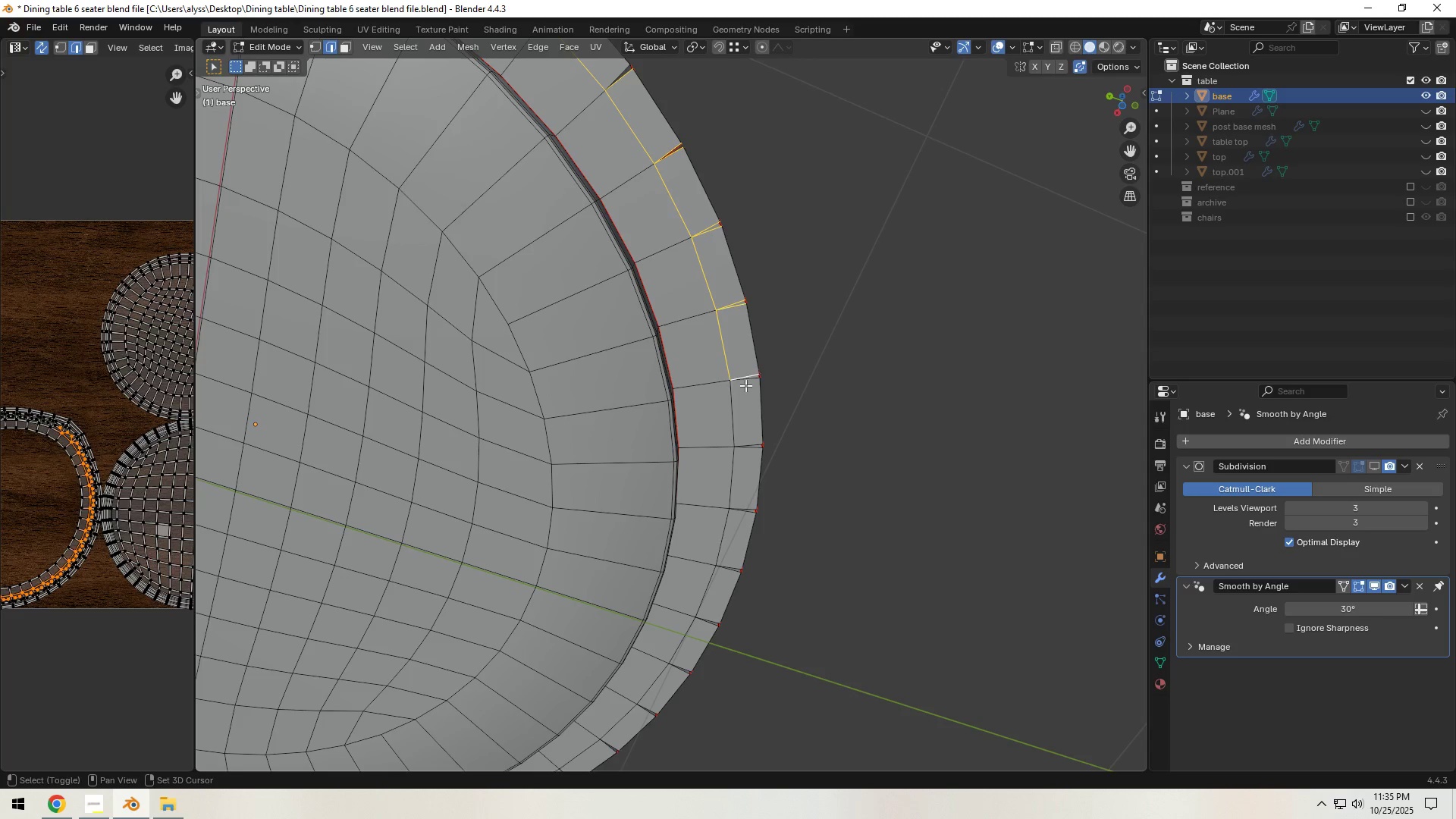 
double_click([745, 390])
 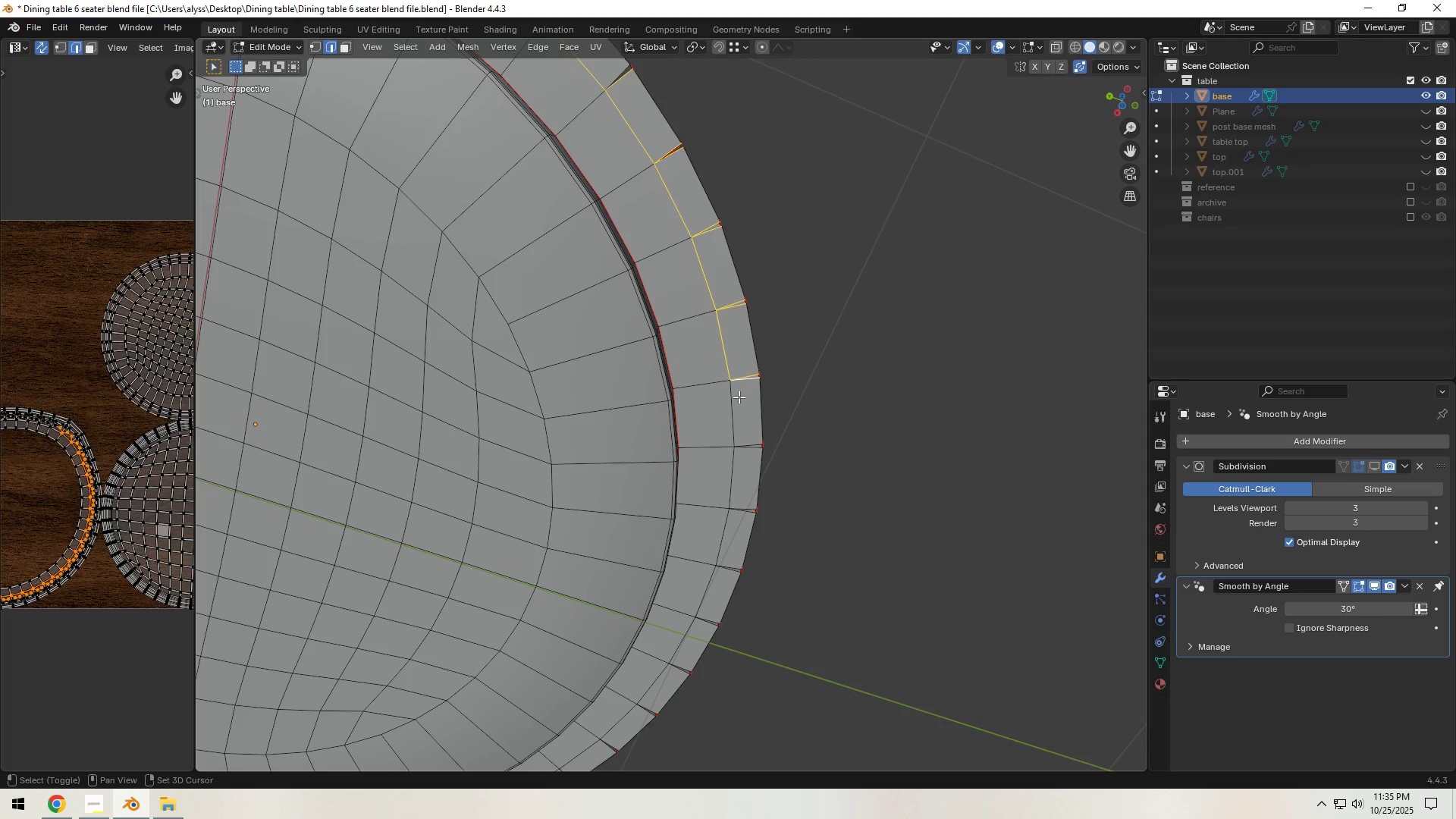 
hold_key(key=ShiftLeft, duration=0.71)
triple_click([733, 399])
 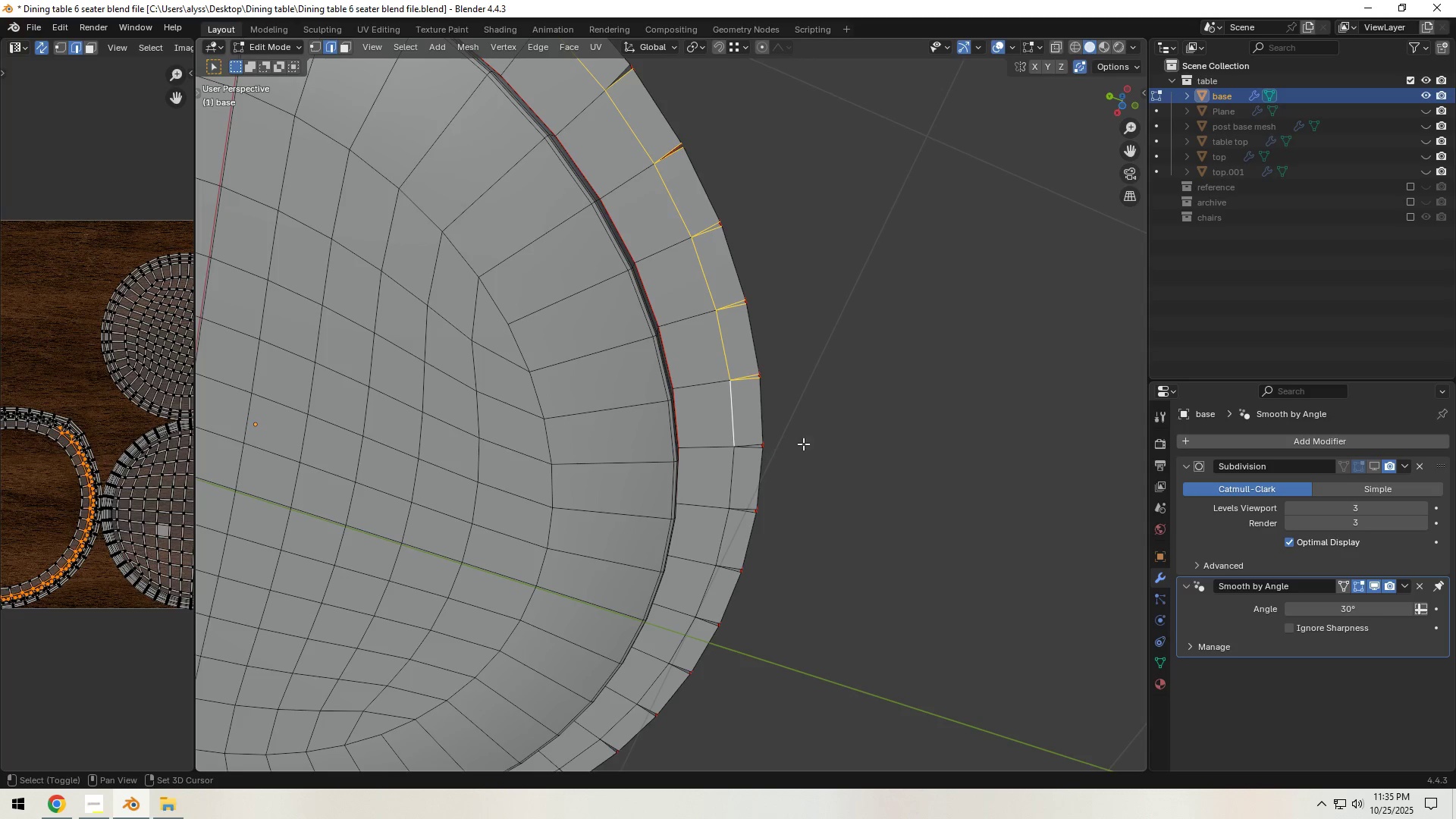 
scroll: coordinate [830, 445], scroll_direction: down, amount: 1.0
 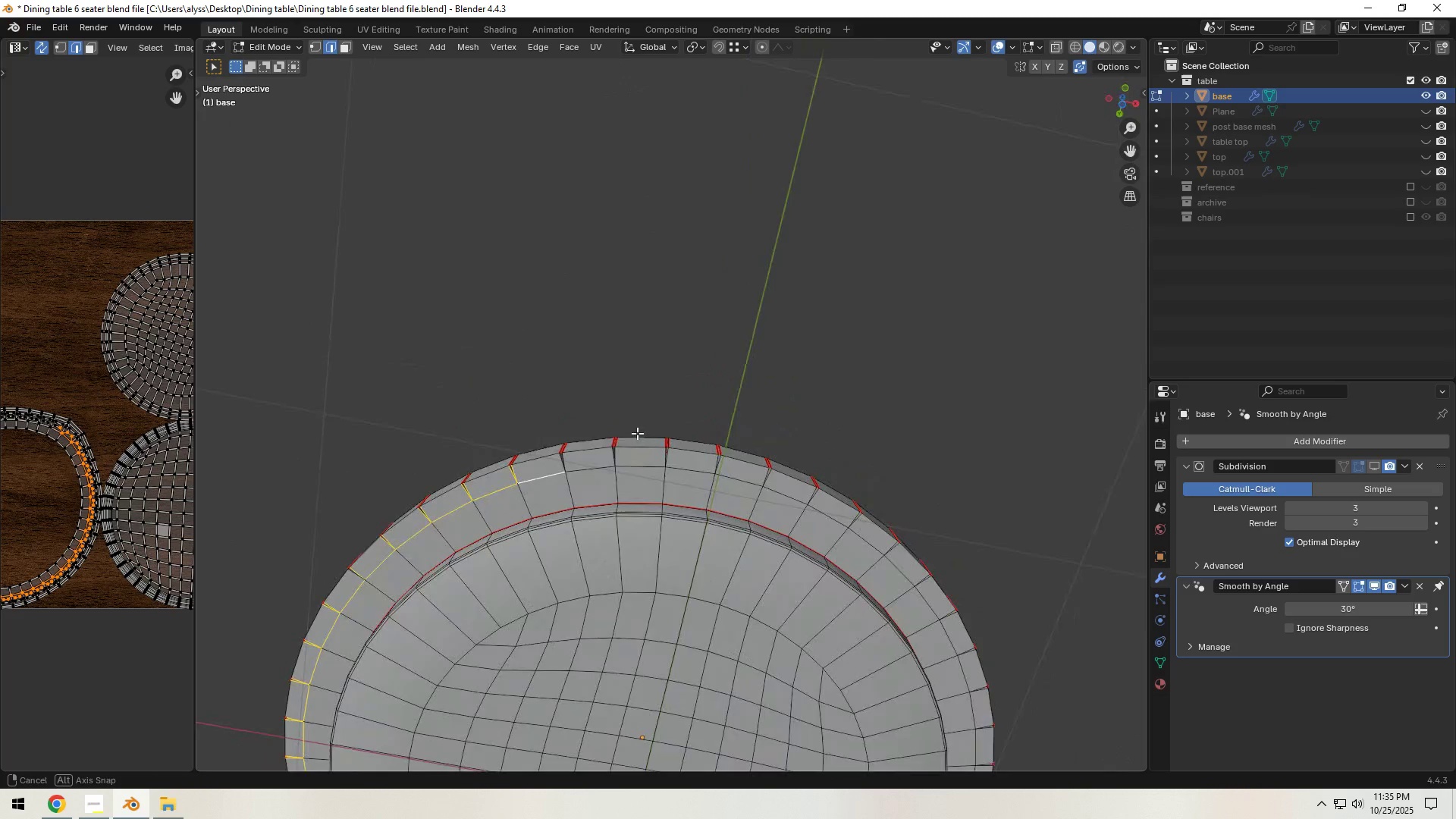 
hold_key(key=ShiftLeft, duration=0.57)
 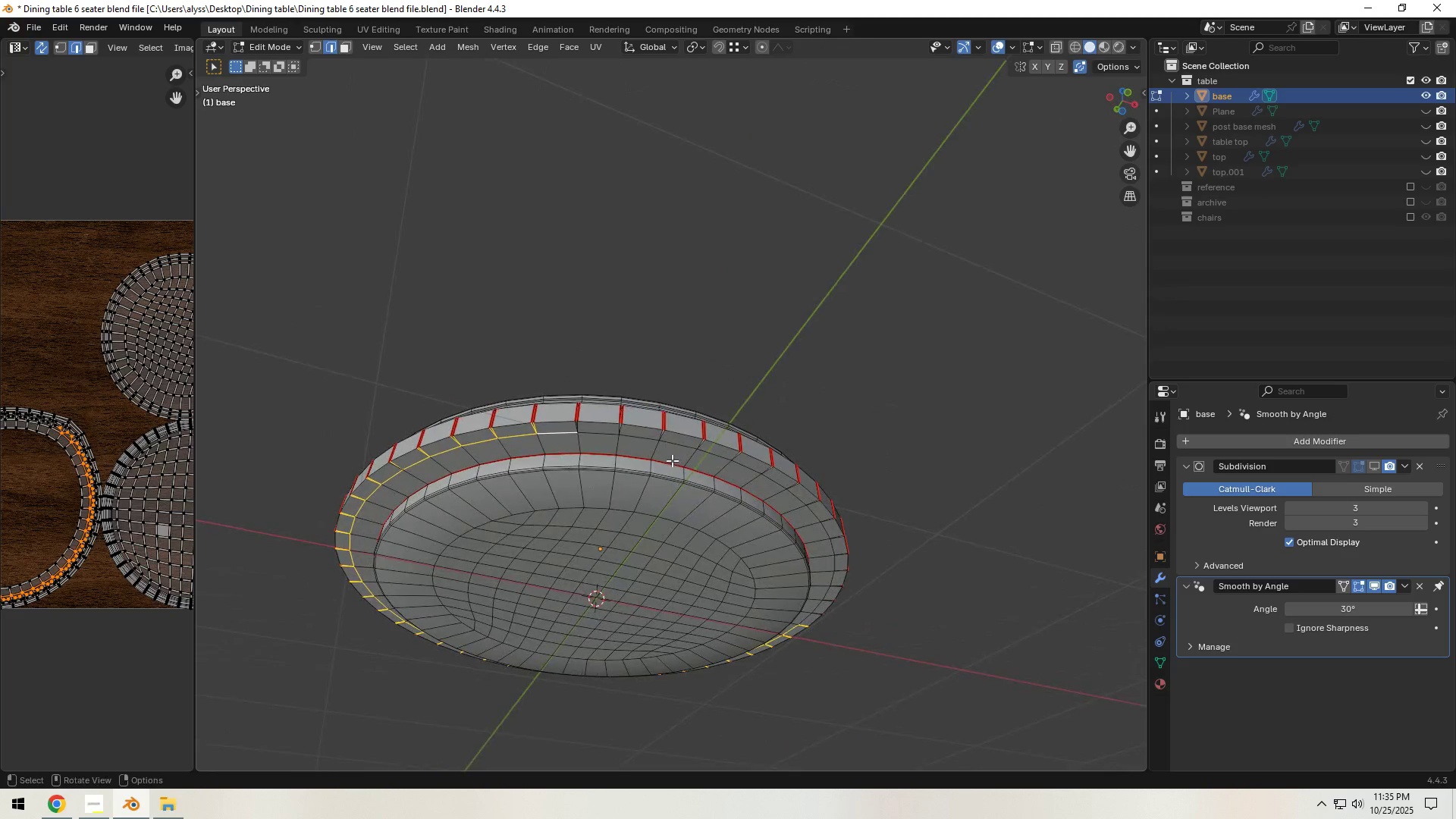 
scroll: coordinate [635, 459], scroll_direction: up, amount: 3.0
 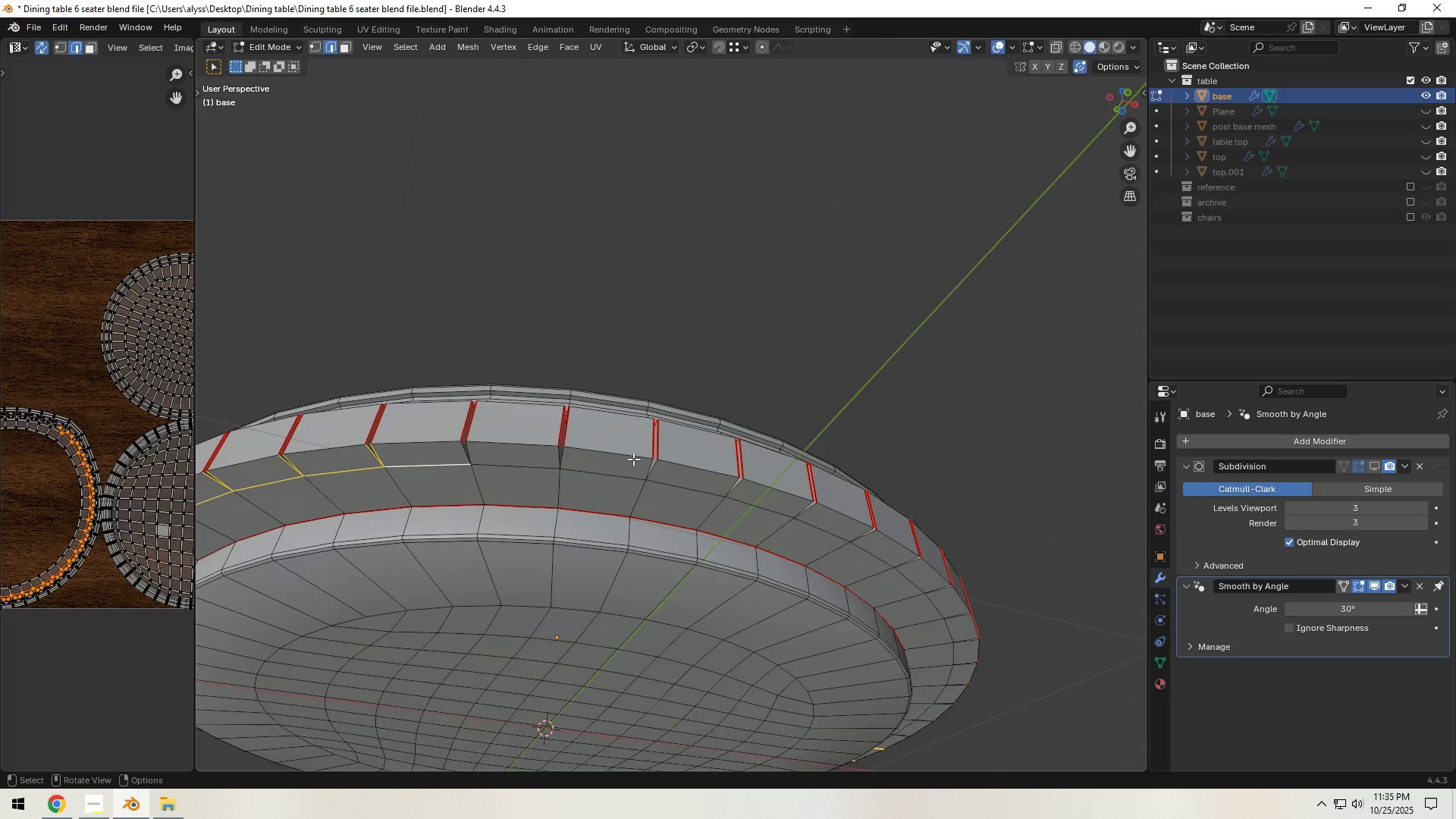 
hold_key(key=ShiftLeft, duration=1.54)
left_click([506, 372])
 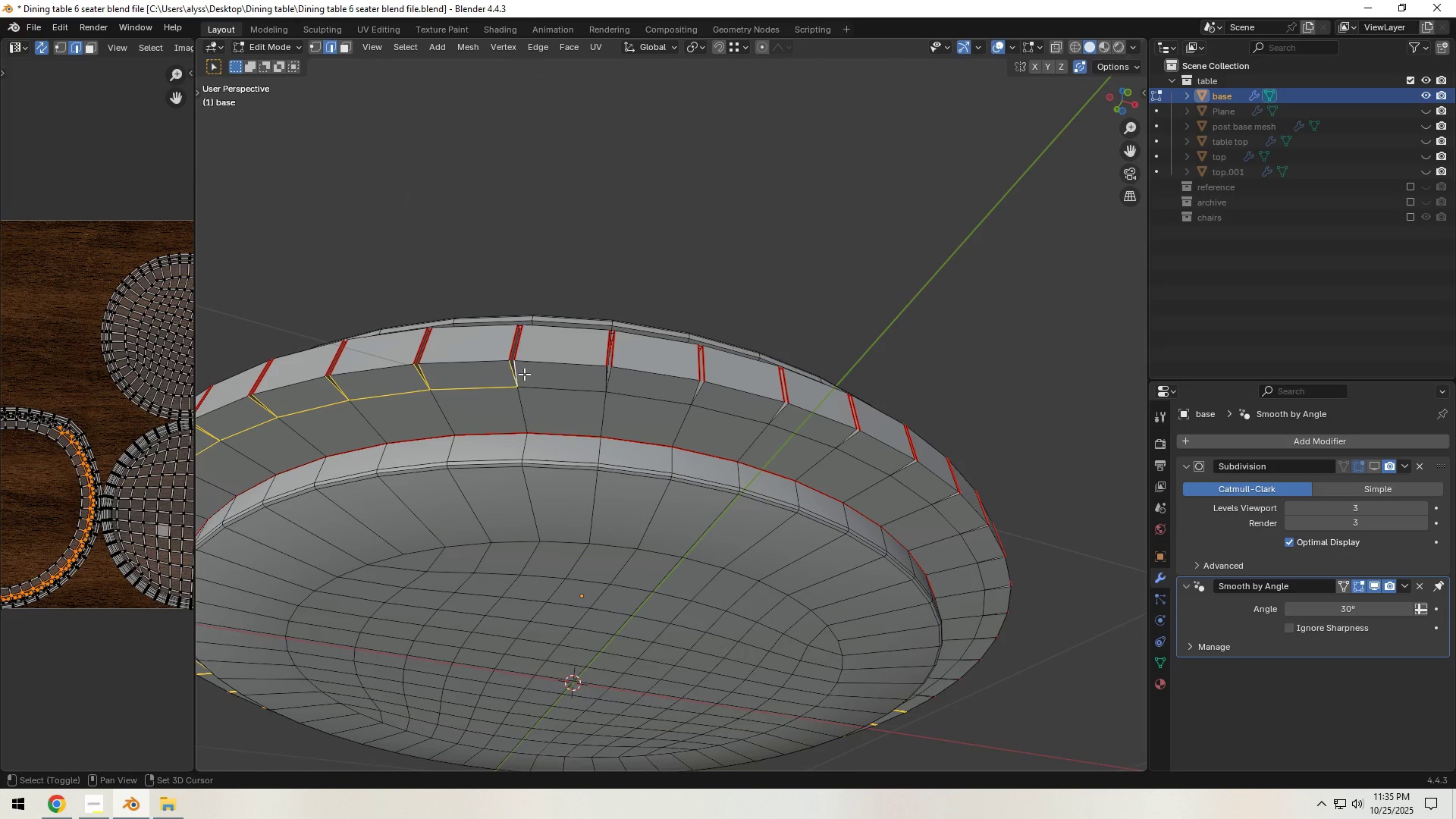 
hold_key(key=ShiftLeft, duration=1.51)
left_click([604, 377])
 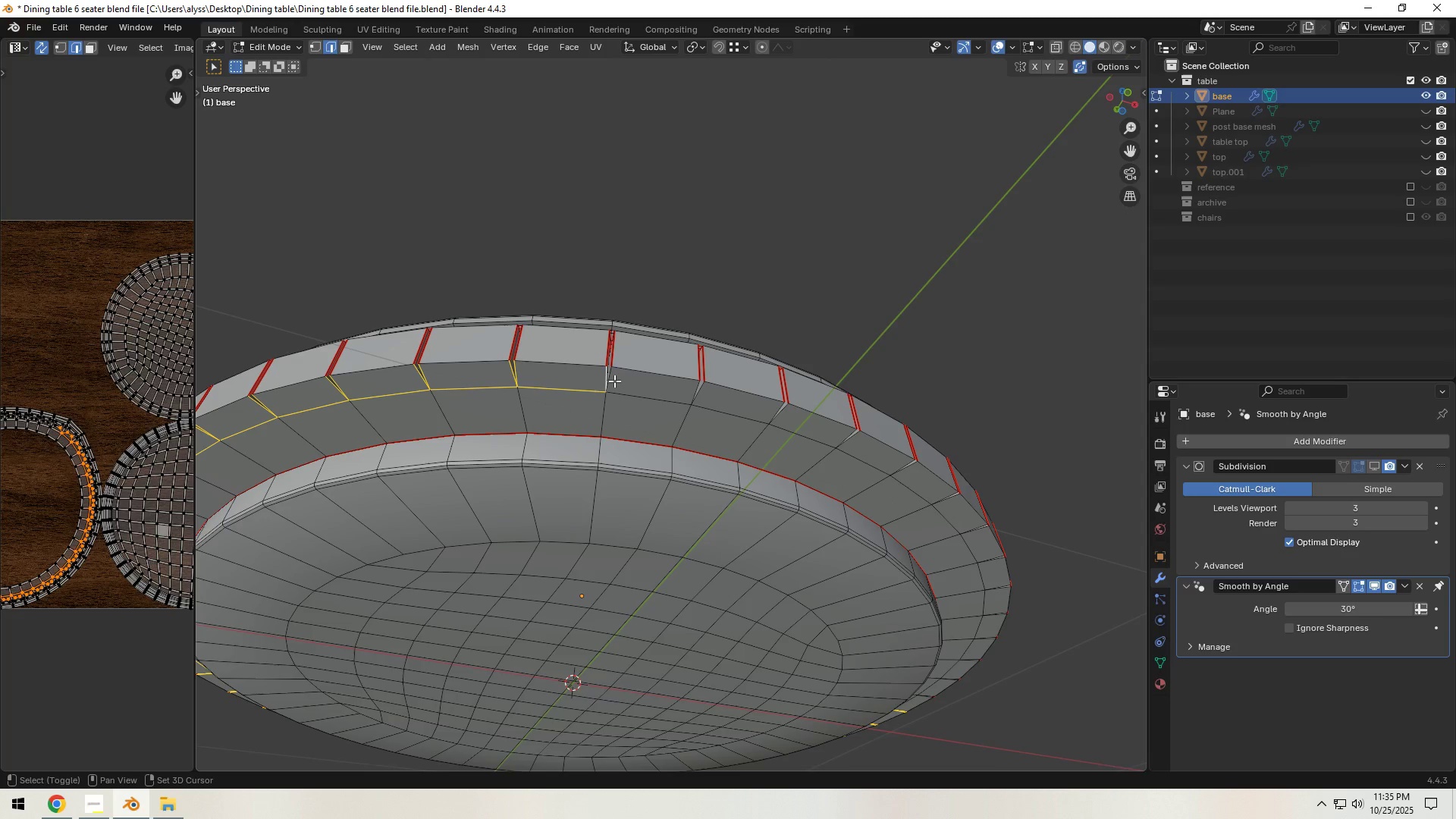 
hold_key(key=ShiftLeft, duration=1.52)
double_click([614, 381])
 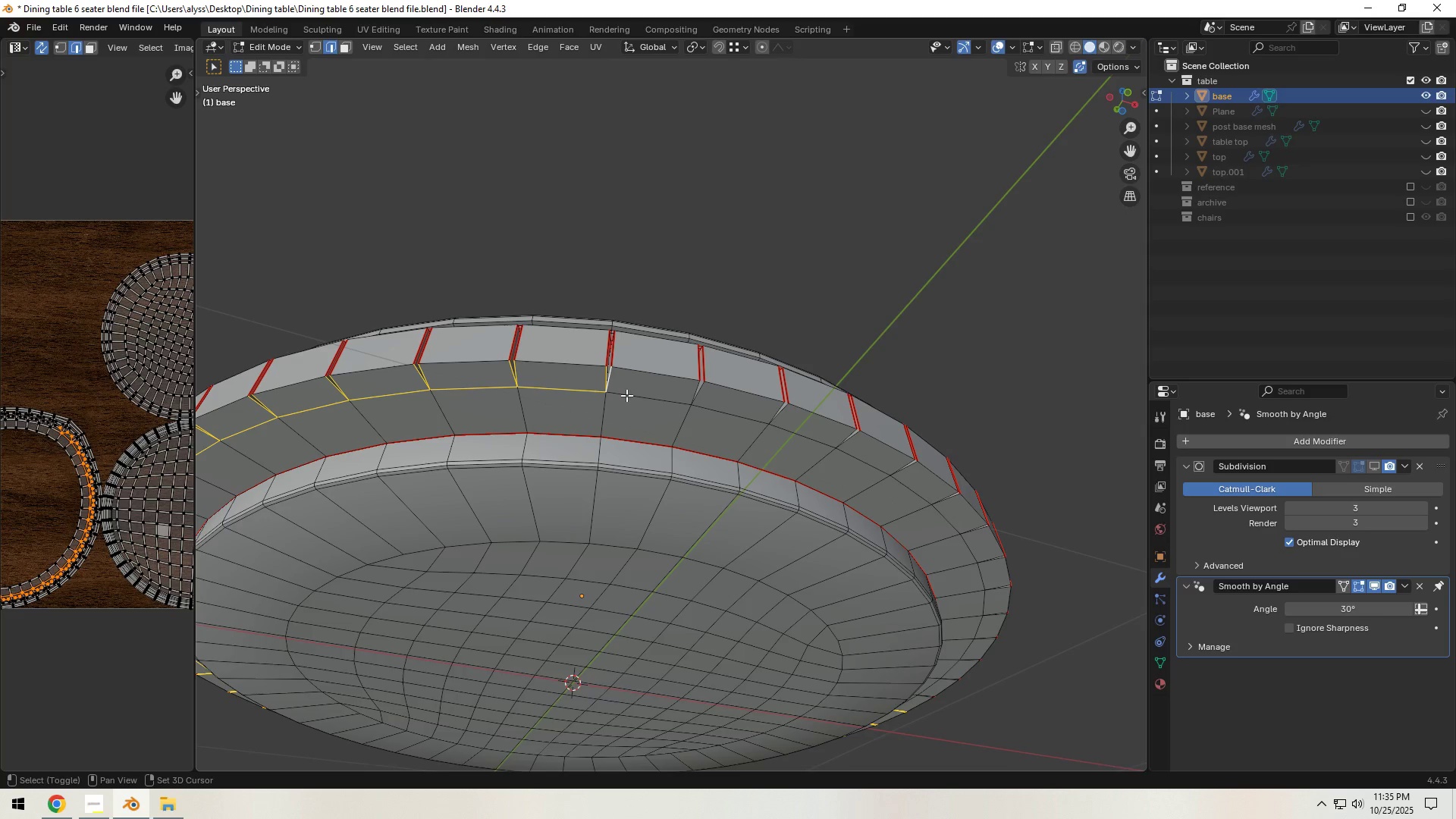 
triple_click([627, 395])
 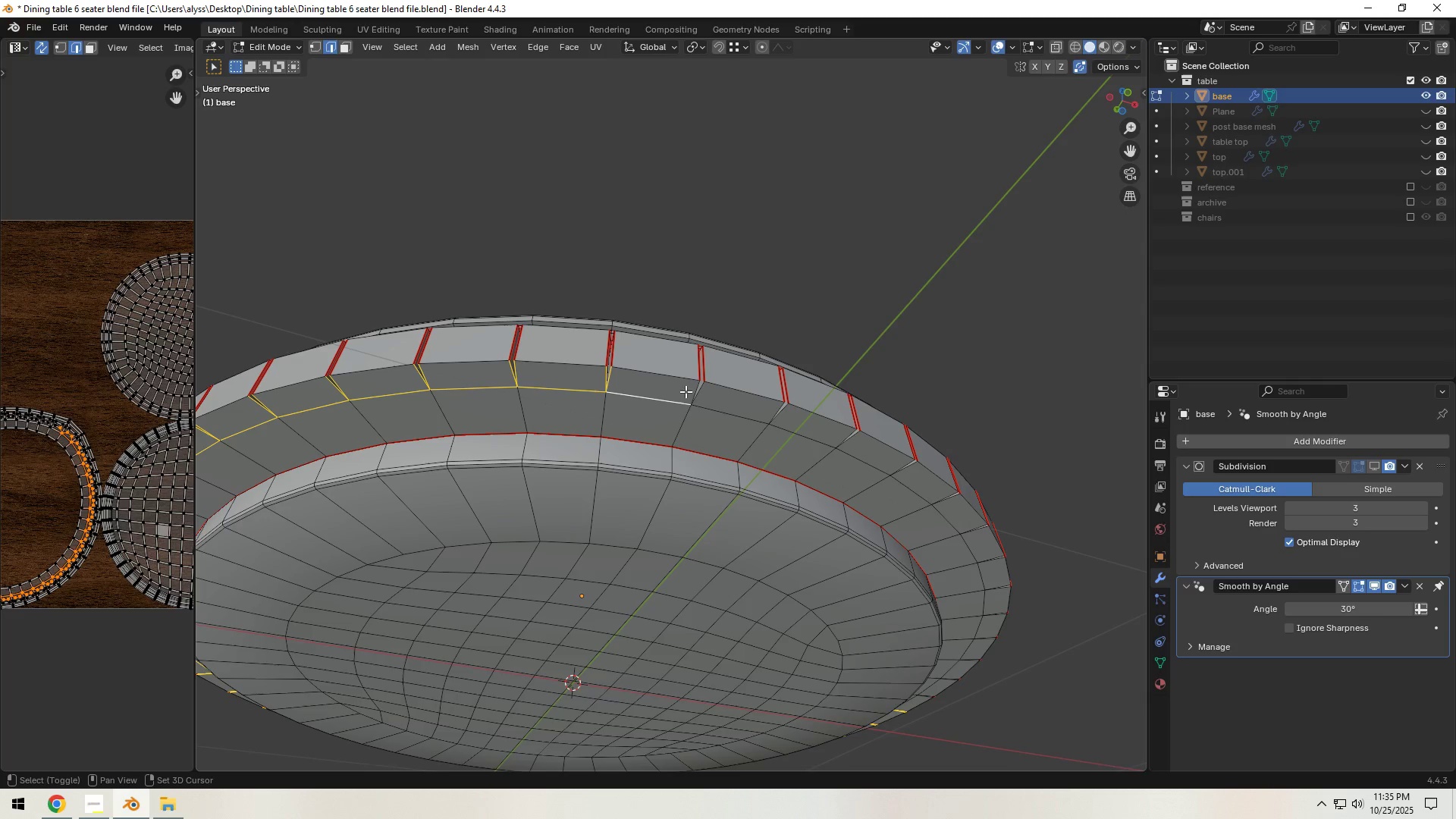 
left_click([689, 391])
 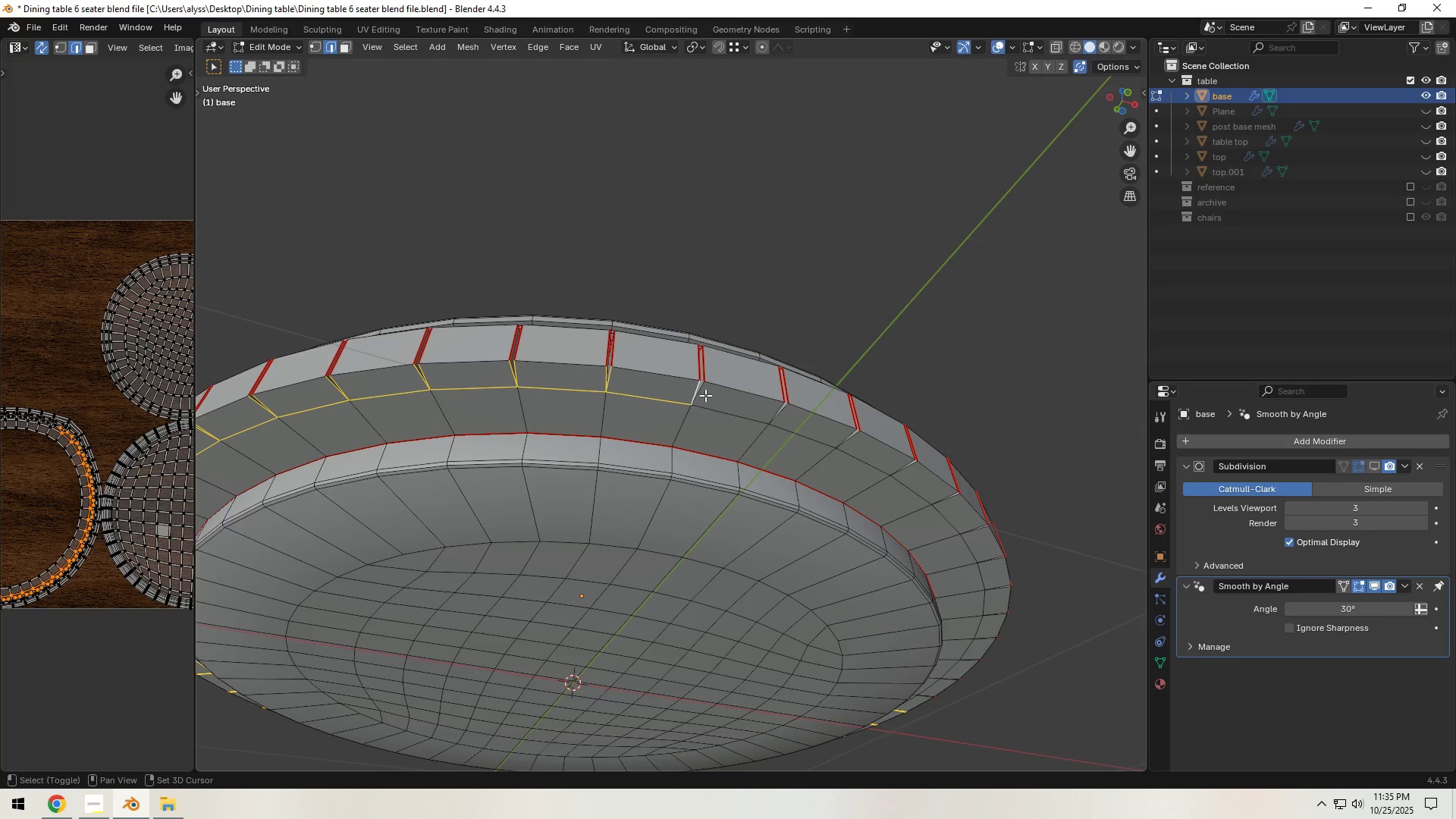 
double_click([705, 394])
 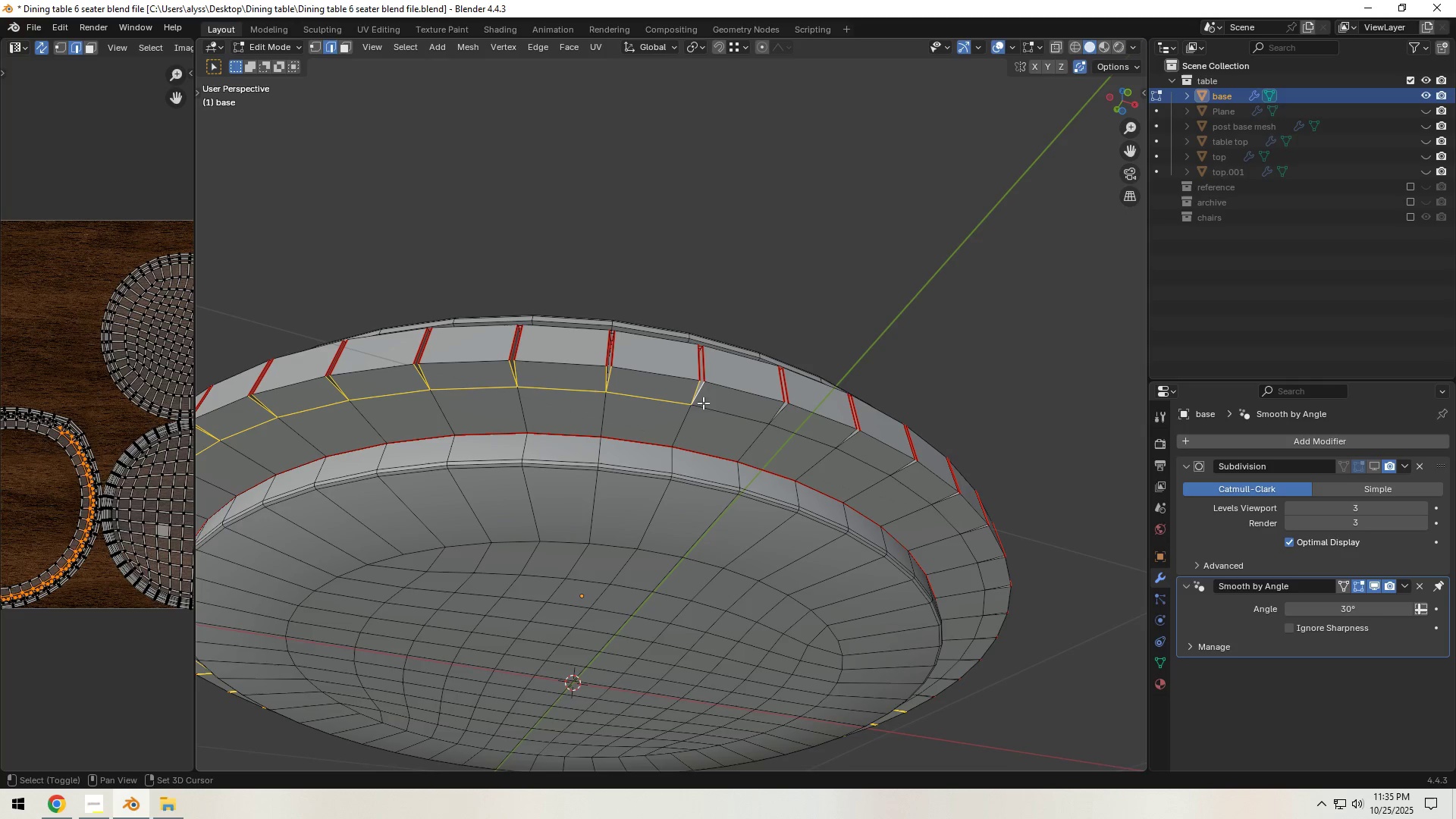 
hold_key(key=ShiftLeft, duration=1.52)
triple_click([701, 411])
 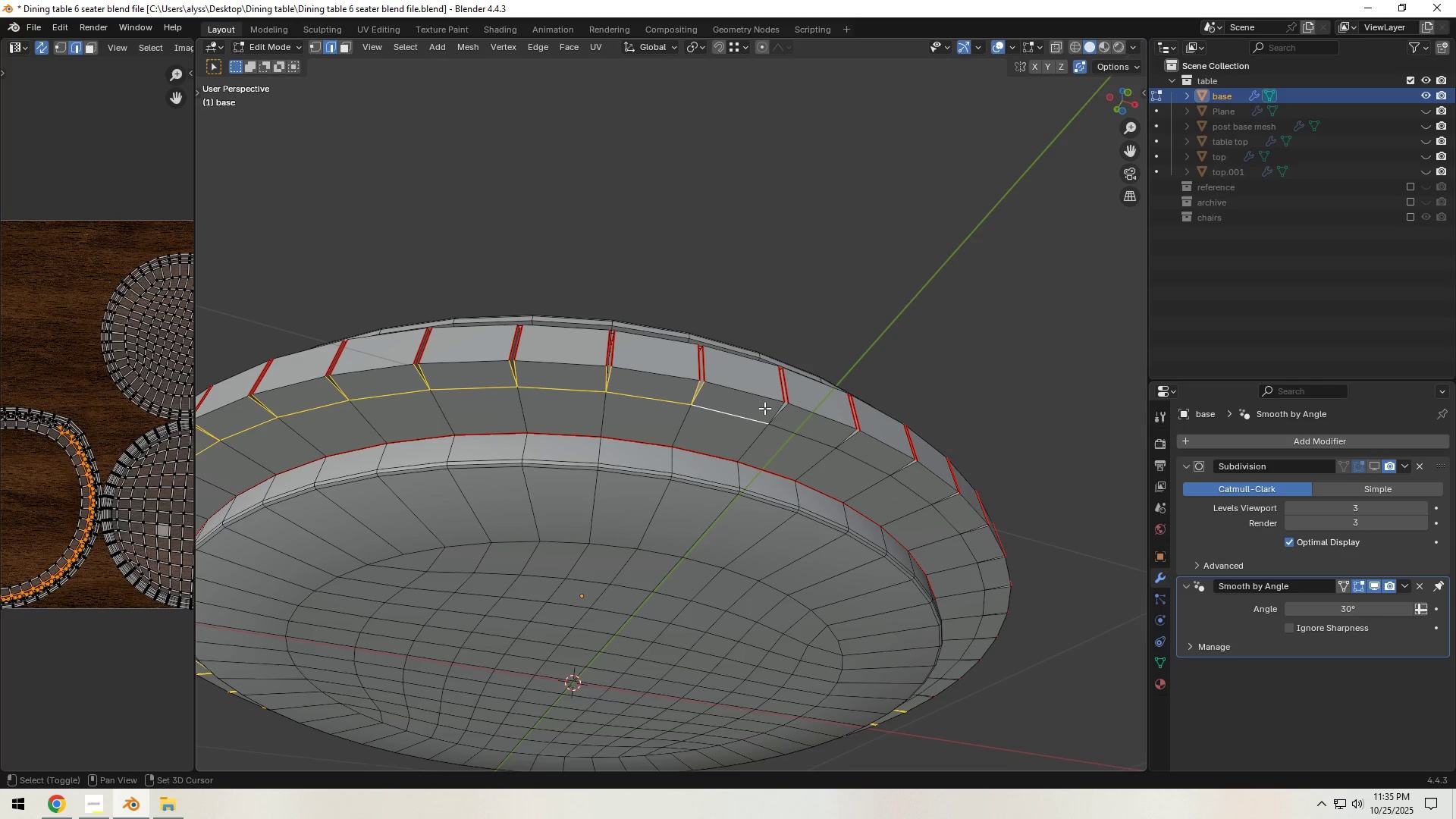 
left_click([764, 408])
 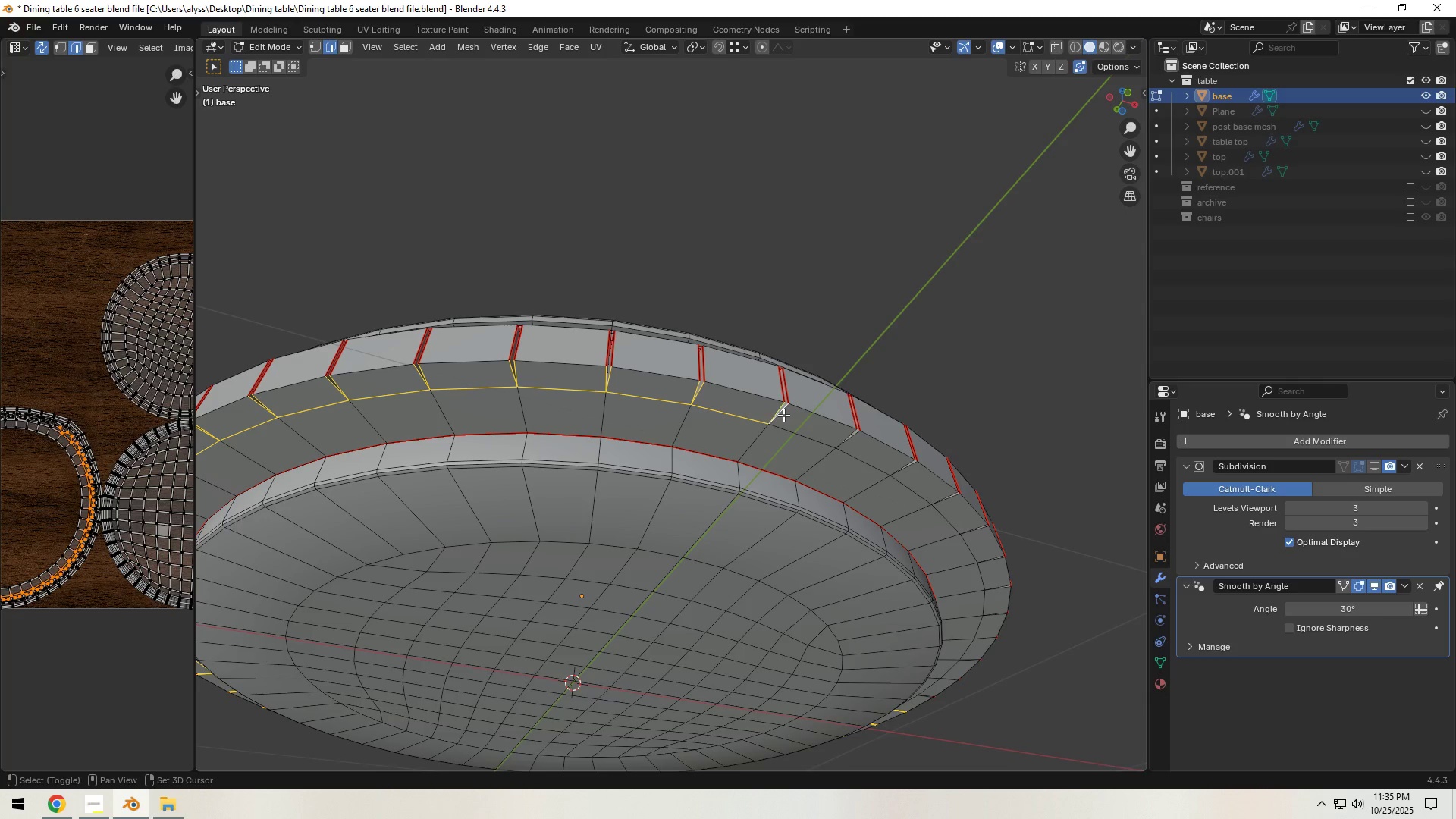 
left_click([783, 415])
 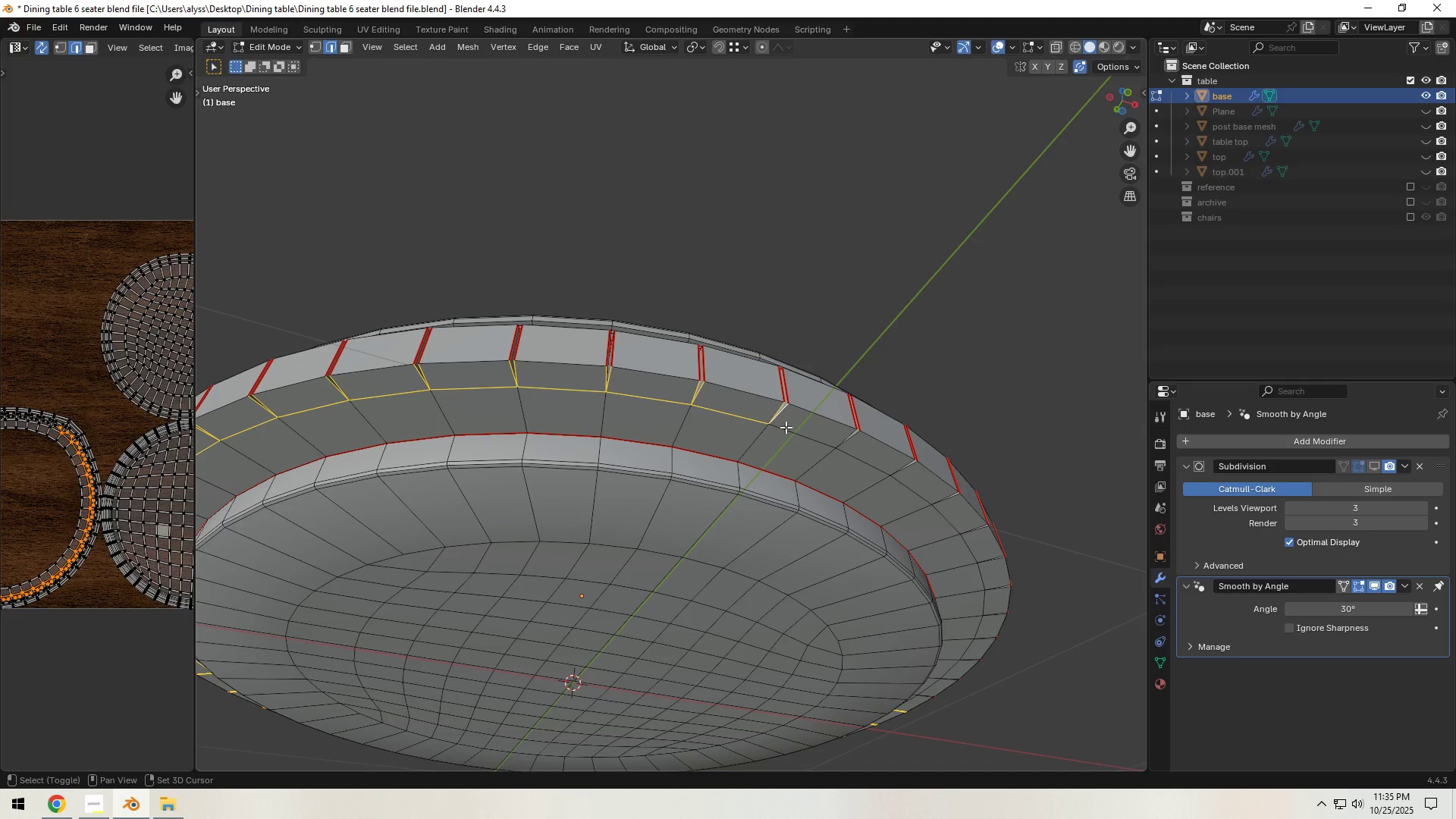 
hold_key(key=ShiftLeft, duration=0.48)
 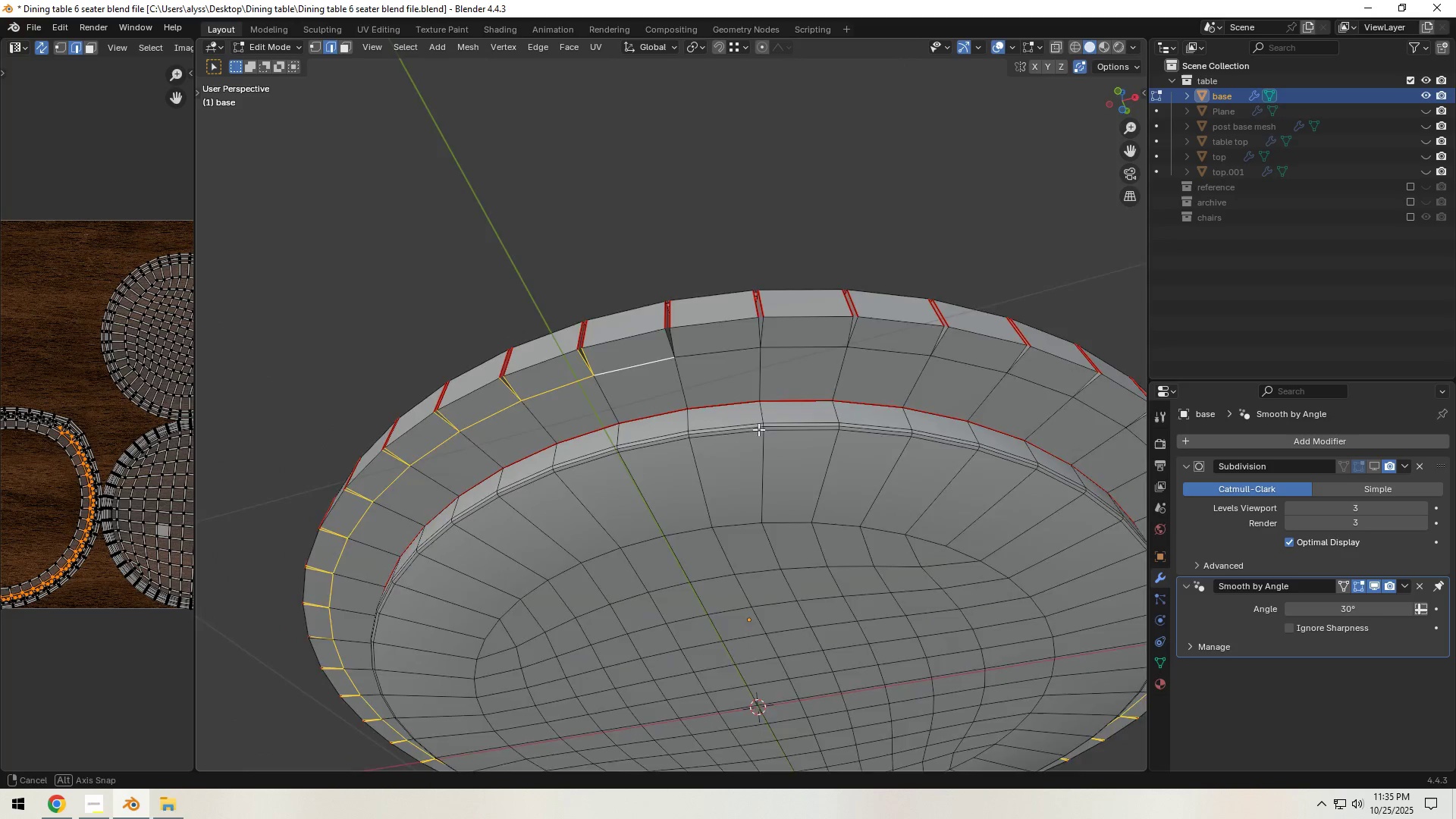 
hold_key(key=ShiftLeft, duration=1.52)
left_click([606, 350])
 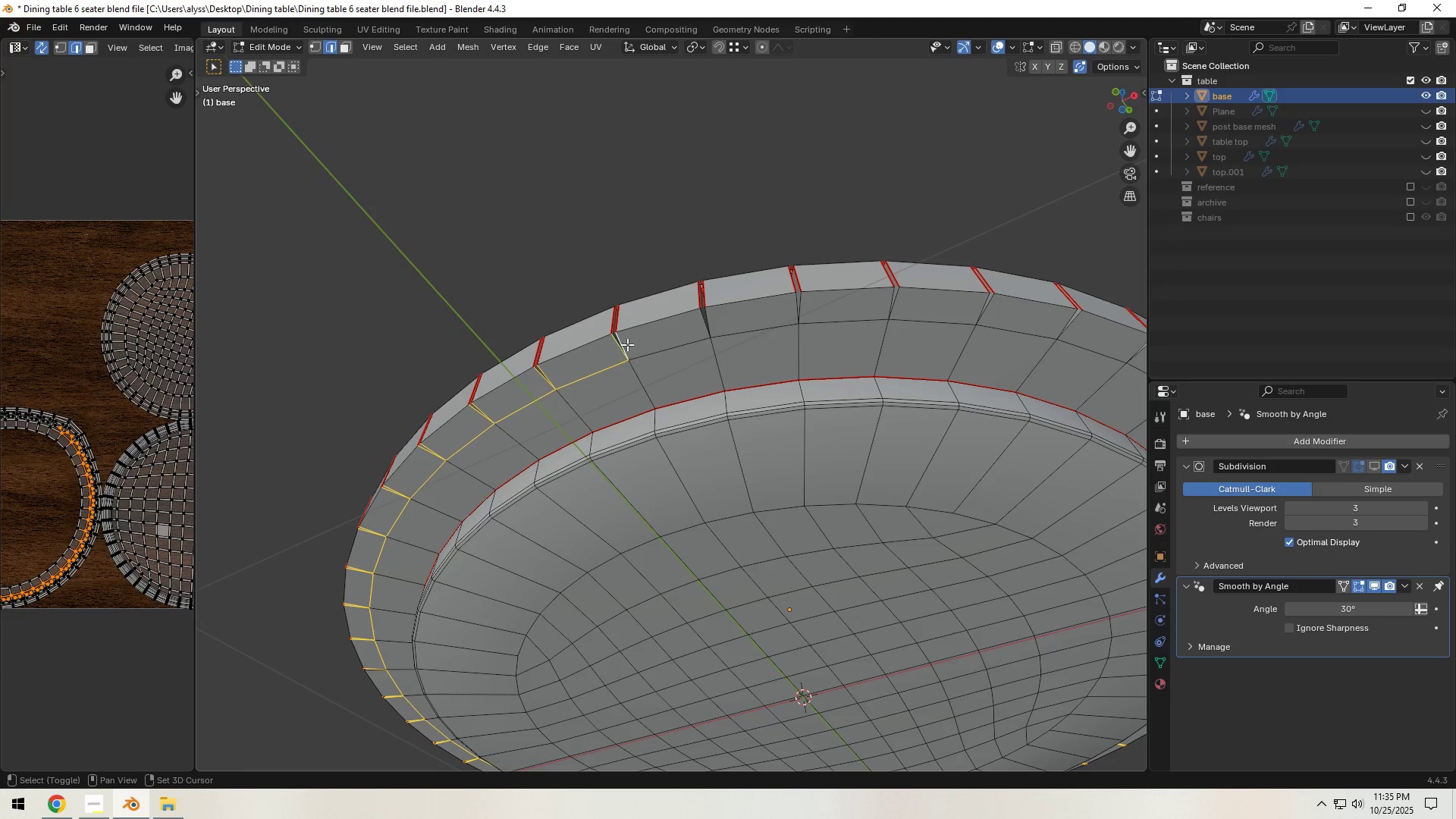 
double_click([625, 344])
 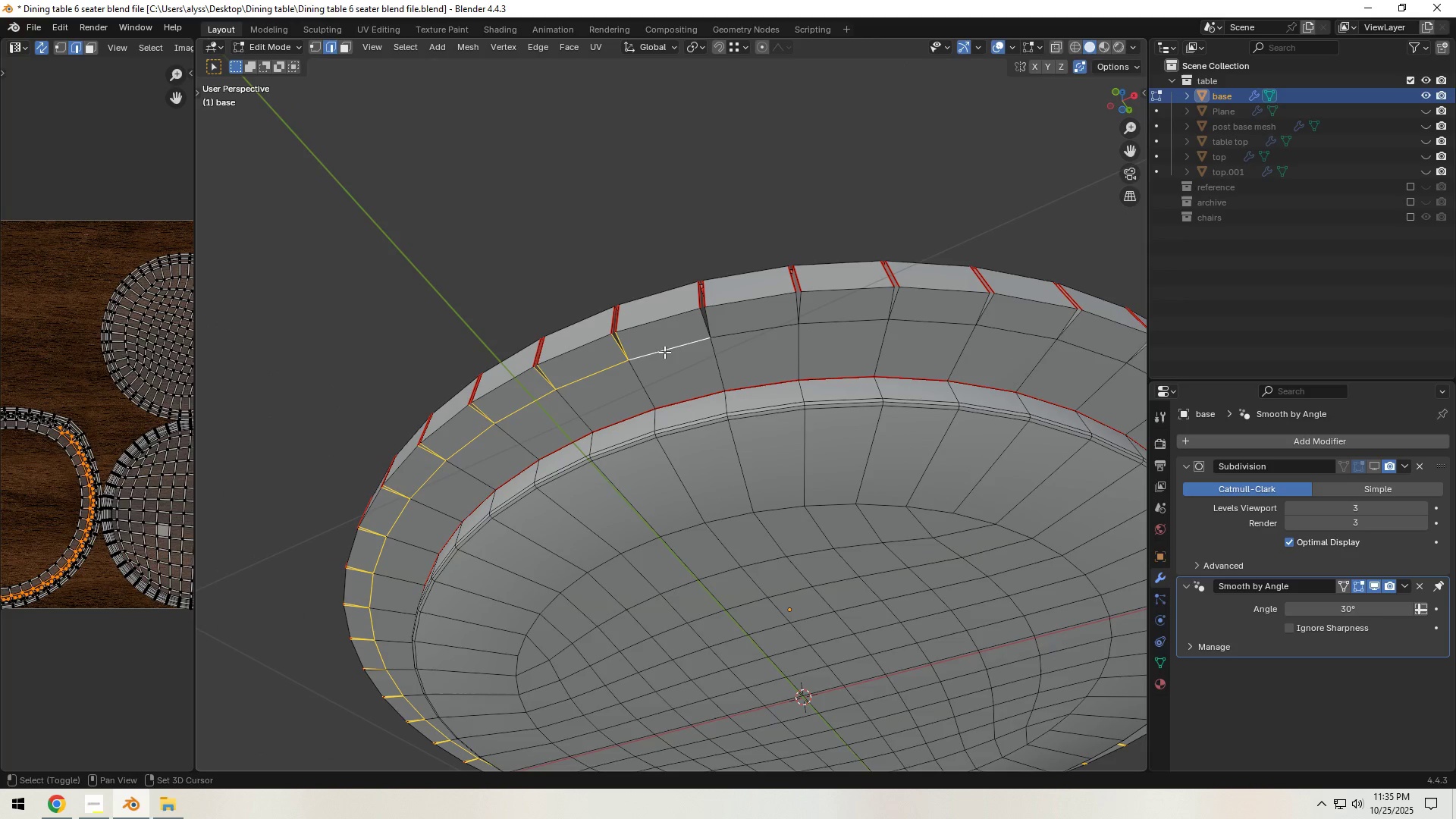 
triple_click([654, 355])
 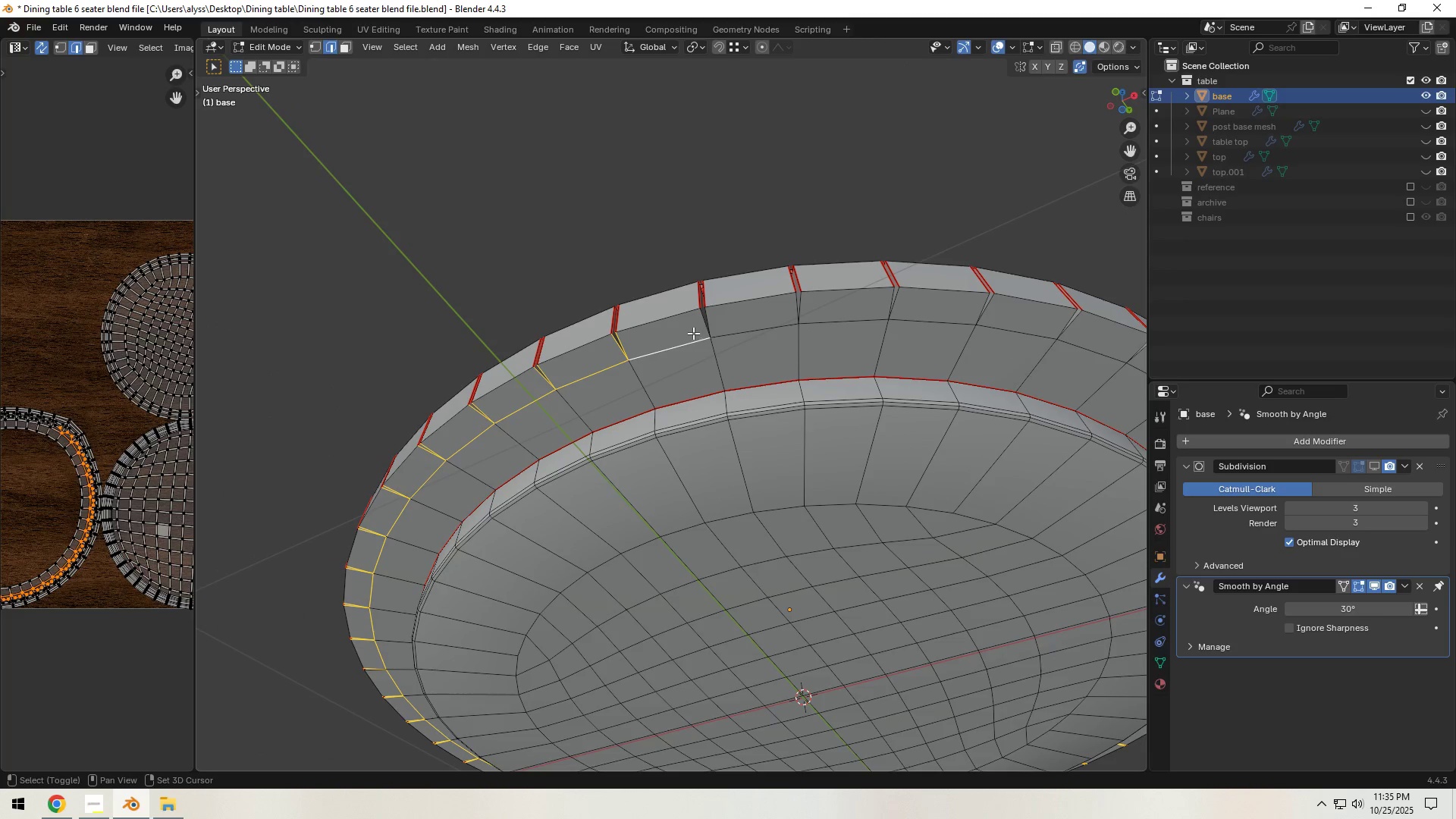 
hold_key(key=ShiftLeft, duration=1.52)
left_click([694, 332])
 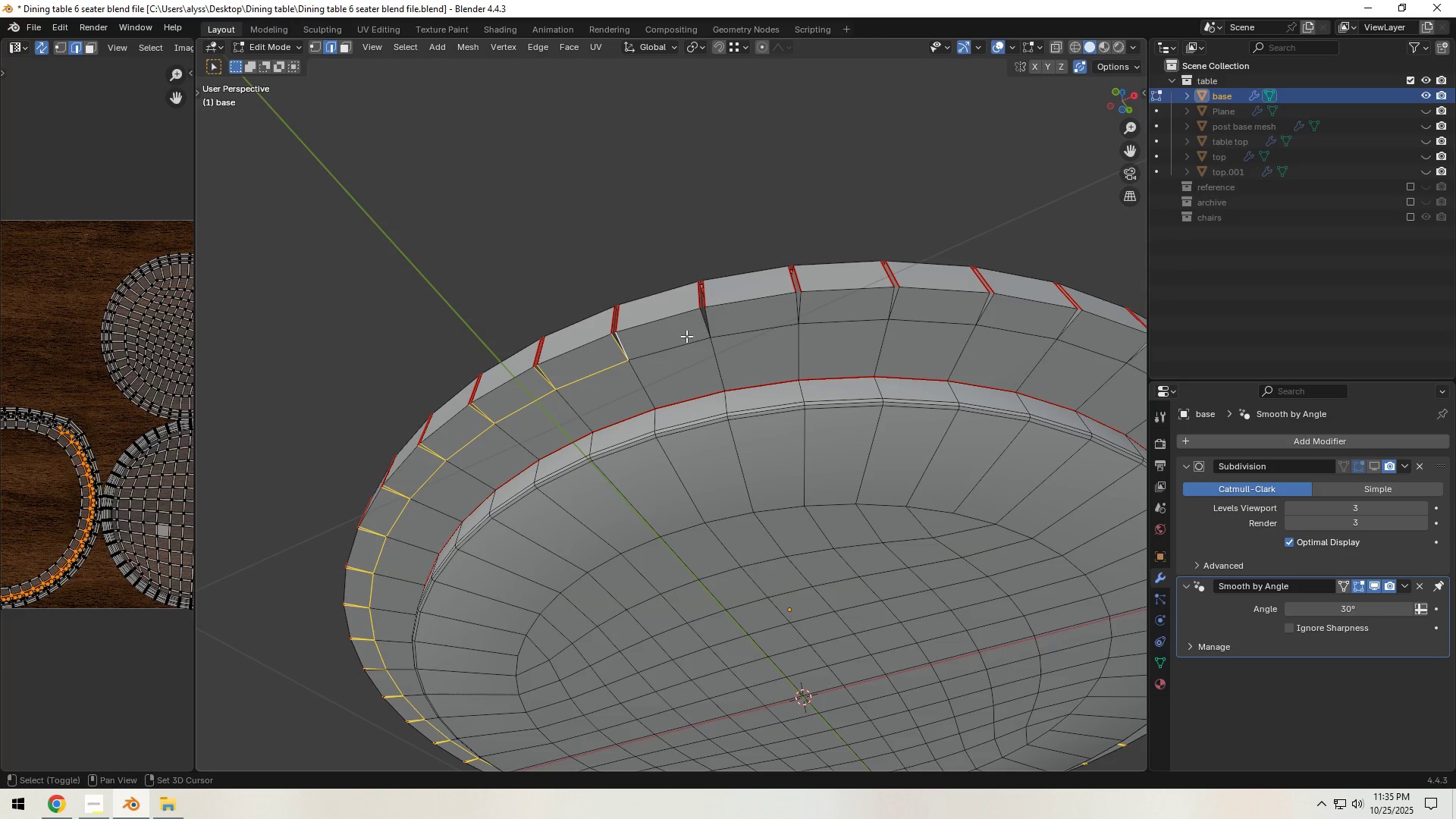 
left_click([682, 340])
 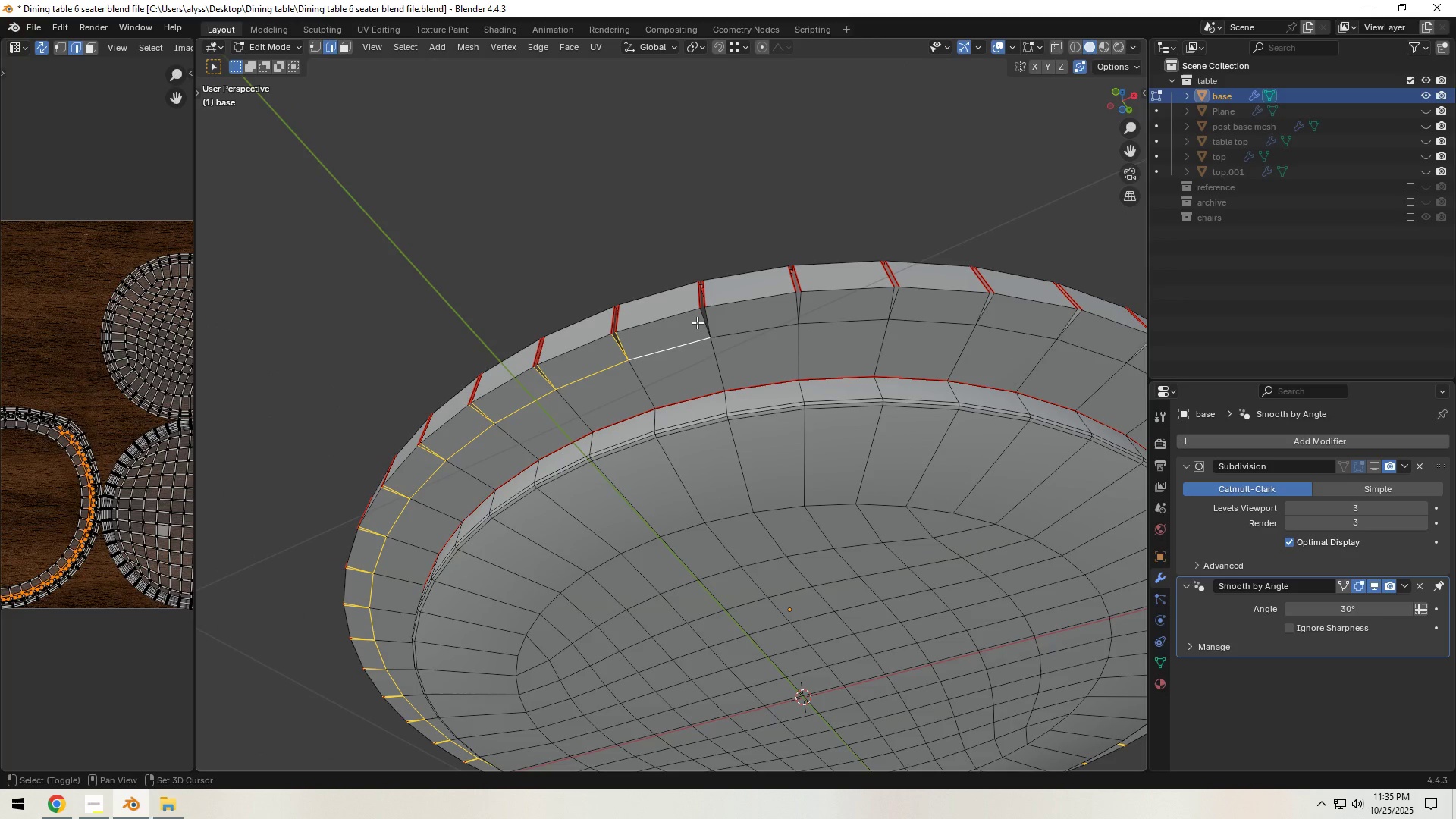 
hold_key(key=ShiftLeft, duration=1.53)
left_click([697, 322])
 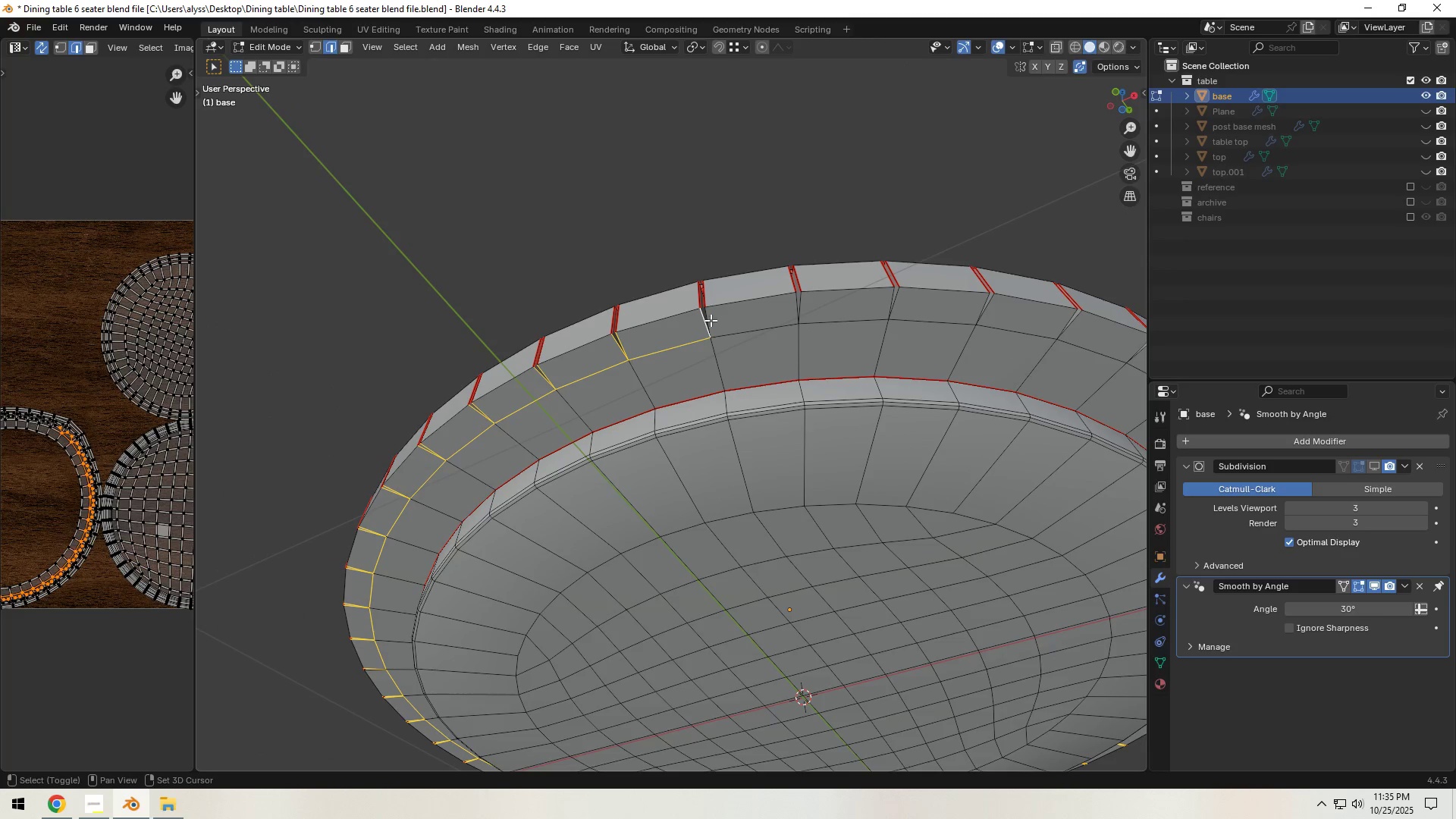 
double_click([711, 320])
 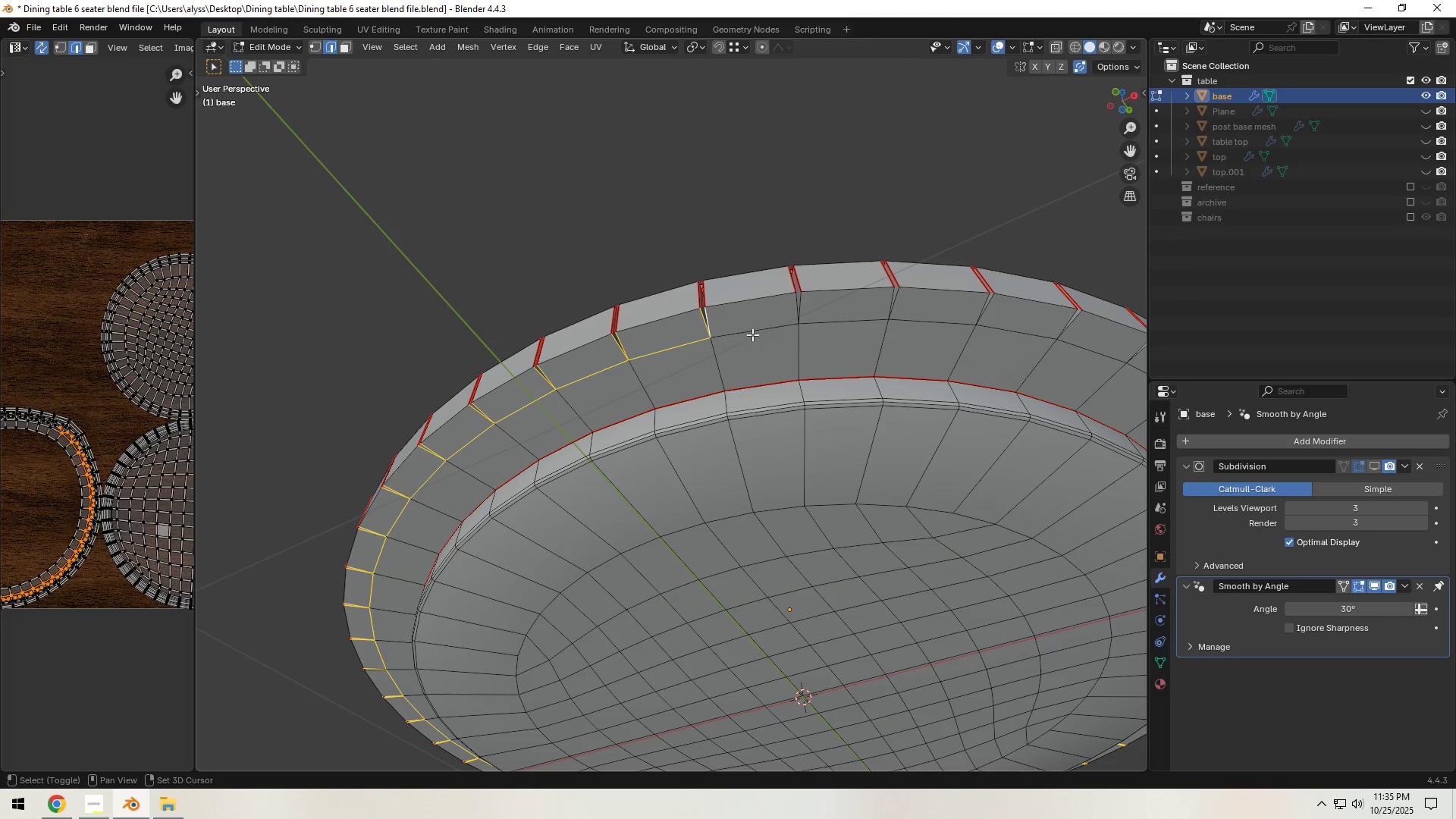 
triple_click([753, 334])
 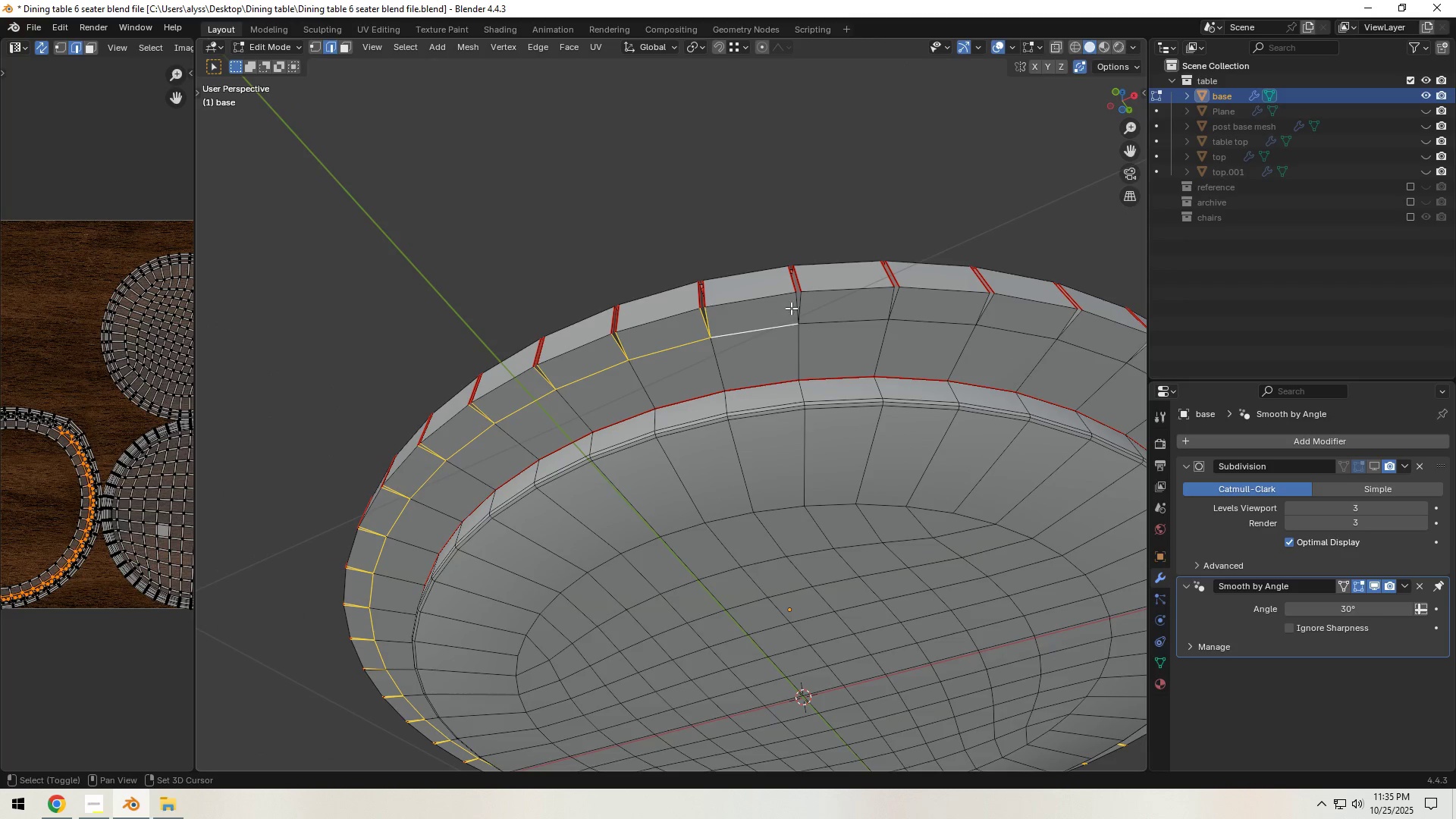 
hold_key(key=ShiftLeft, duration=1.51)
left_click([791, 308])
 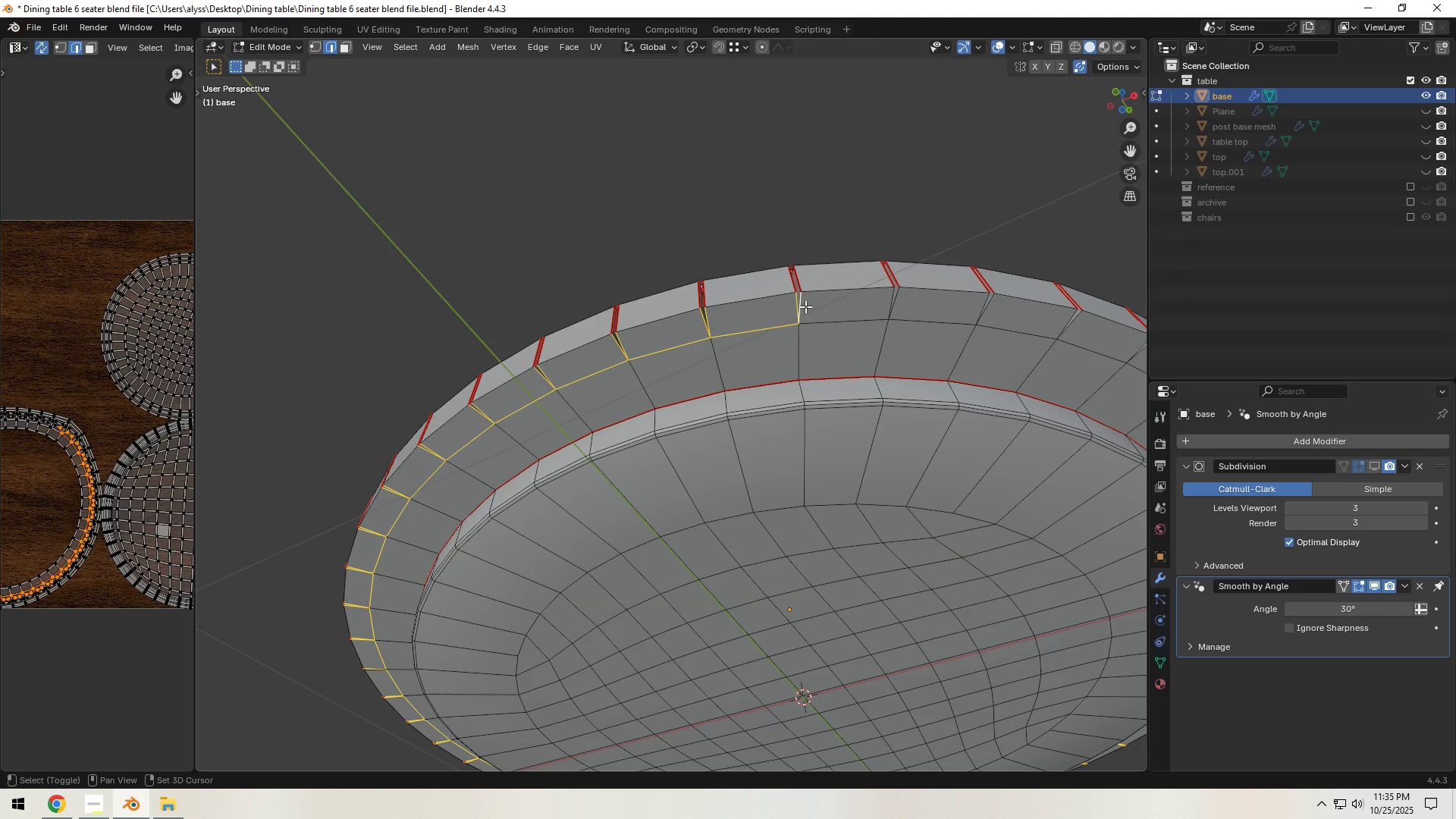 
double_click([805, 306])
 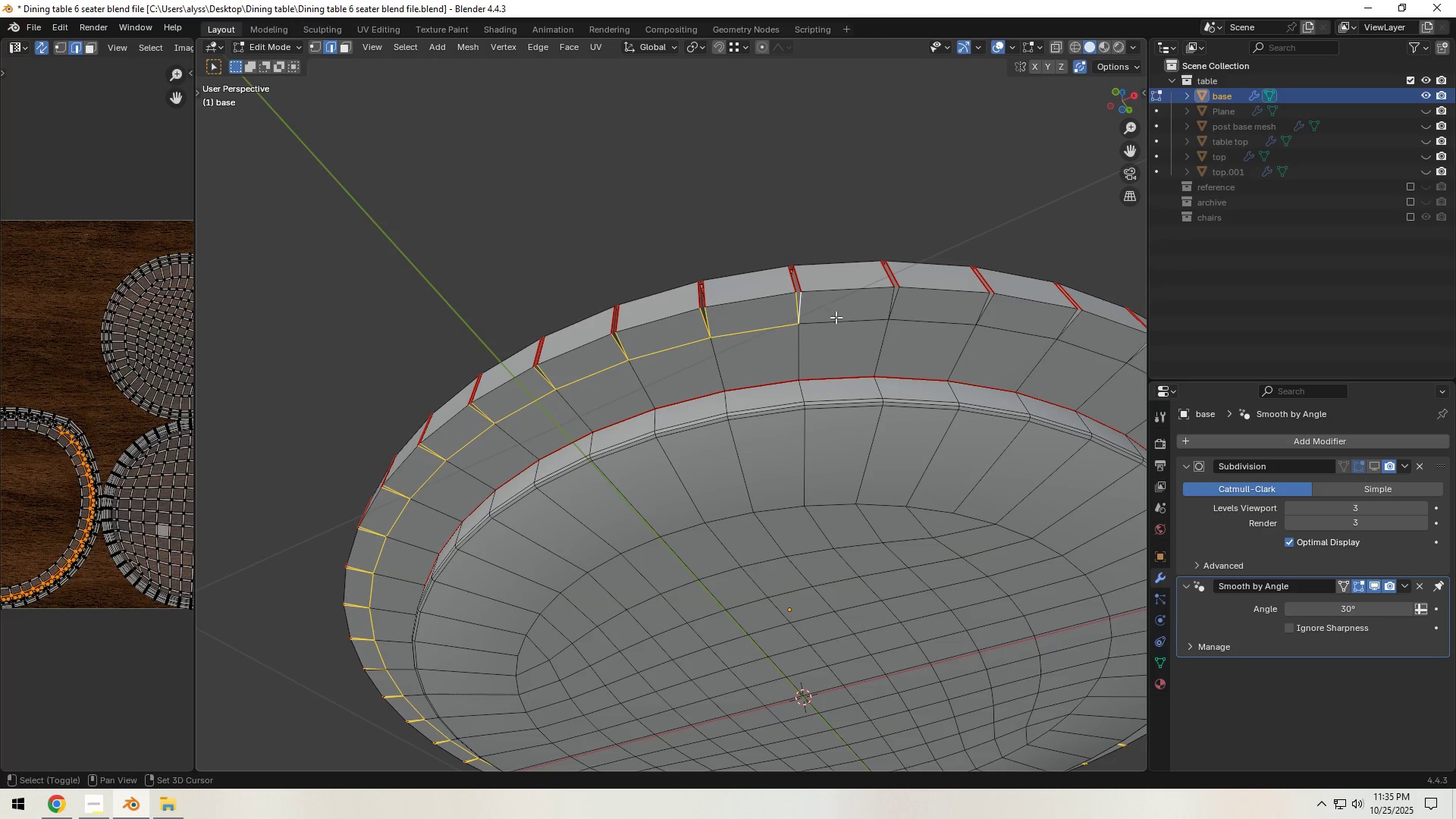 
triple_click([837, 318])
 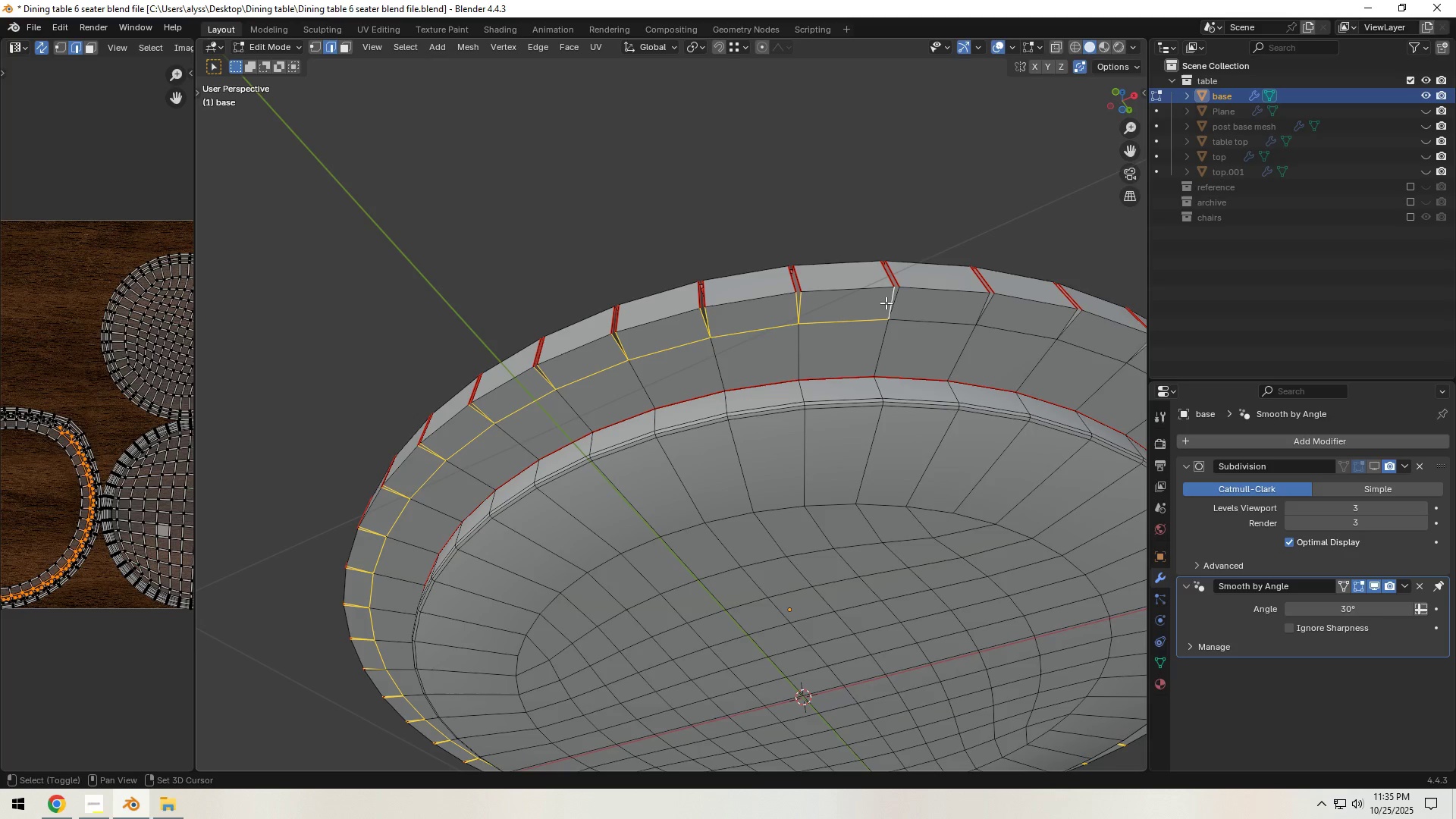 
hold_key(key=ShiftLeft, duration=0.79)
triple_click([903, 303])
 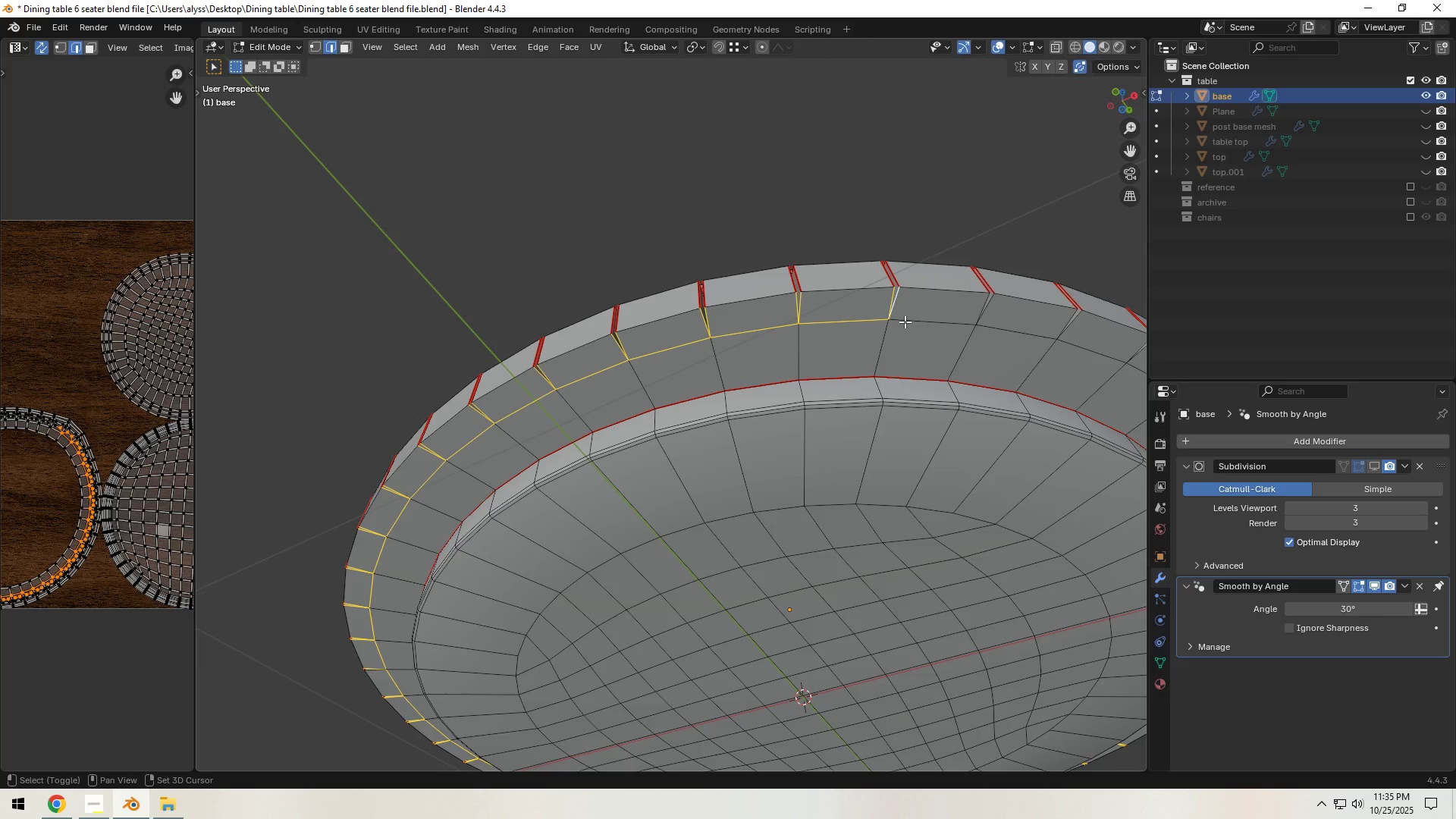 
triple_click([905, 322])
 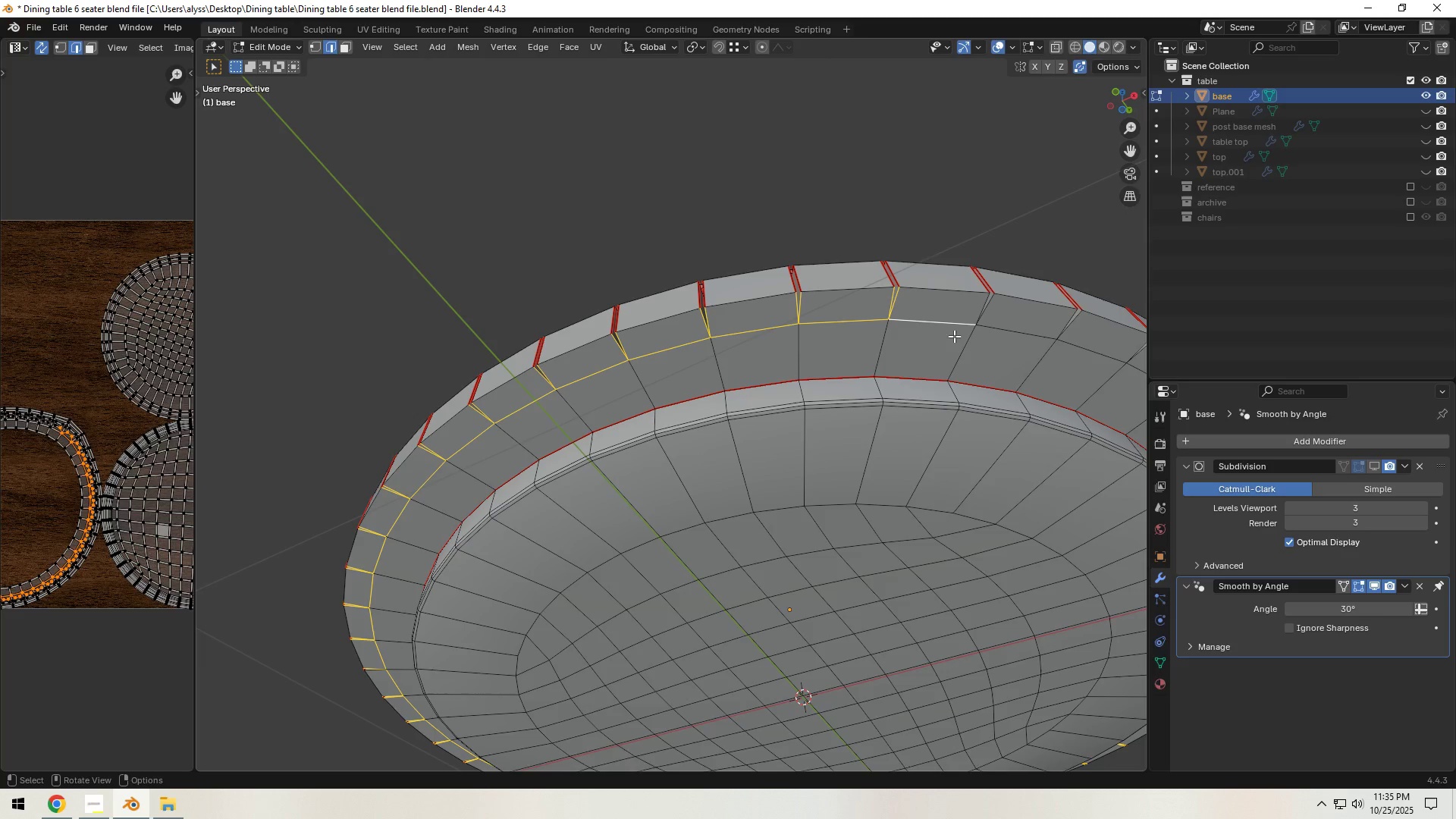 
hold_key(key=ShiftLeft, duration=1.06)
 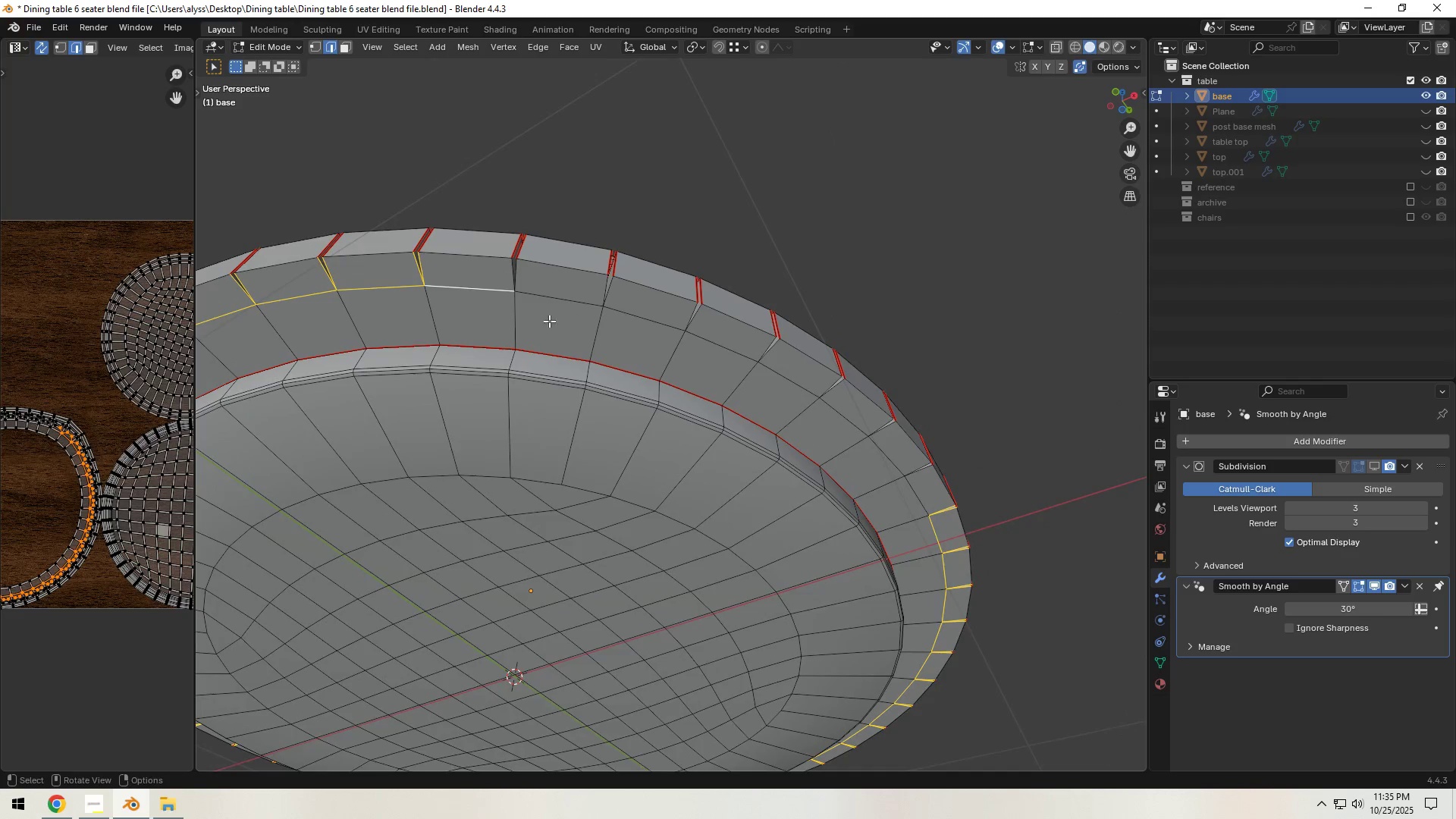 
hold_key(key=ShiftLeft, duration=1.5)
left_click([504, 276])
 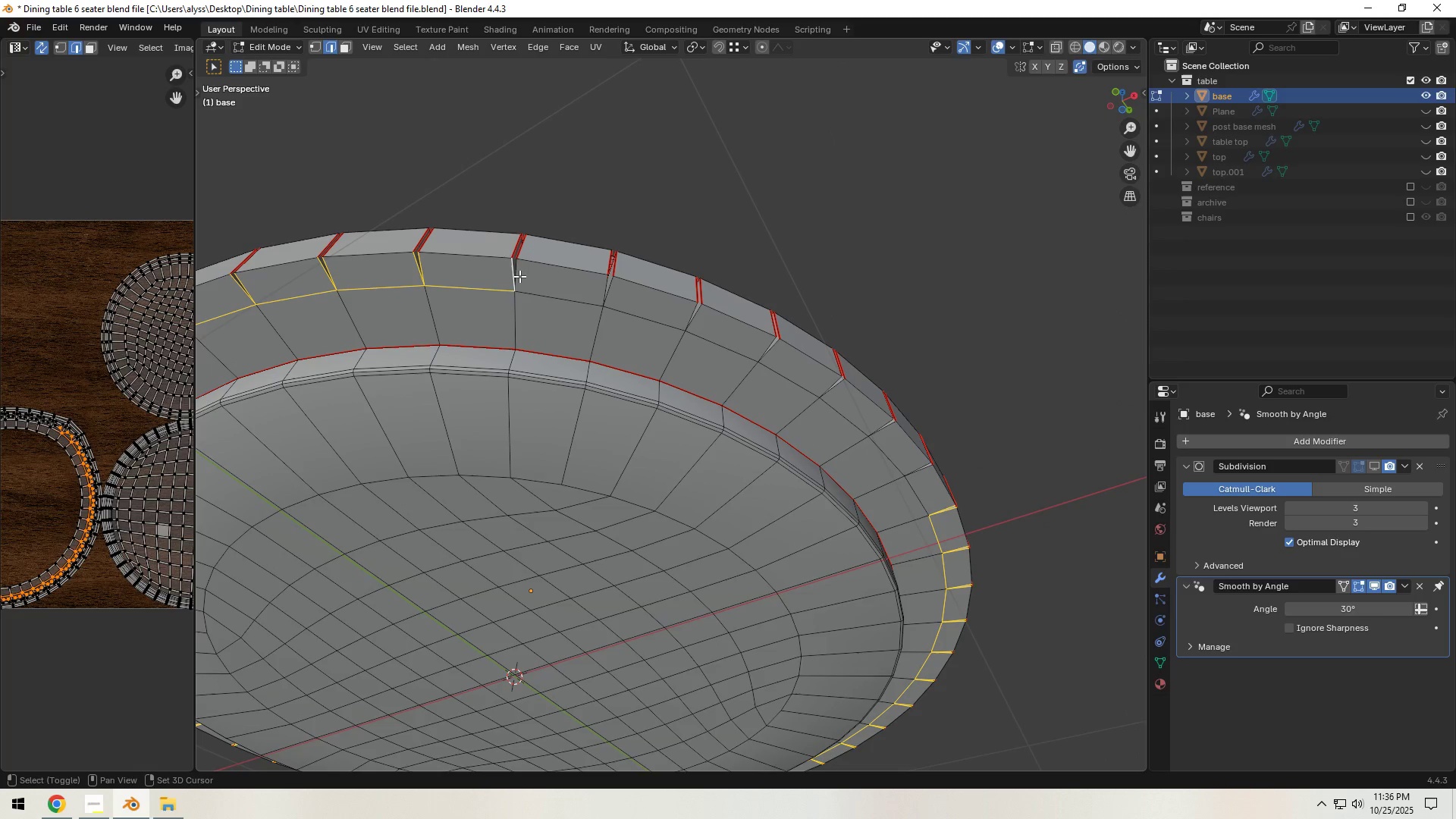 
double_click([519, 276])
 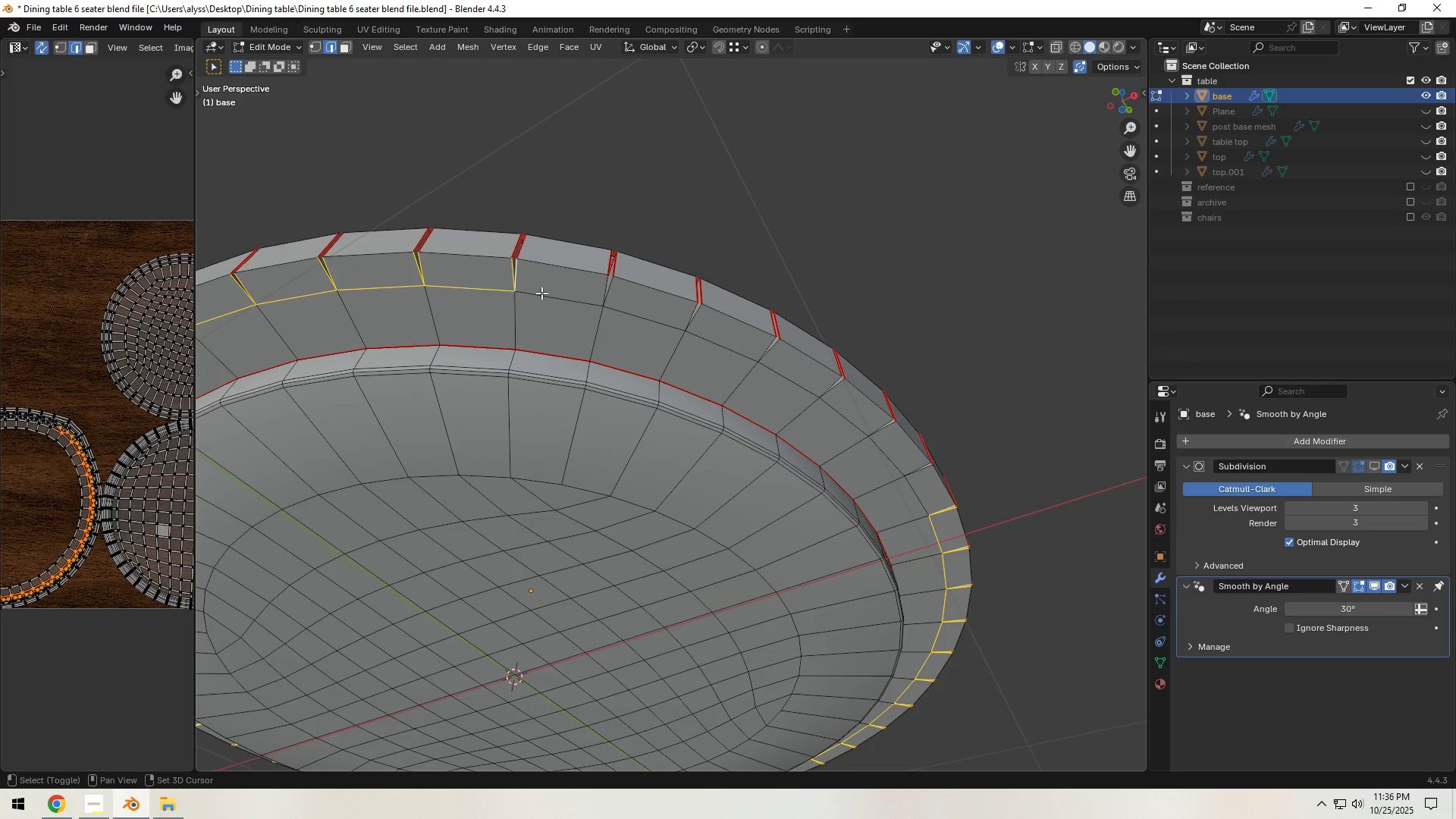 
triple_click([546, 295])
 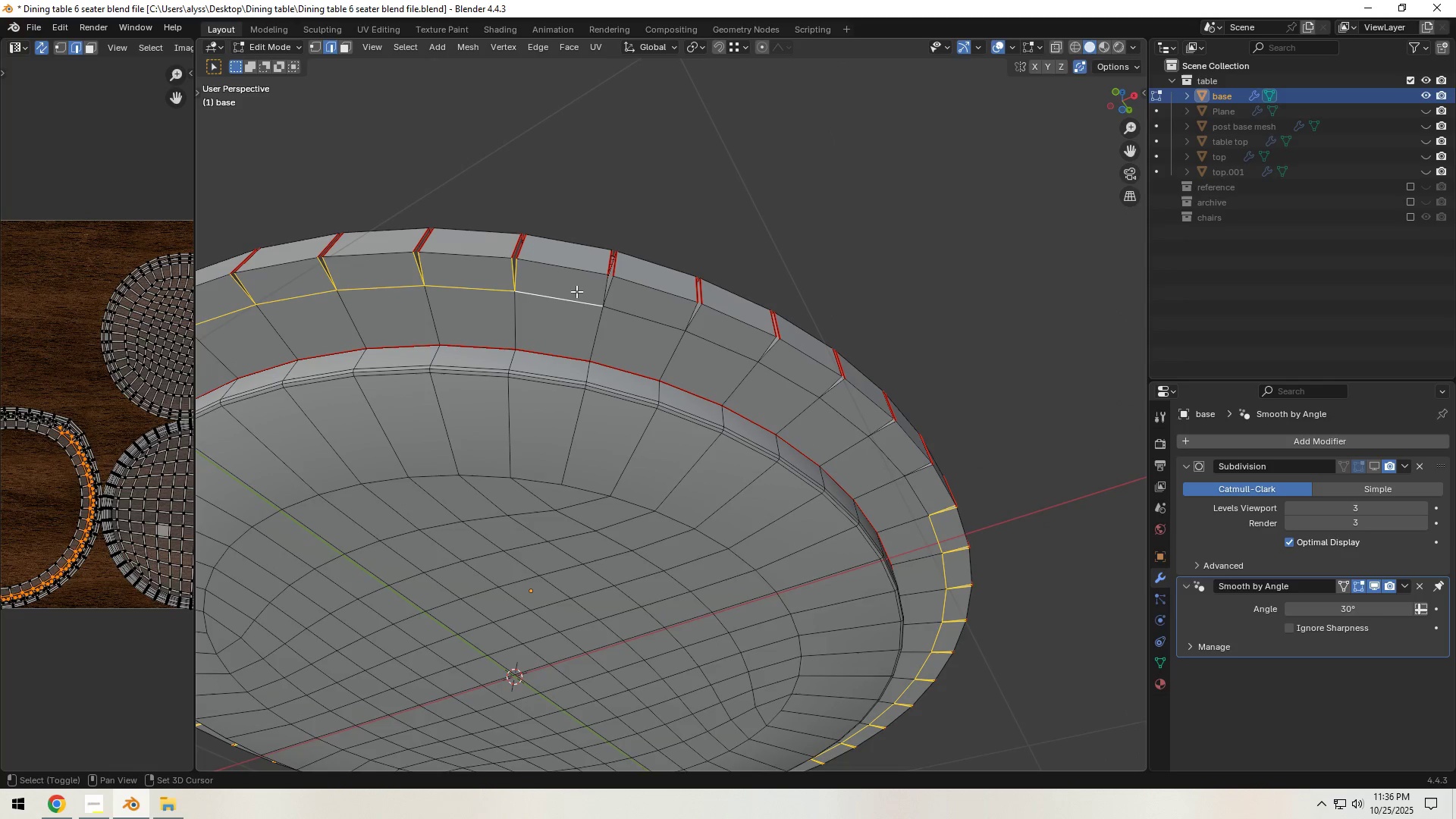 
hold_key(key=ShiftLeft, duration=1.51)
left_click([603, 287])
 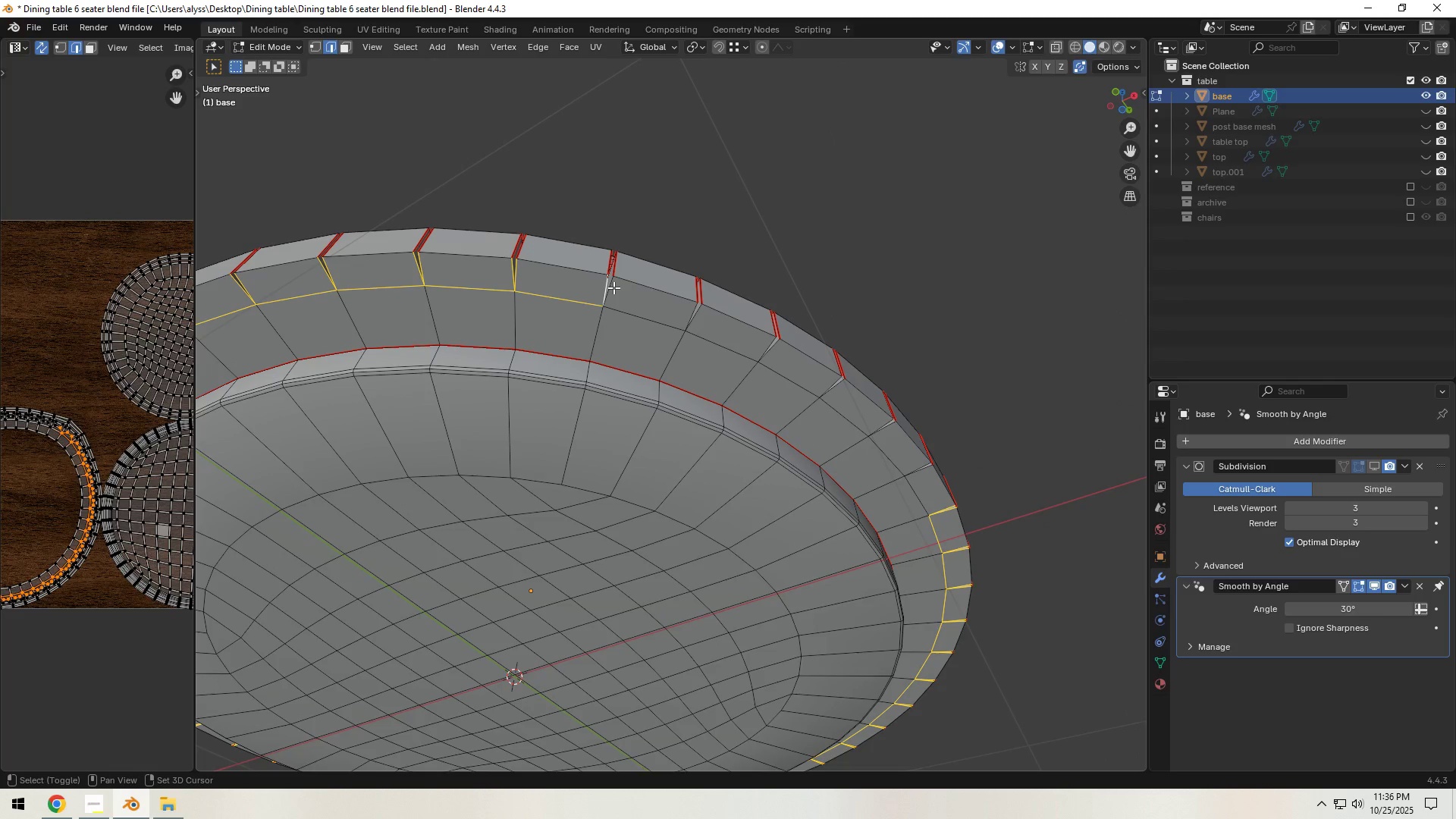 
double_click([613, 287])
 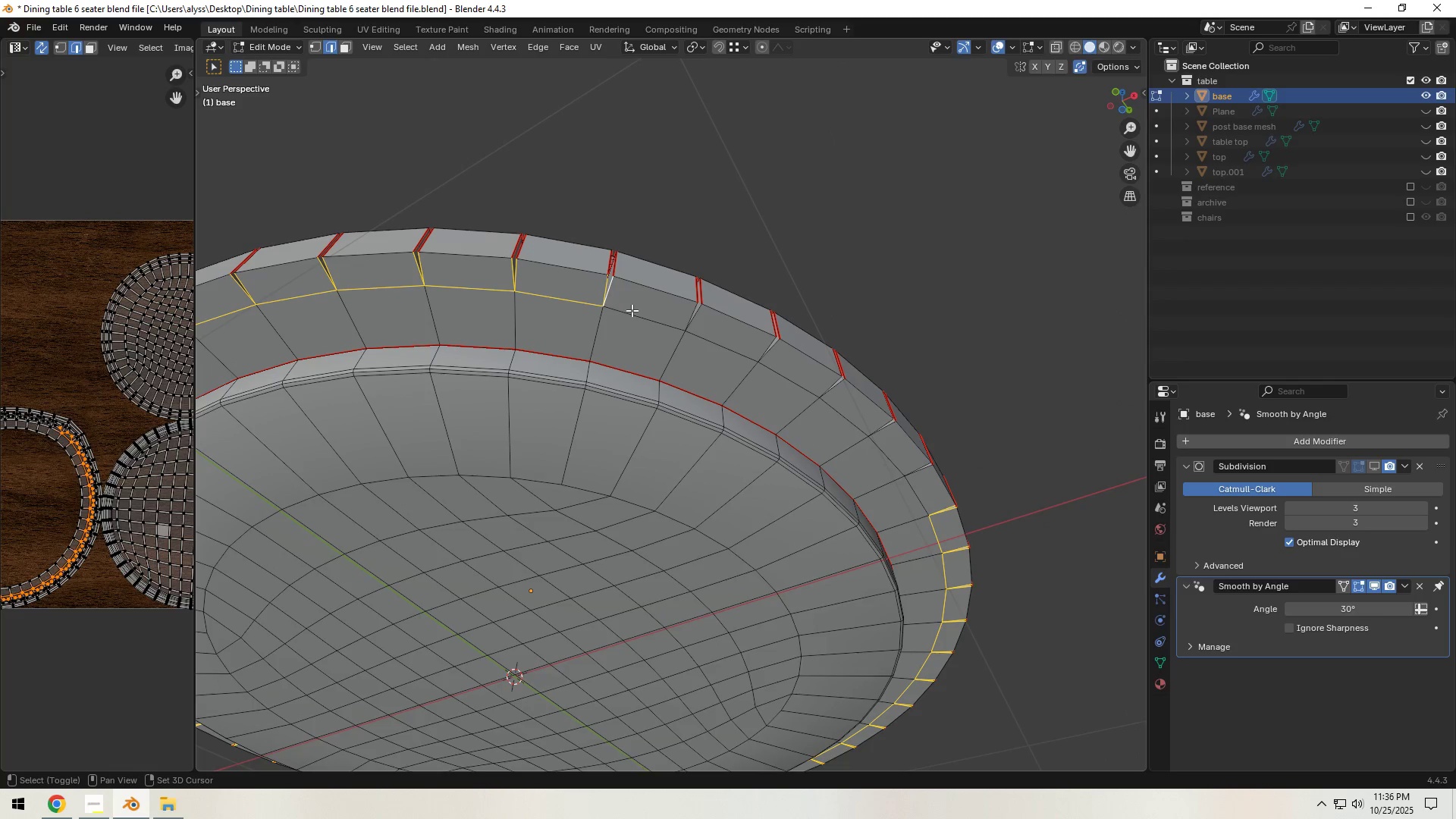 
triple_click([632, 310])
 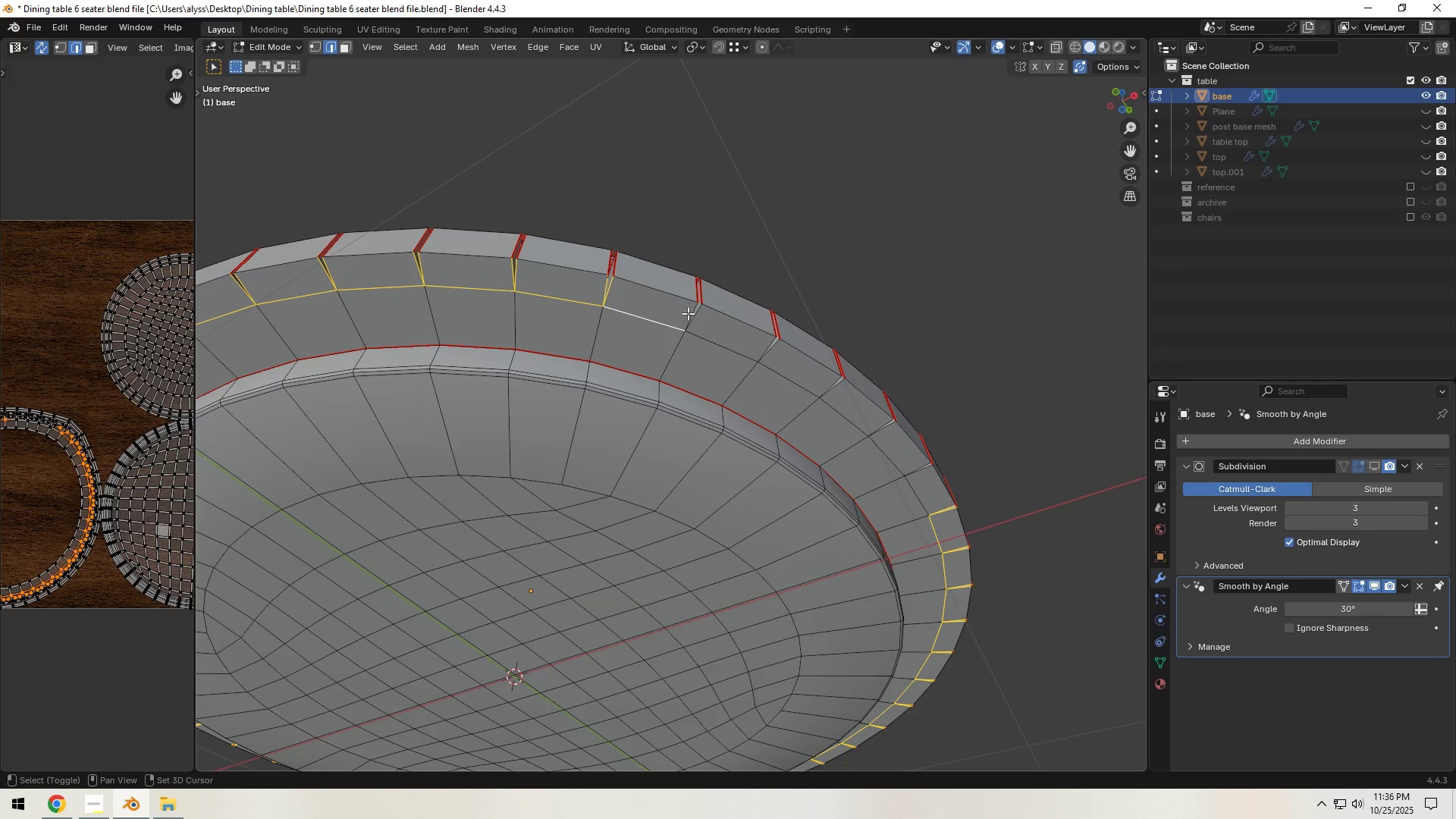 
hold_key(key=ShiftLeft, duration=1.52)
left_click([692, 315])
 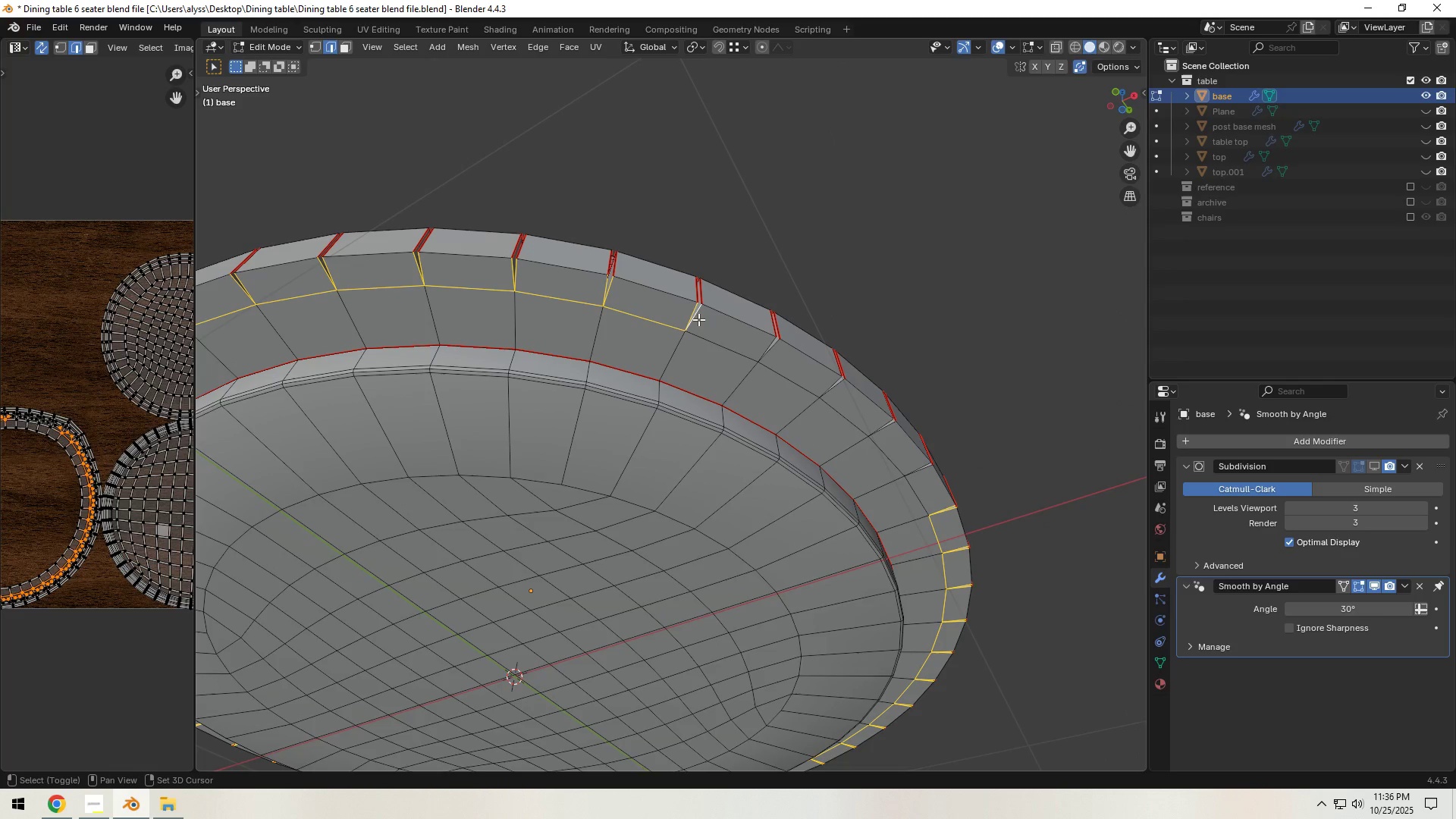 
double_click([698, 317])
 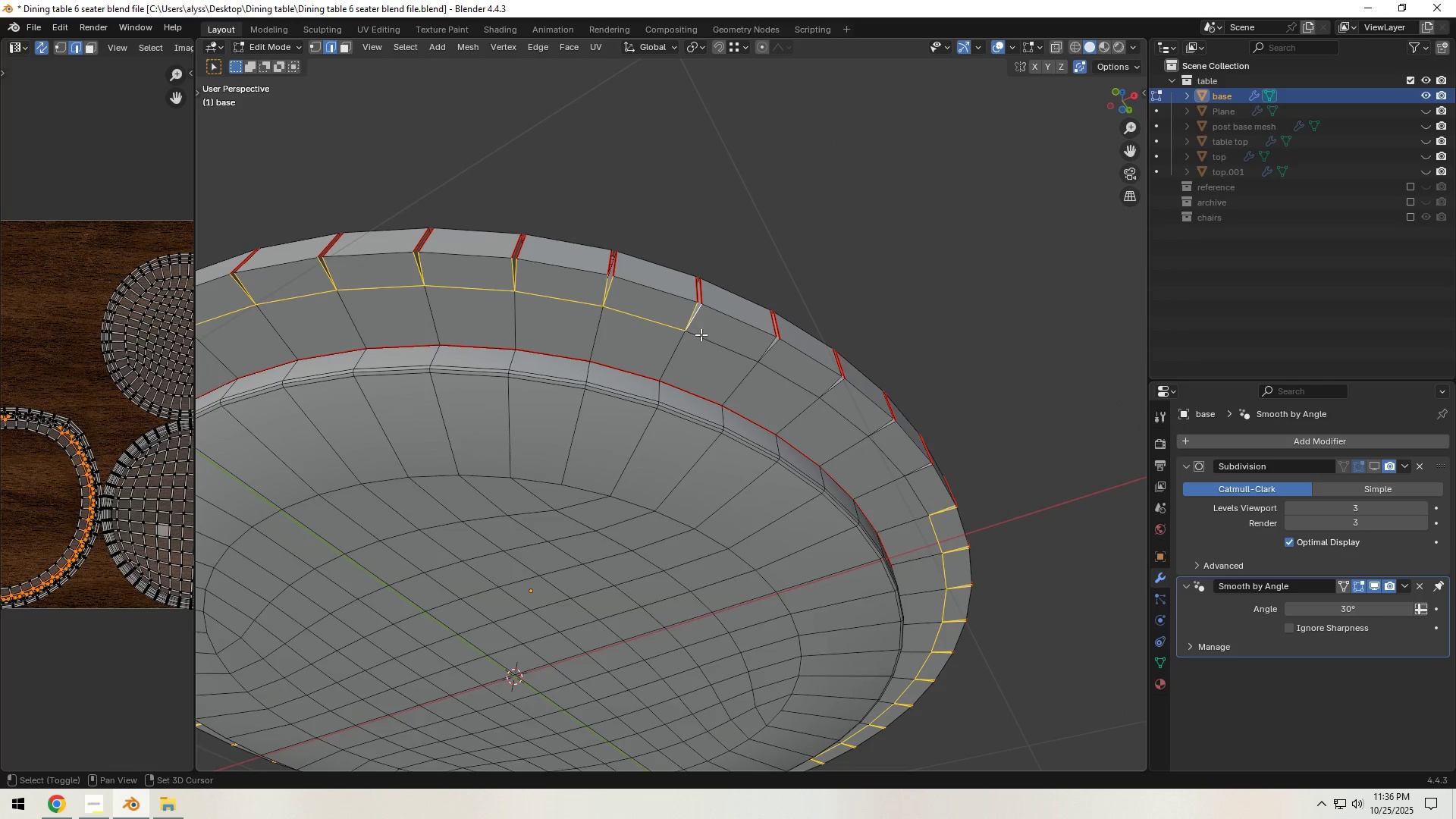 
hold_key(key=ShiftLeft, duration=1.52)
left_click([765, 345])
 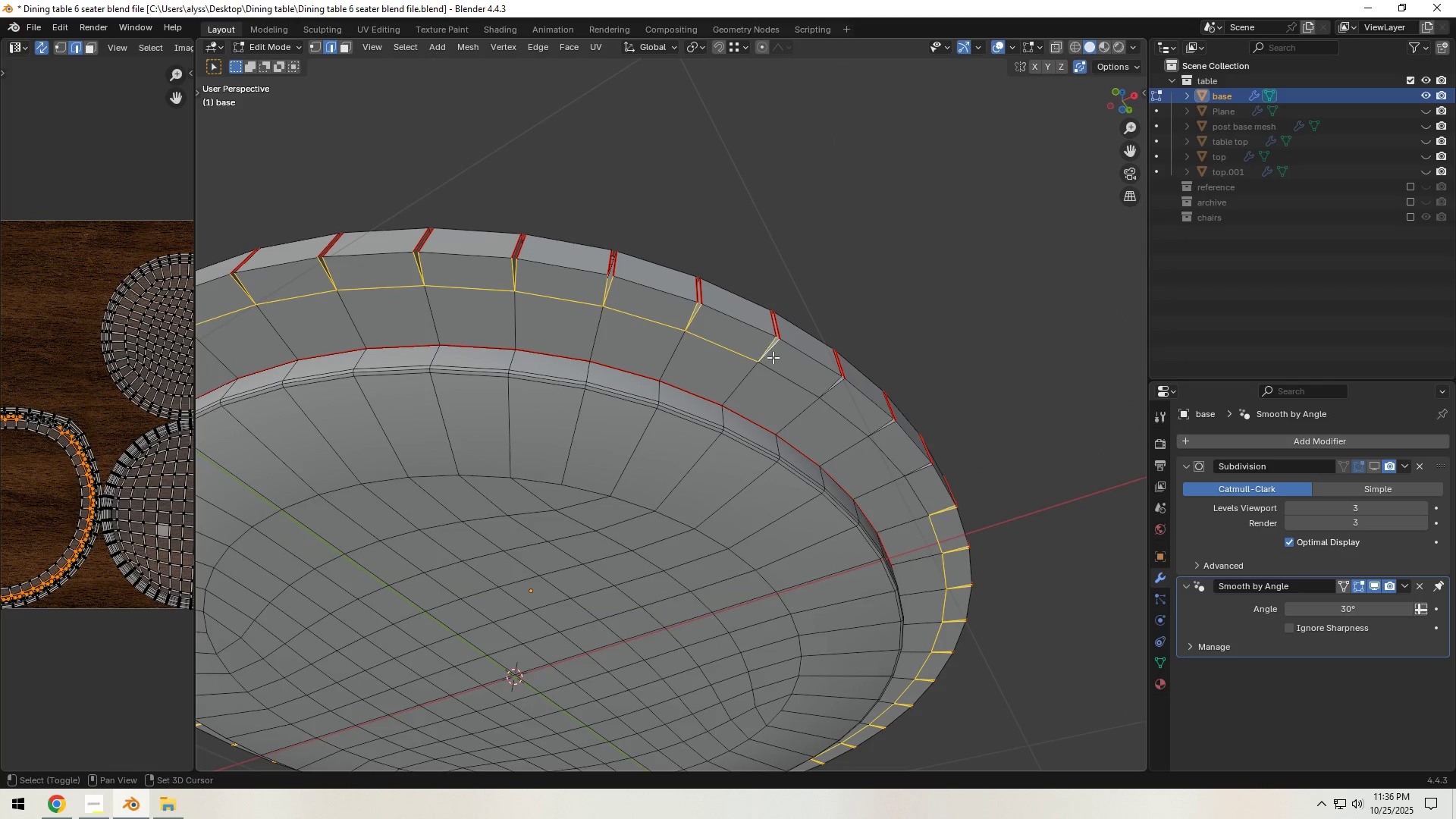 
double_click([771, 355])
 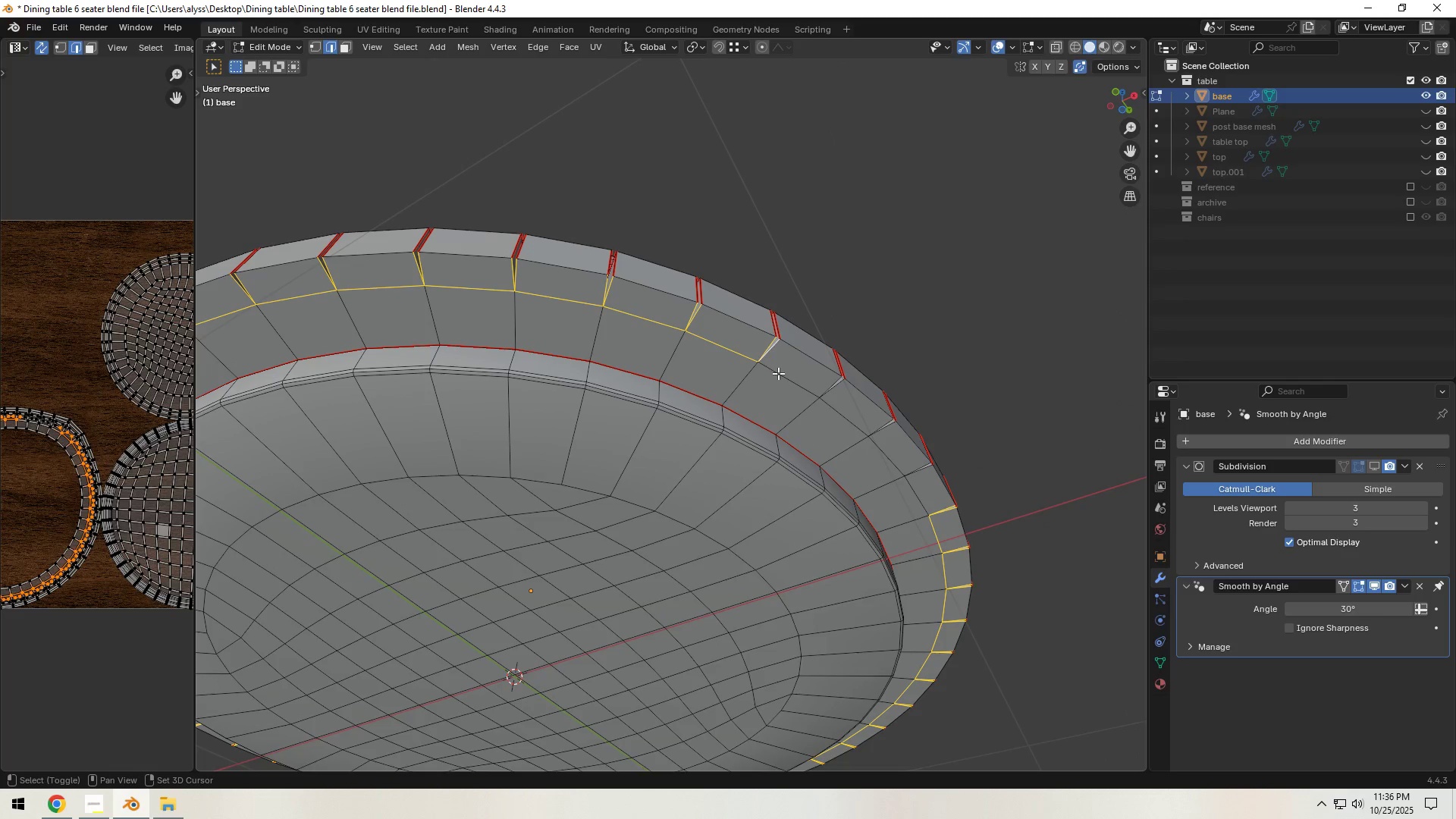 
key(Shift+ShiftLeft)
 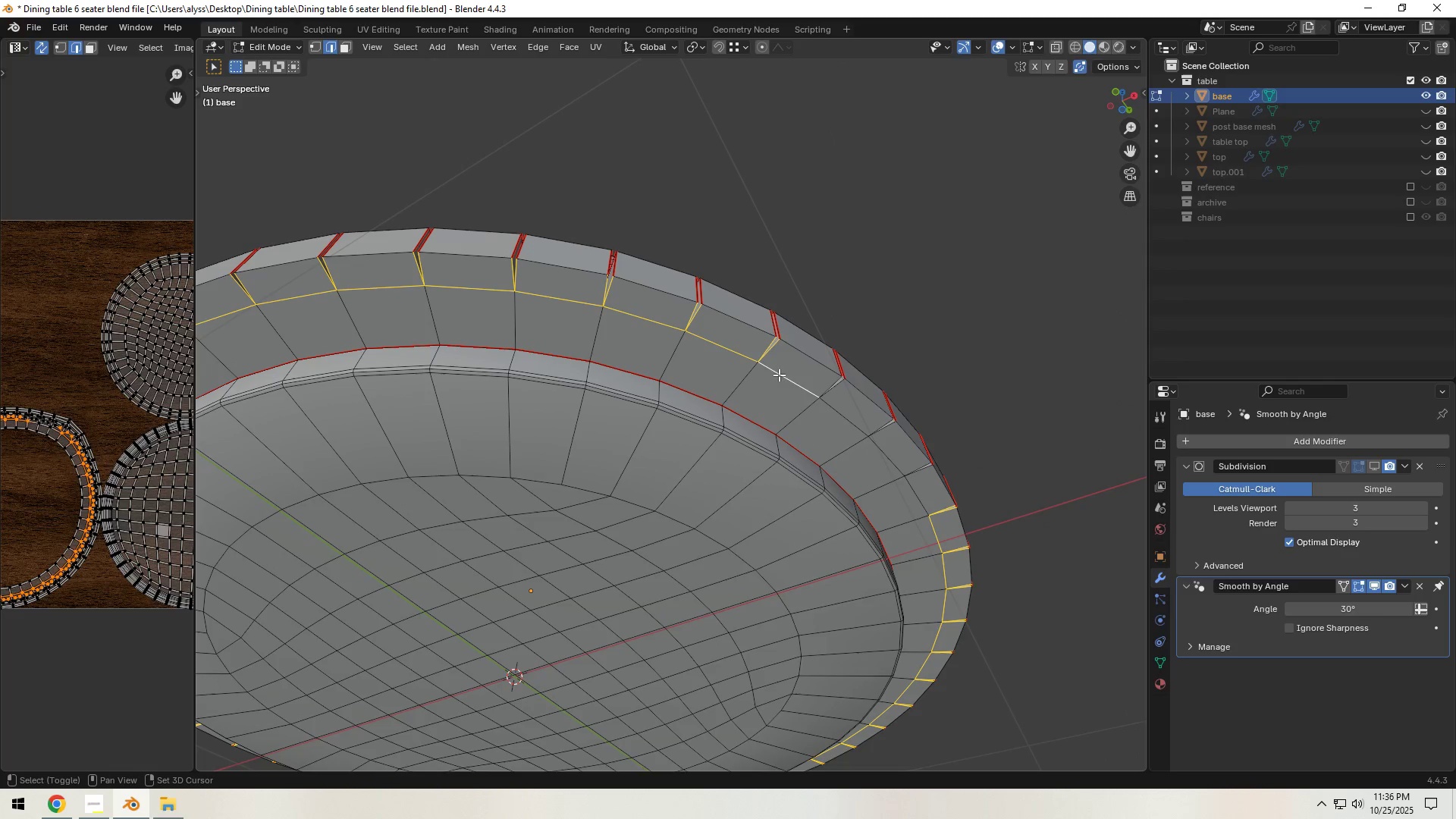 
triple_click([778, 373])
 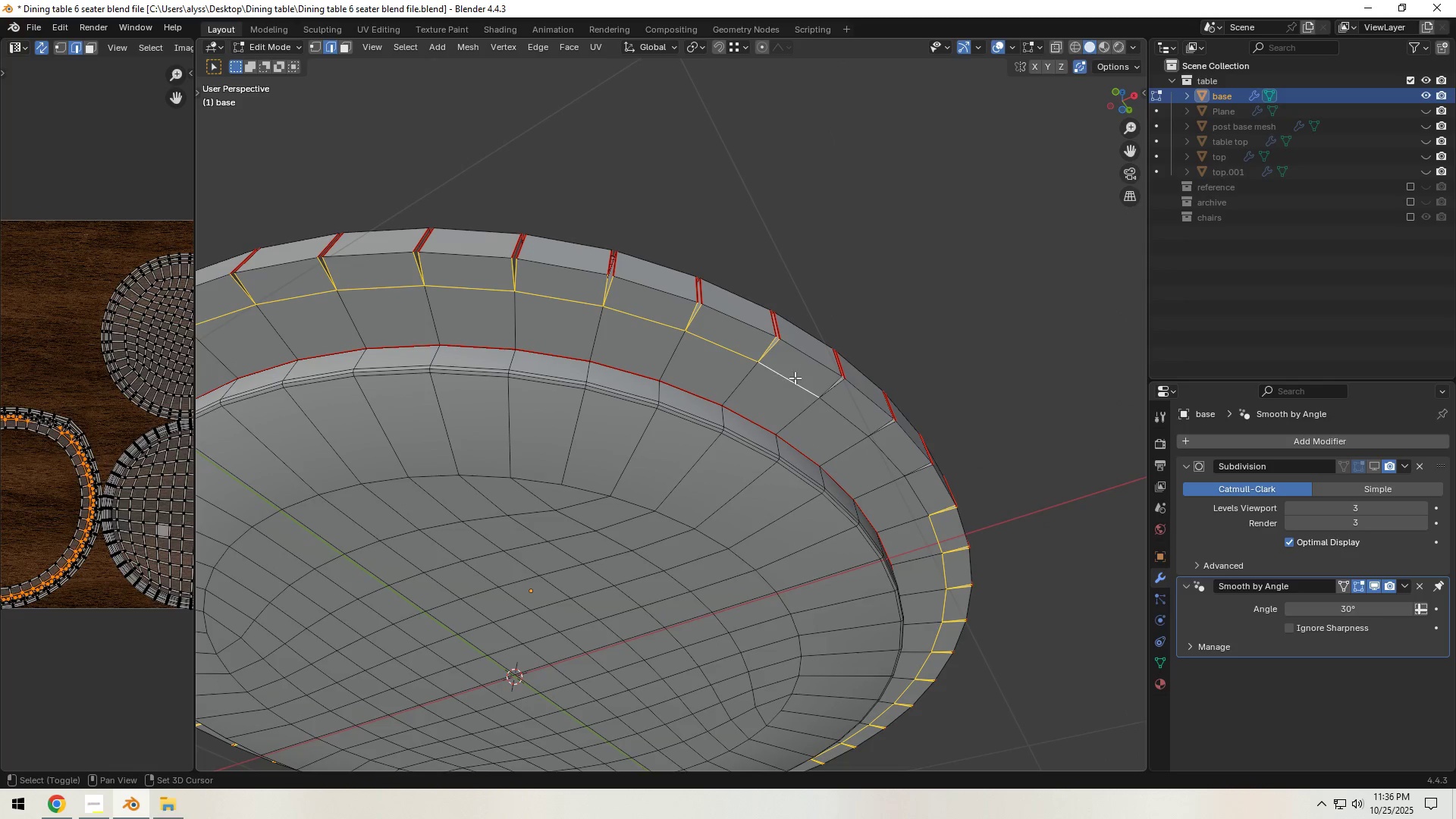 
key(Shift+ShiftLeft)
 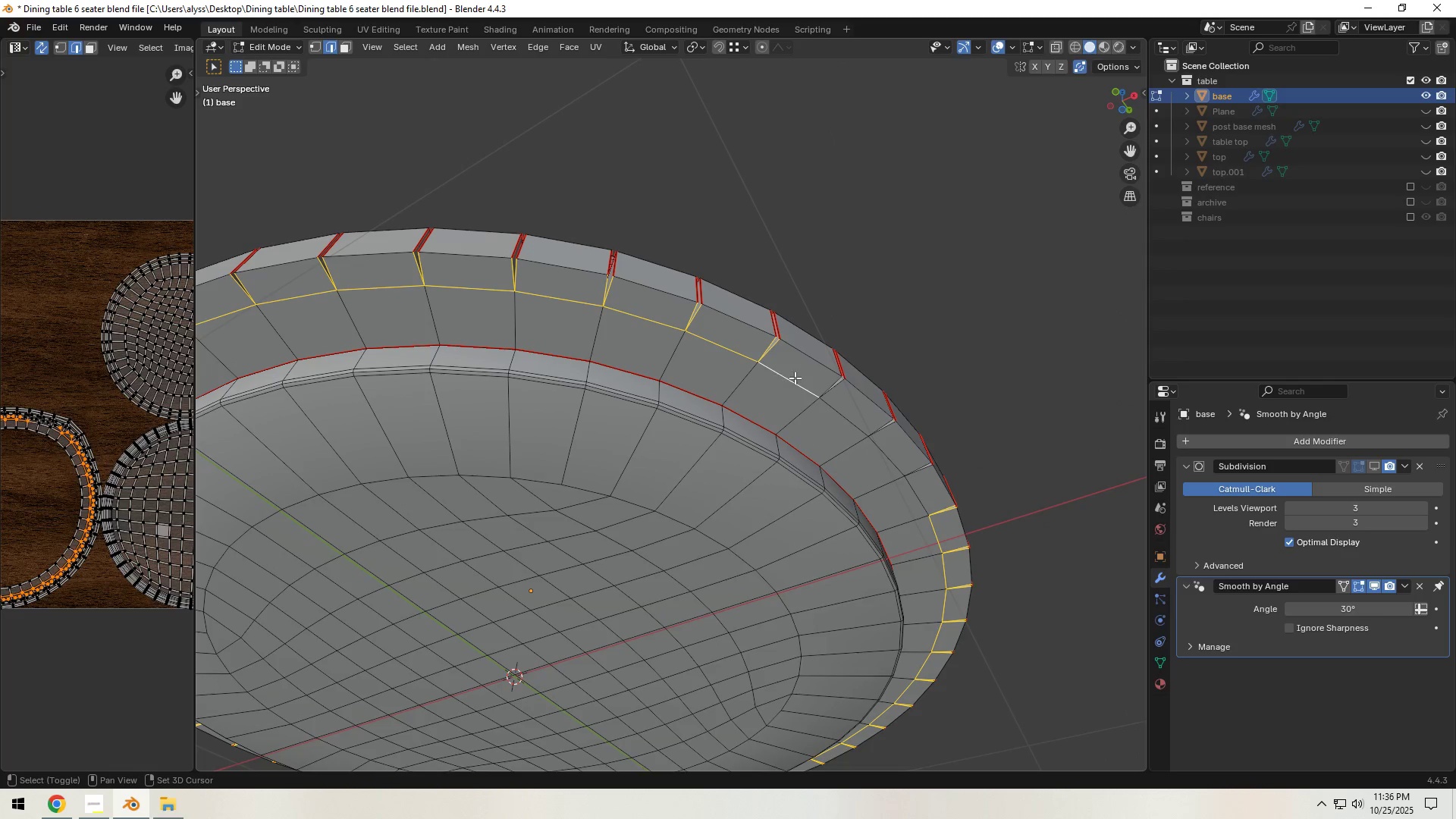 
key(Shift+ShiftLeft)
 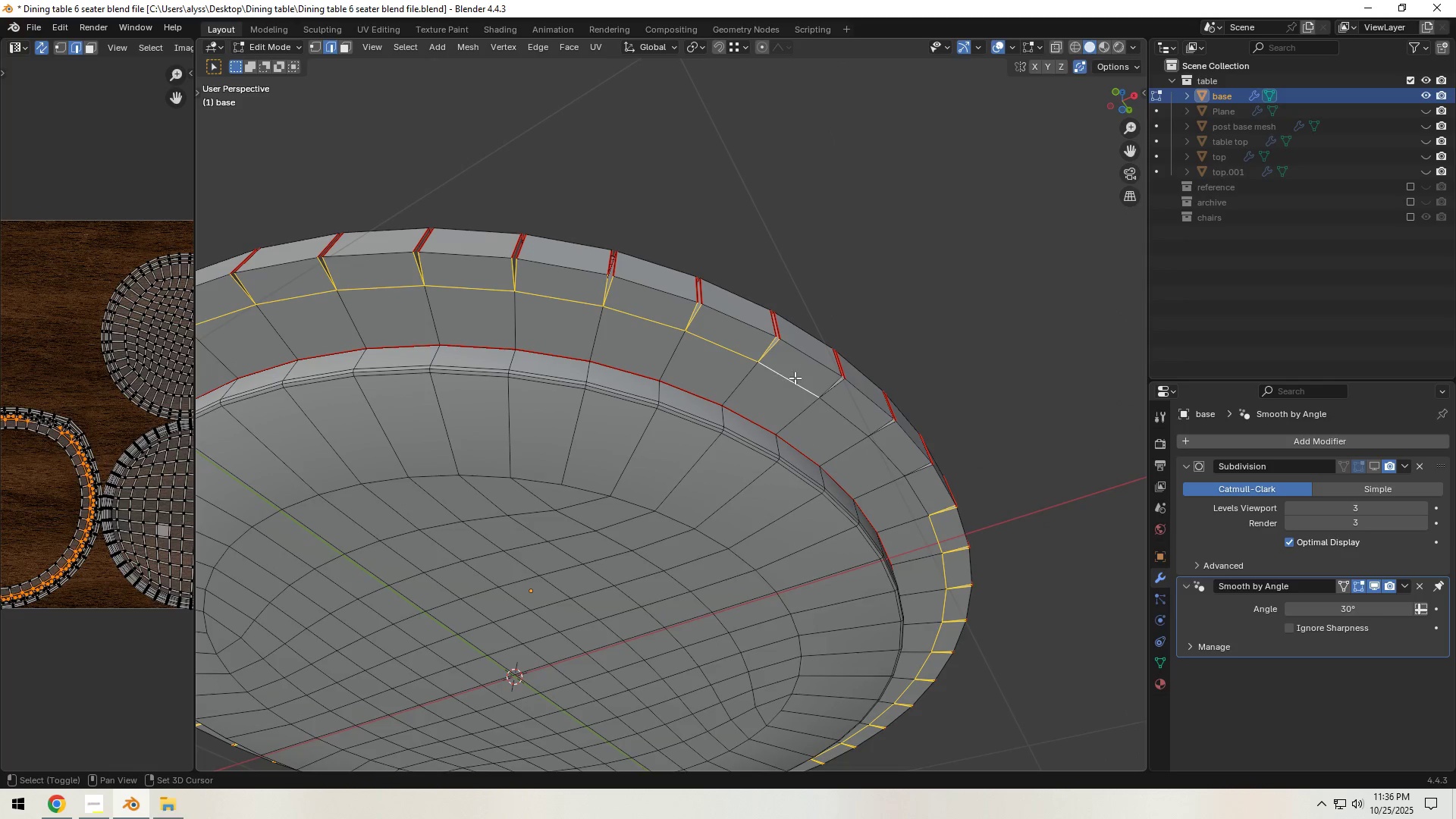 
key(Shift+ShiftLeft)
 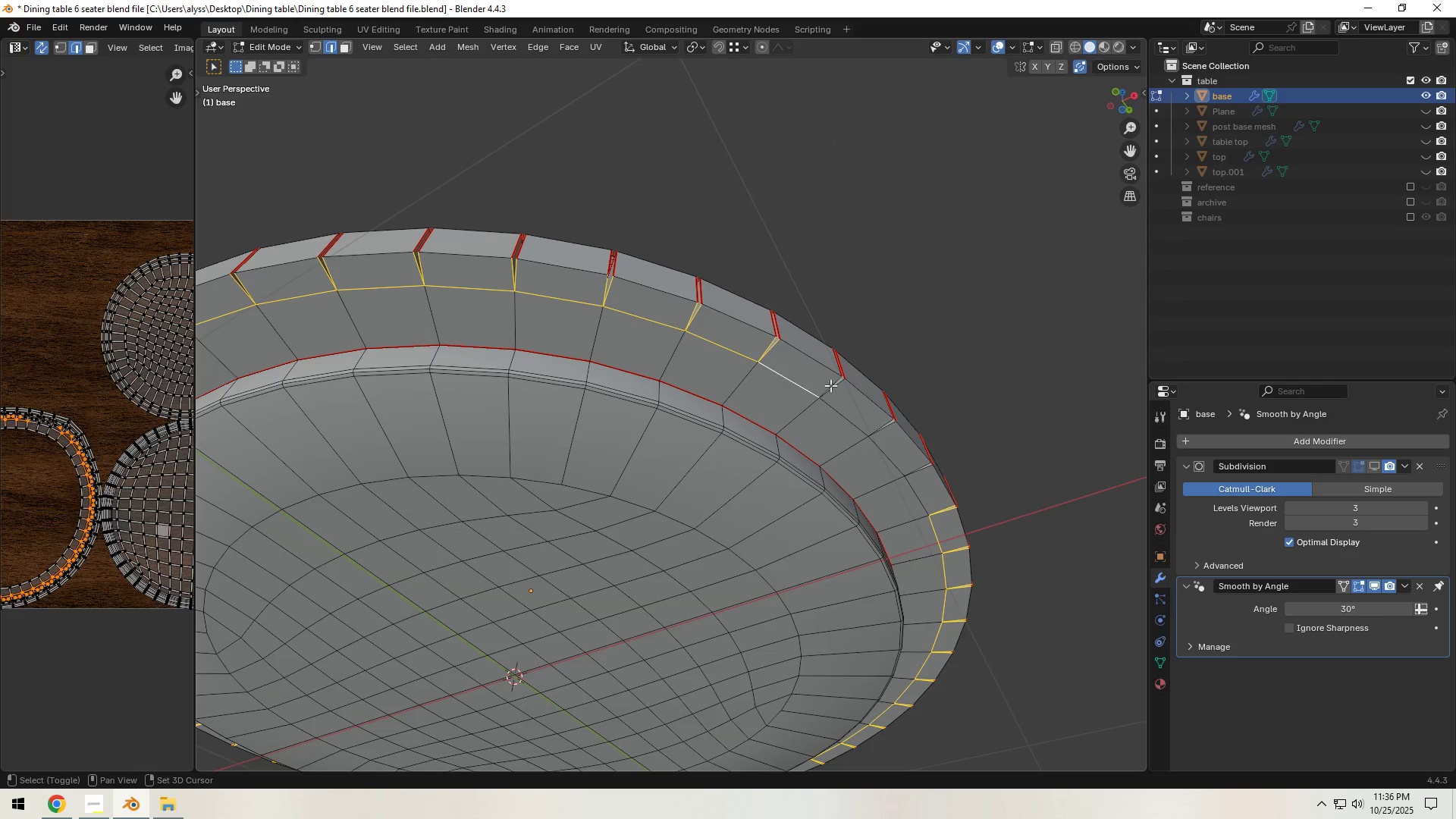 
key(Shift+ShiftLeft)
 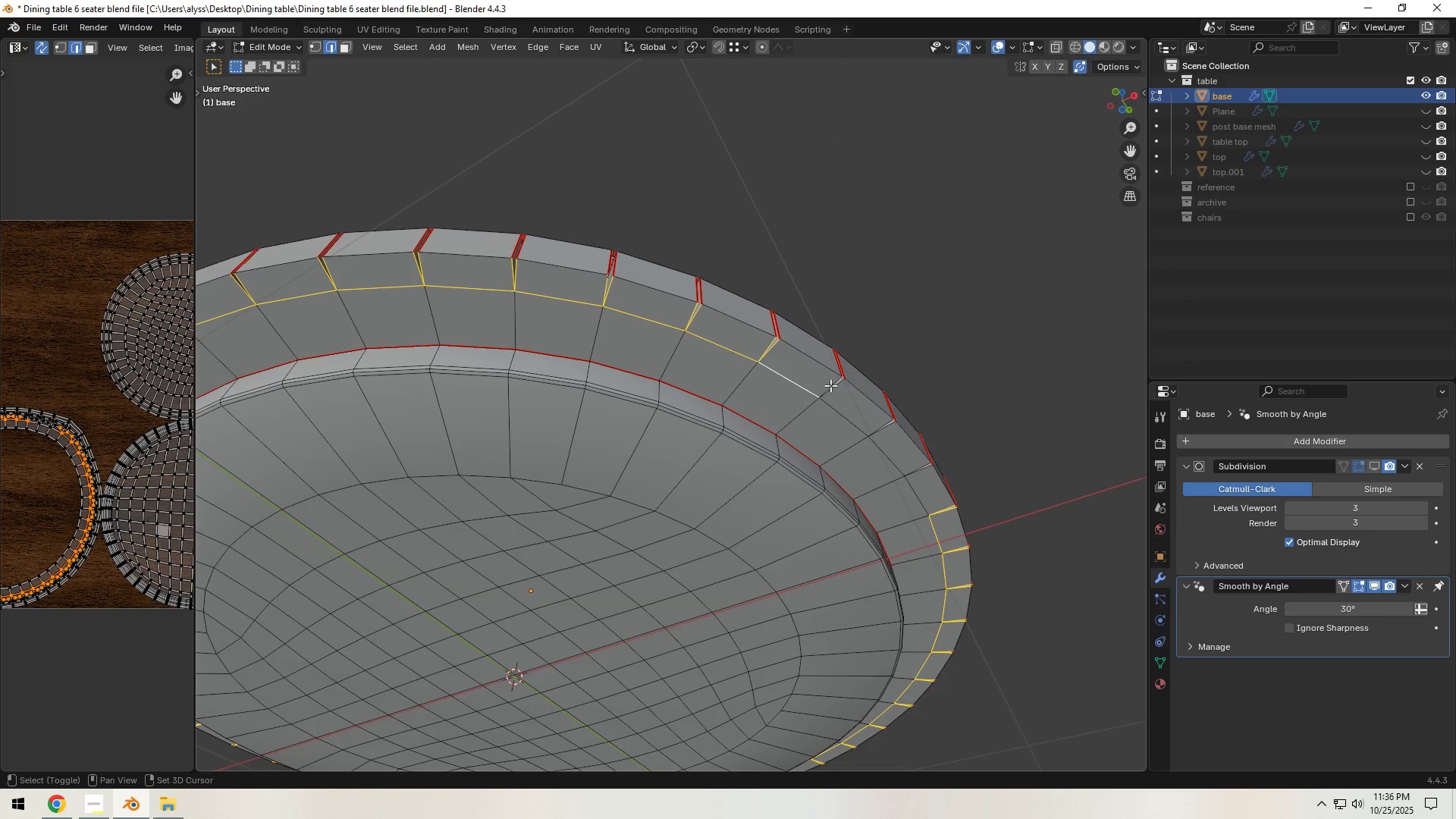 
key(Shift+ShiftLeft)
 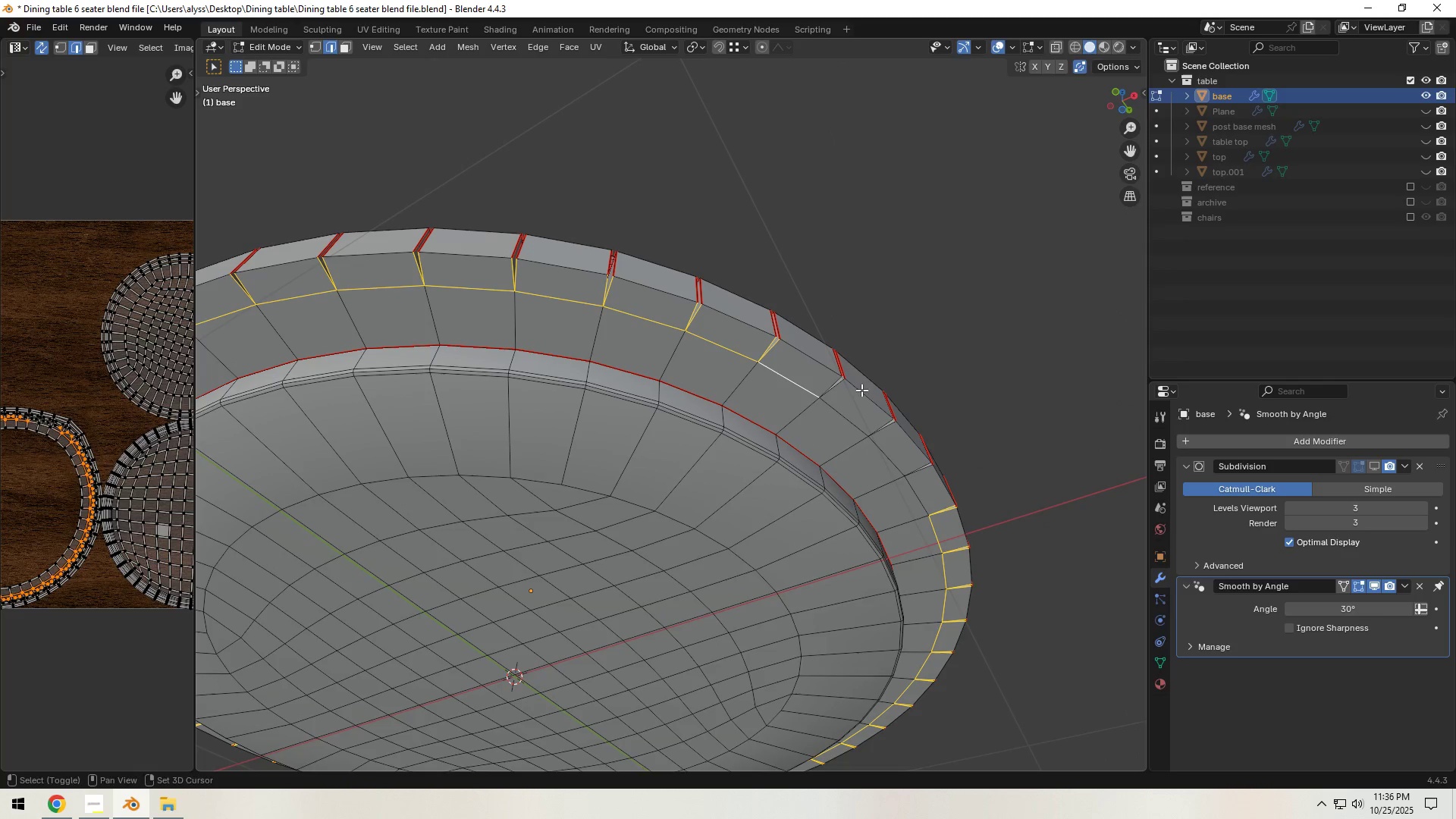 
key(Shift+ShiftLeft)
 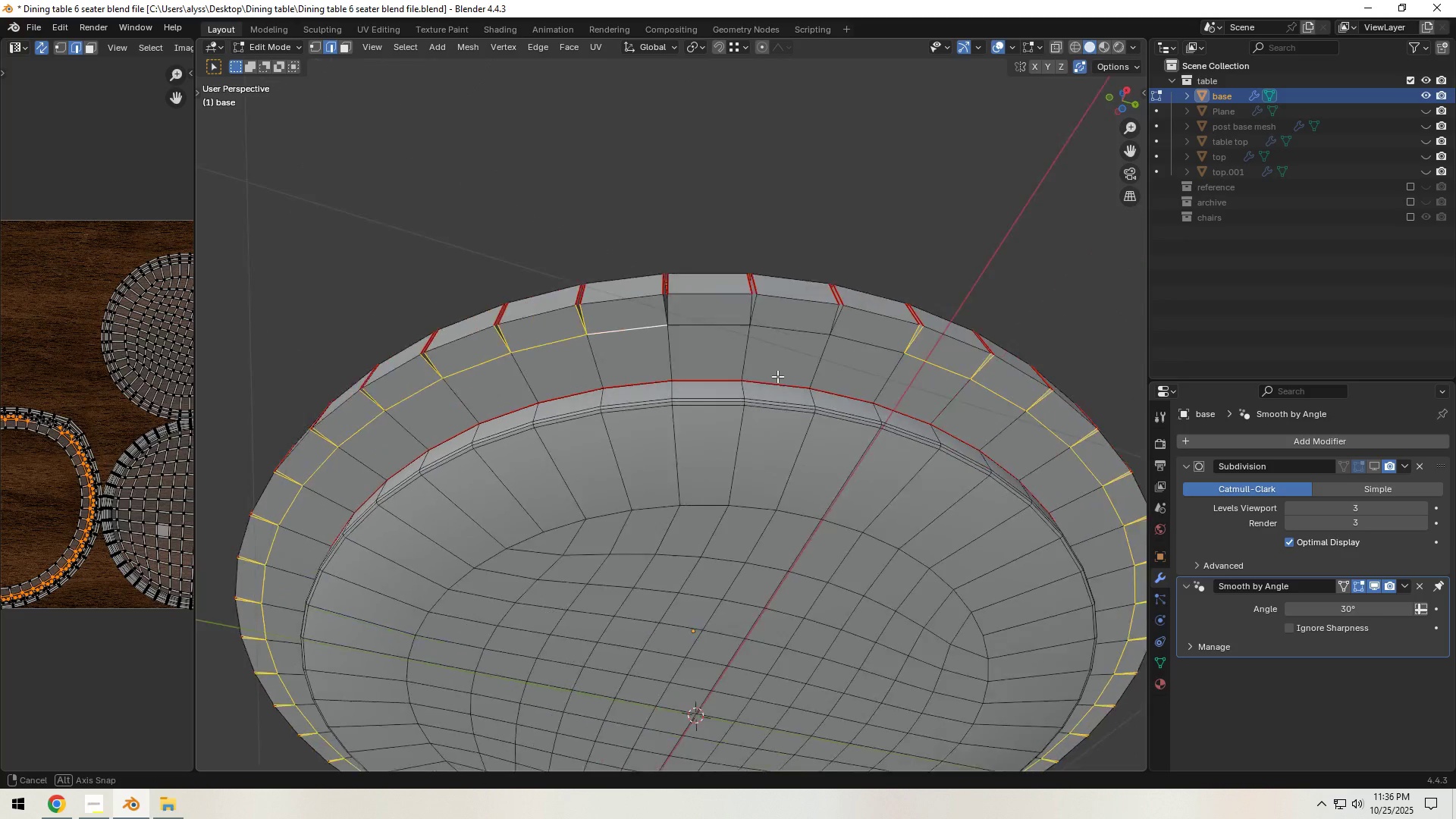 
hold_key(key=ShiftLeft, duration=1.53)
left_click([639, 315])
 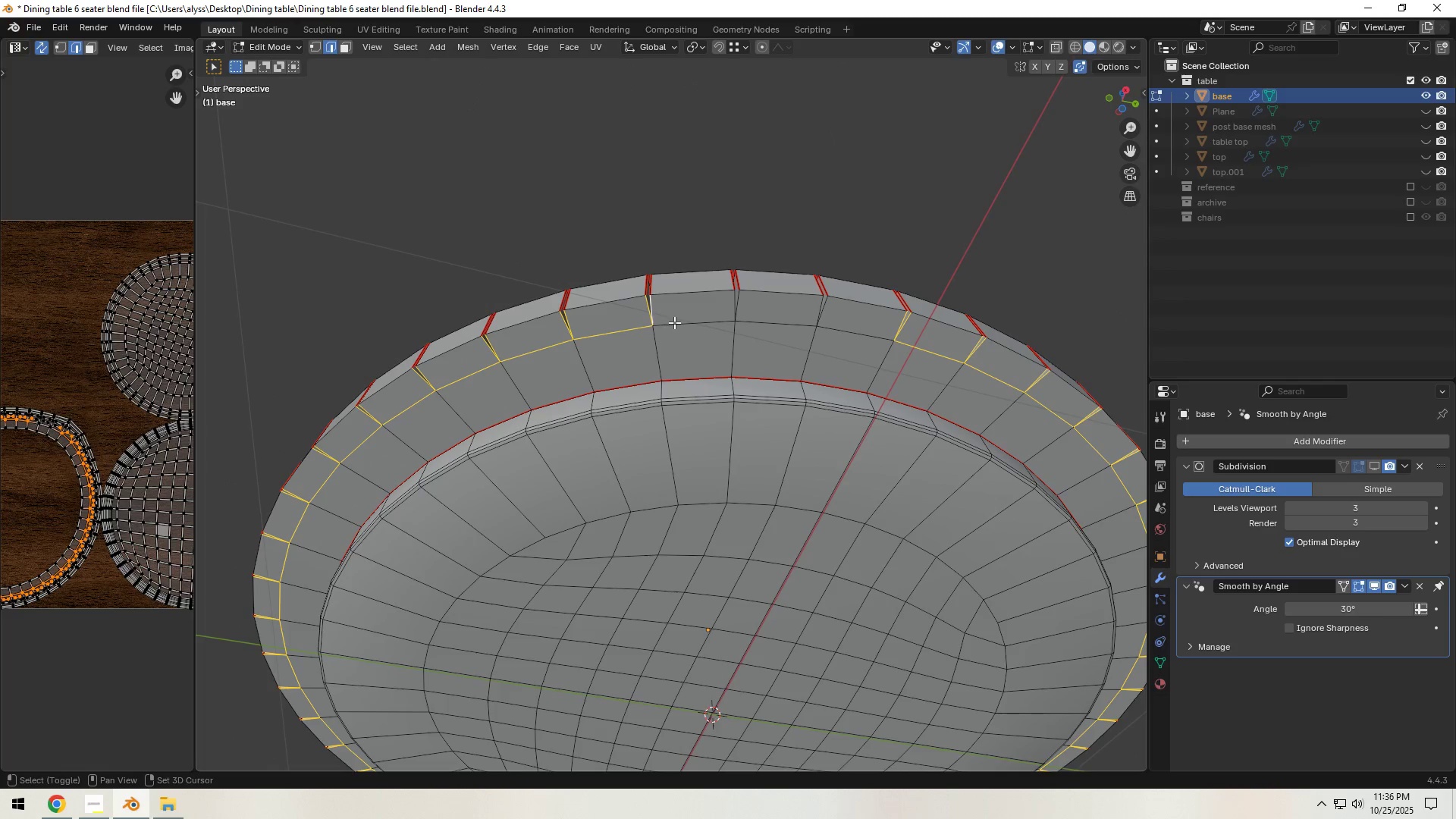 
triple_click([681, 325])
 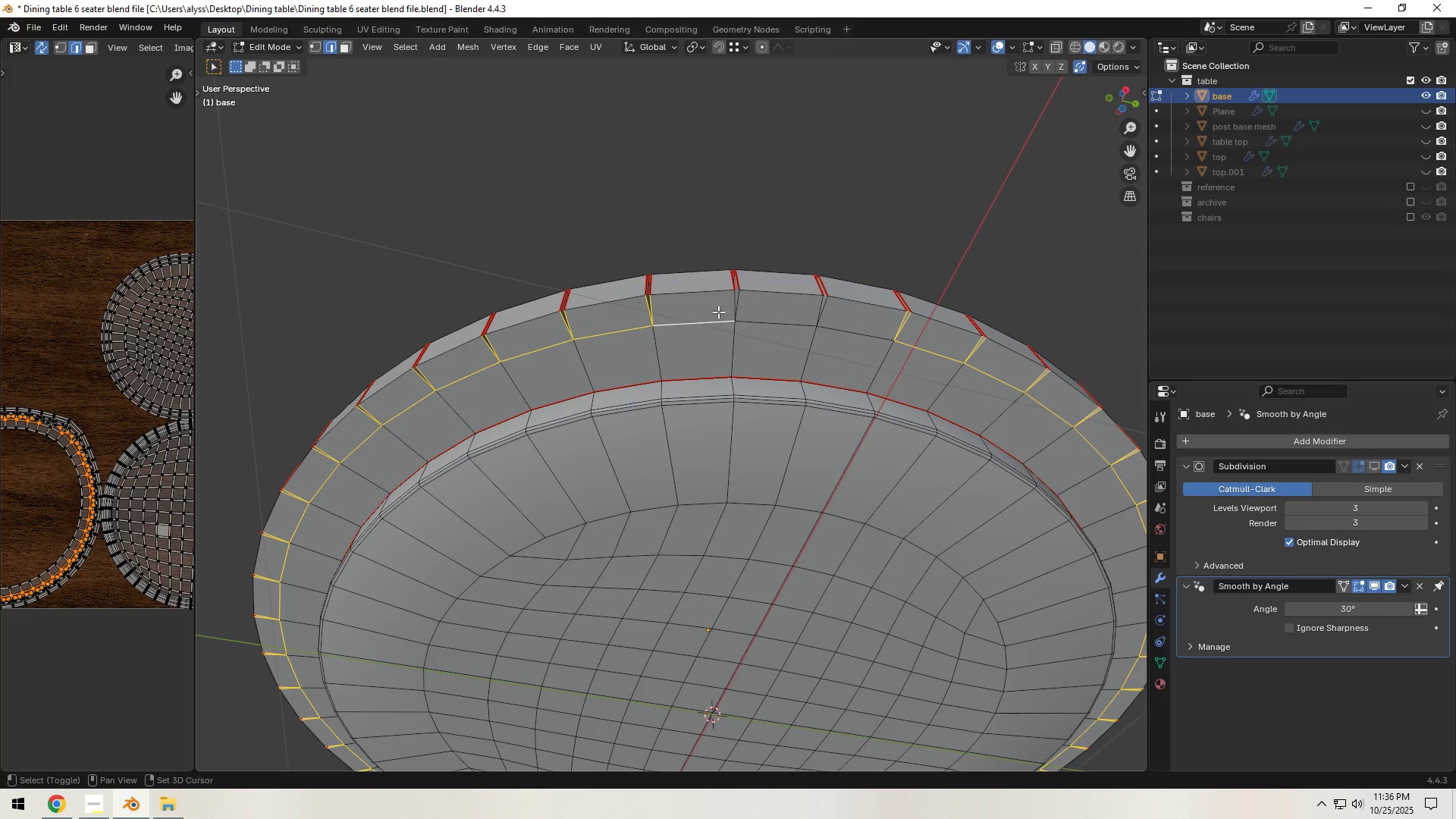 
hold_key(key=ShiftLeft, duration=1.52)
left_click([731, 305])
 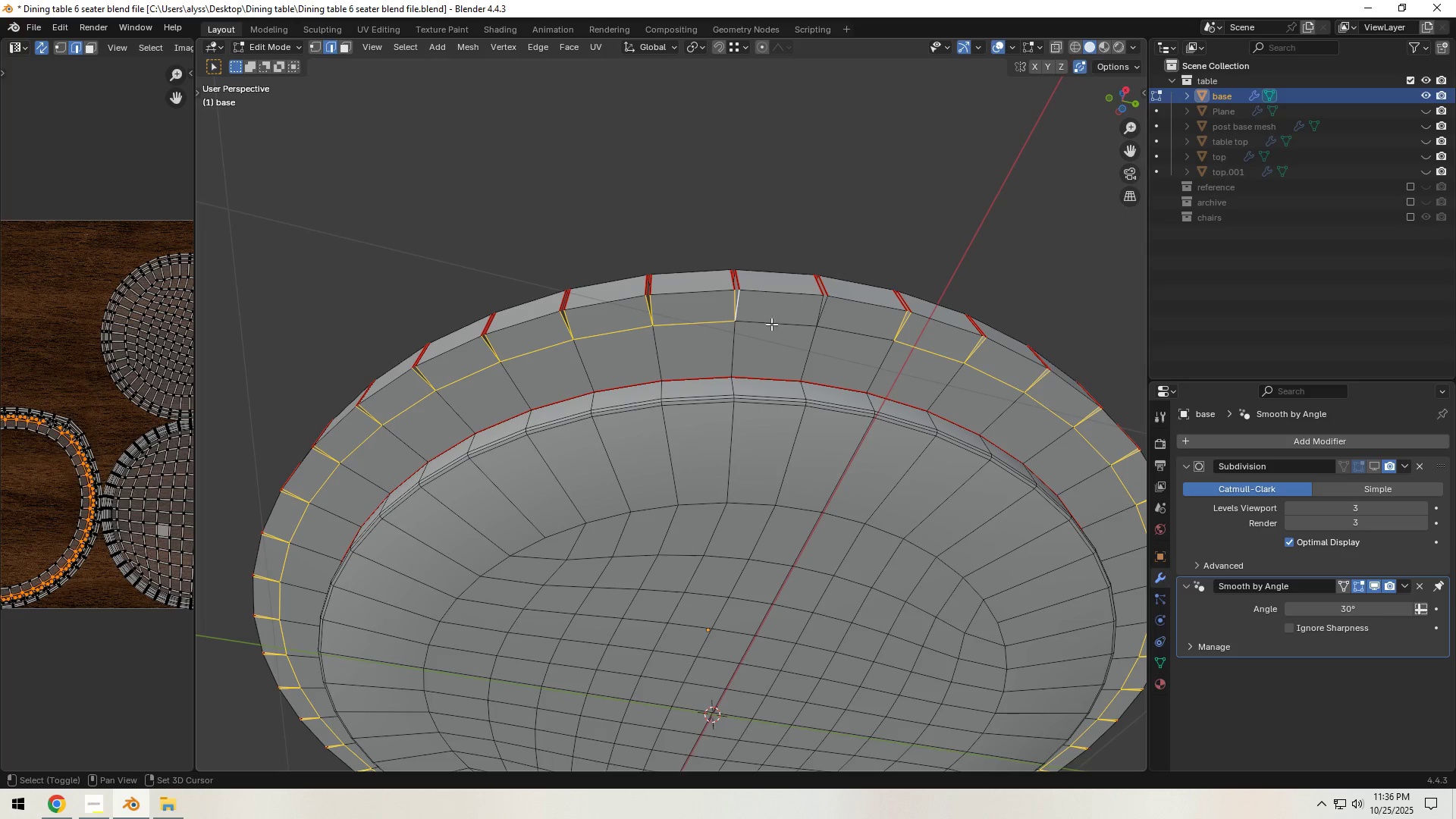 
hold_key(key=ShiftLeft, duration=1.27)
triple_click([809, 310])
 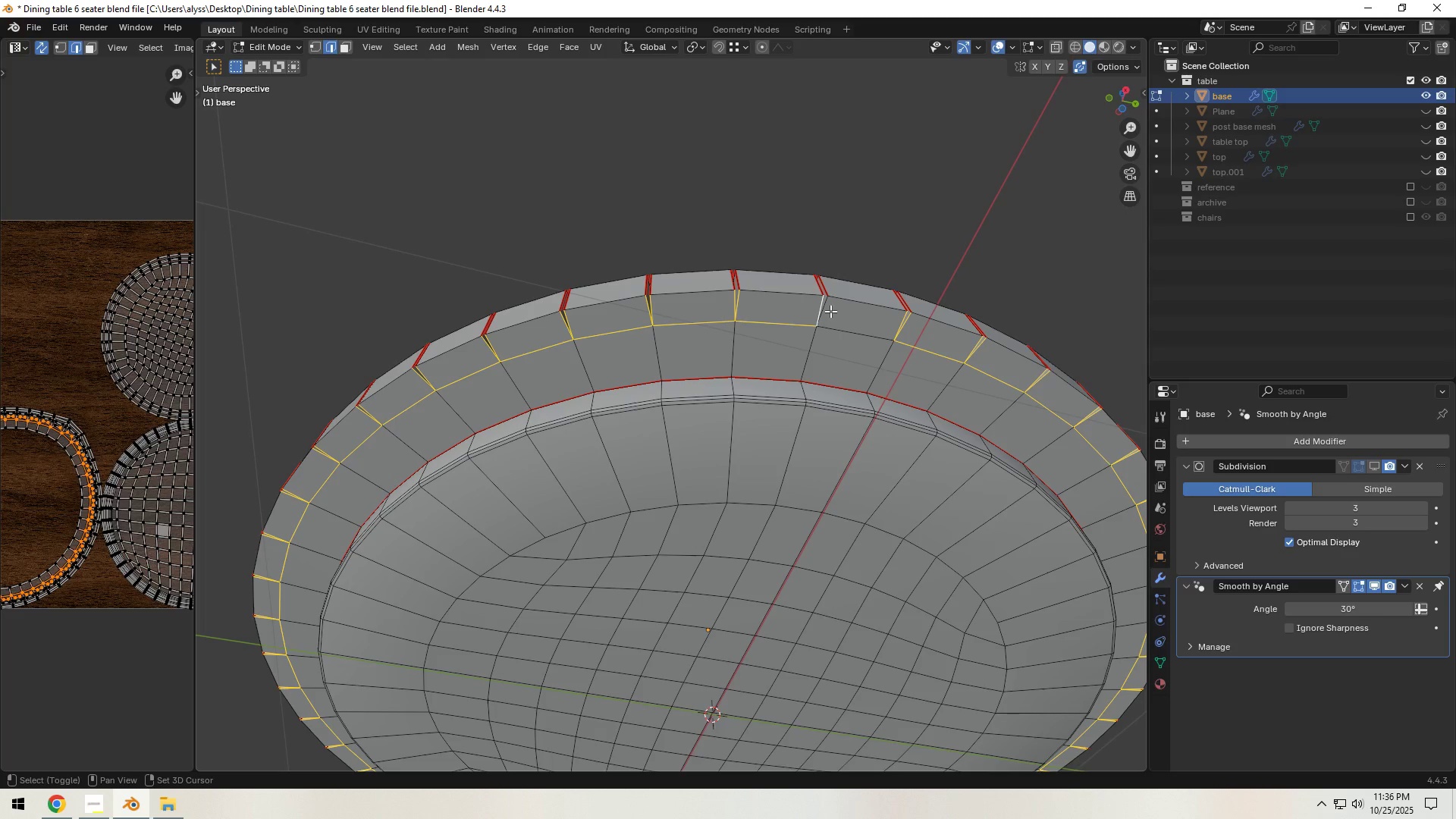 
triple_click([830, 311])
 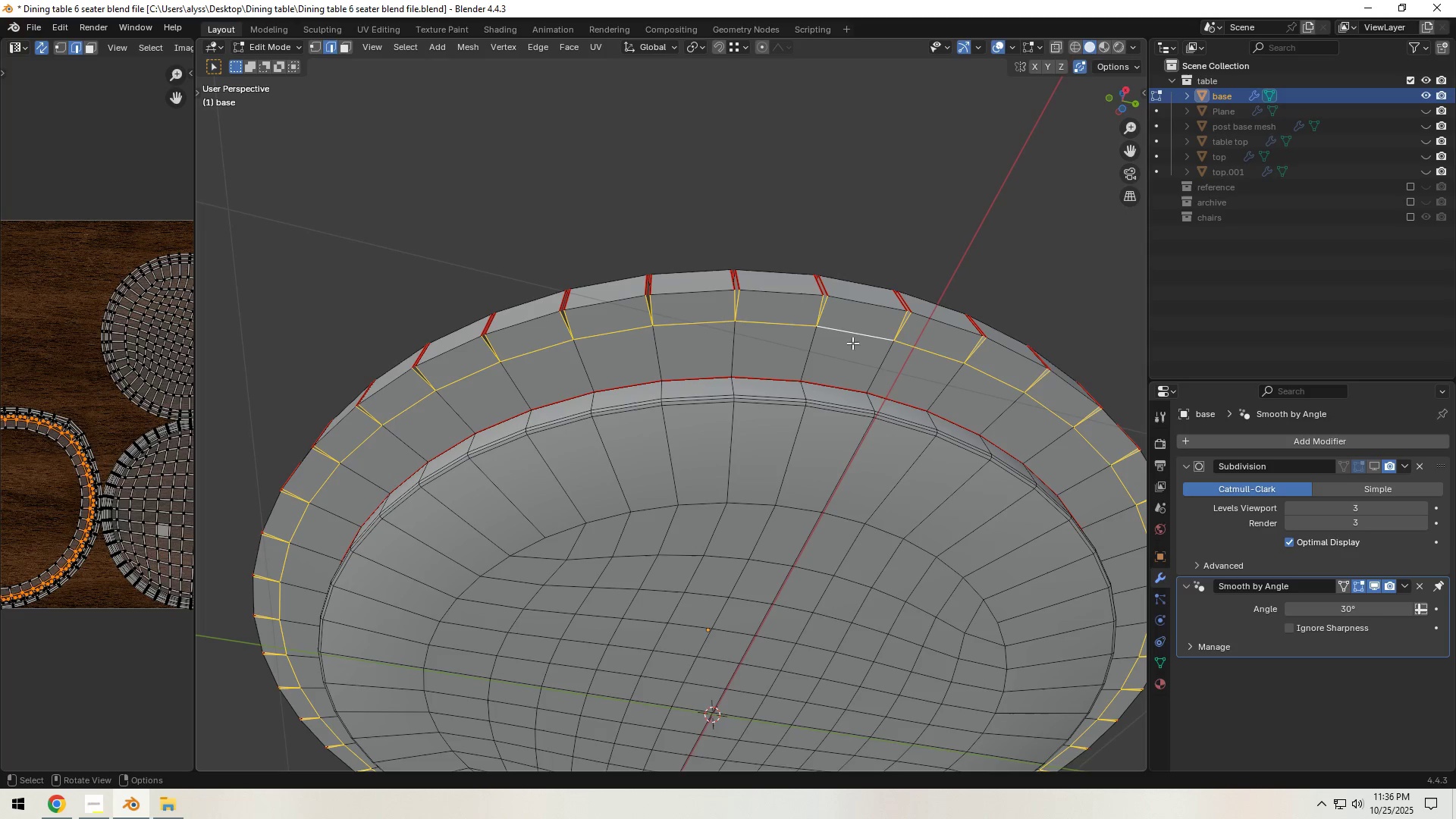 
key(Control+E)
 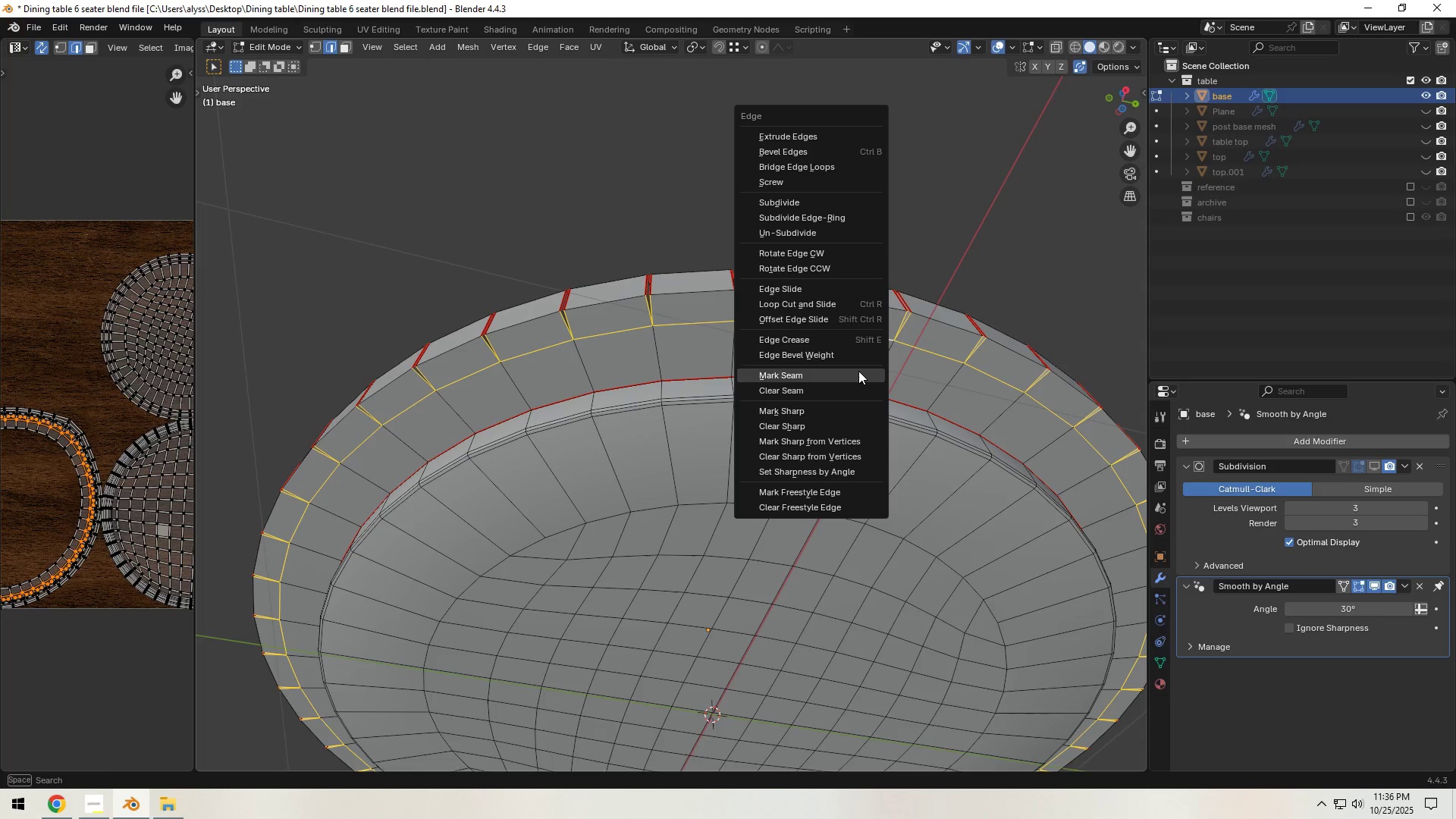 
left_click([858, 371])
 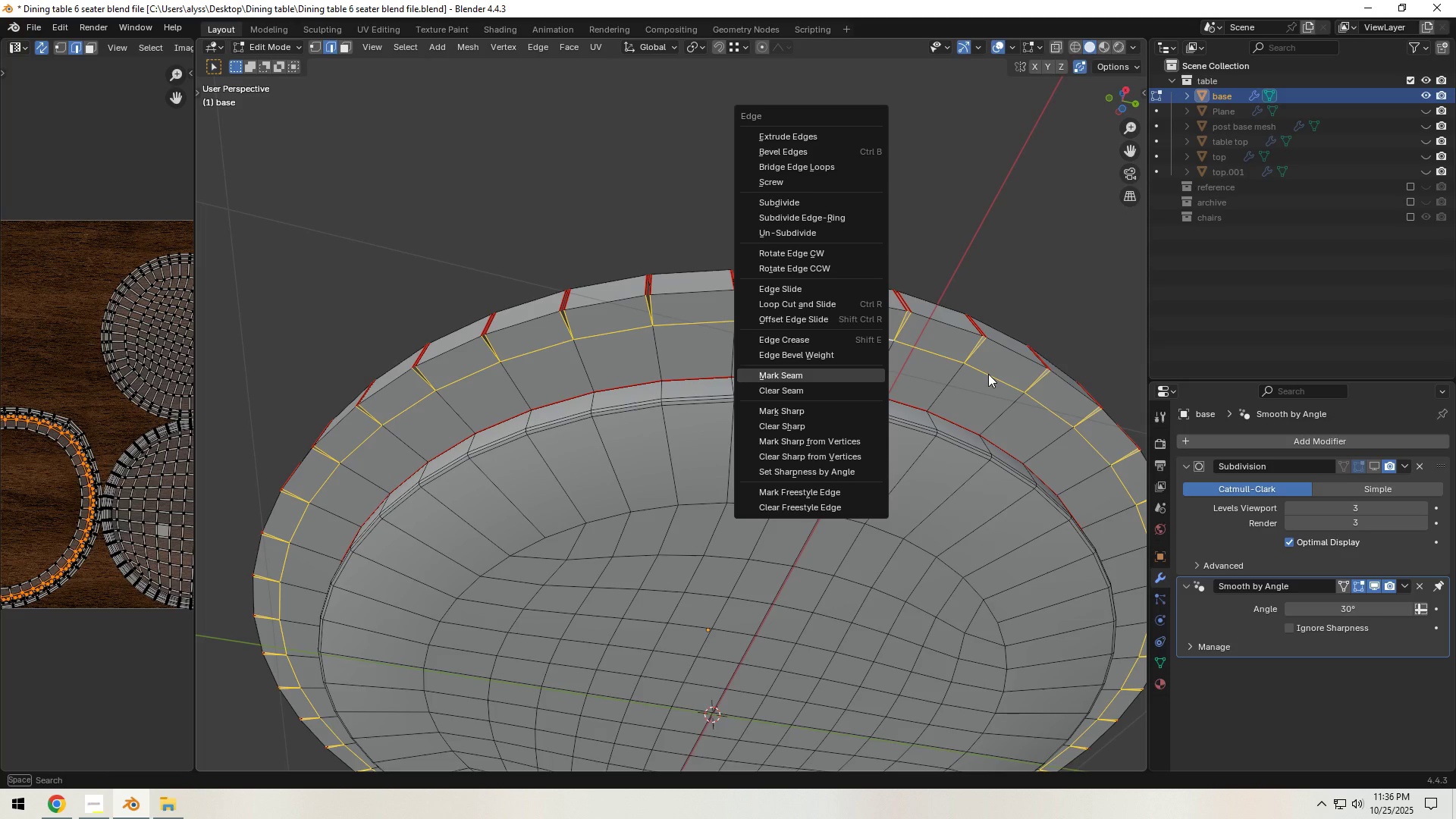 
wait(9.96)
 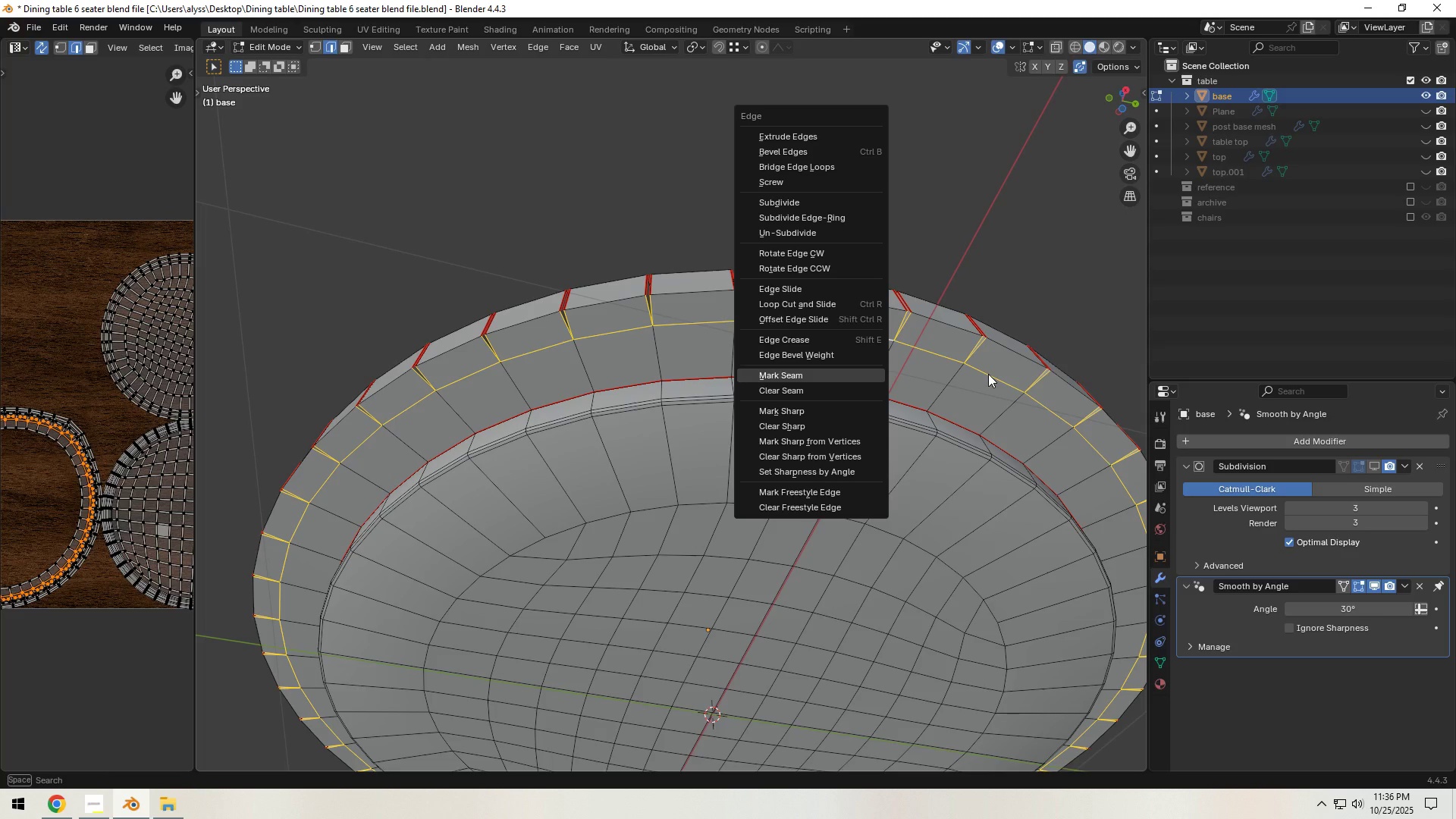 
left_click([560, 215])
 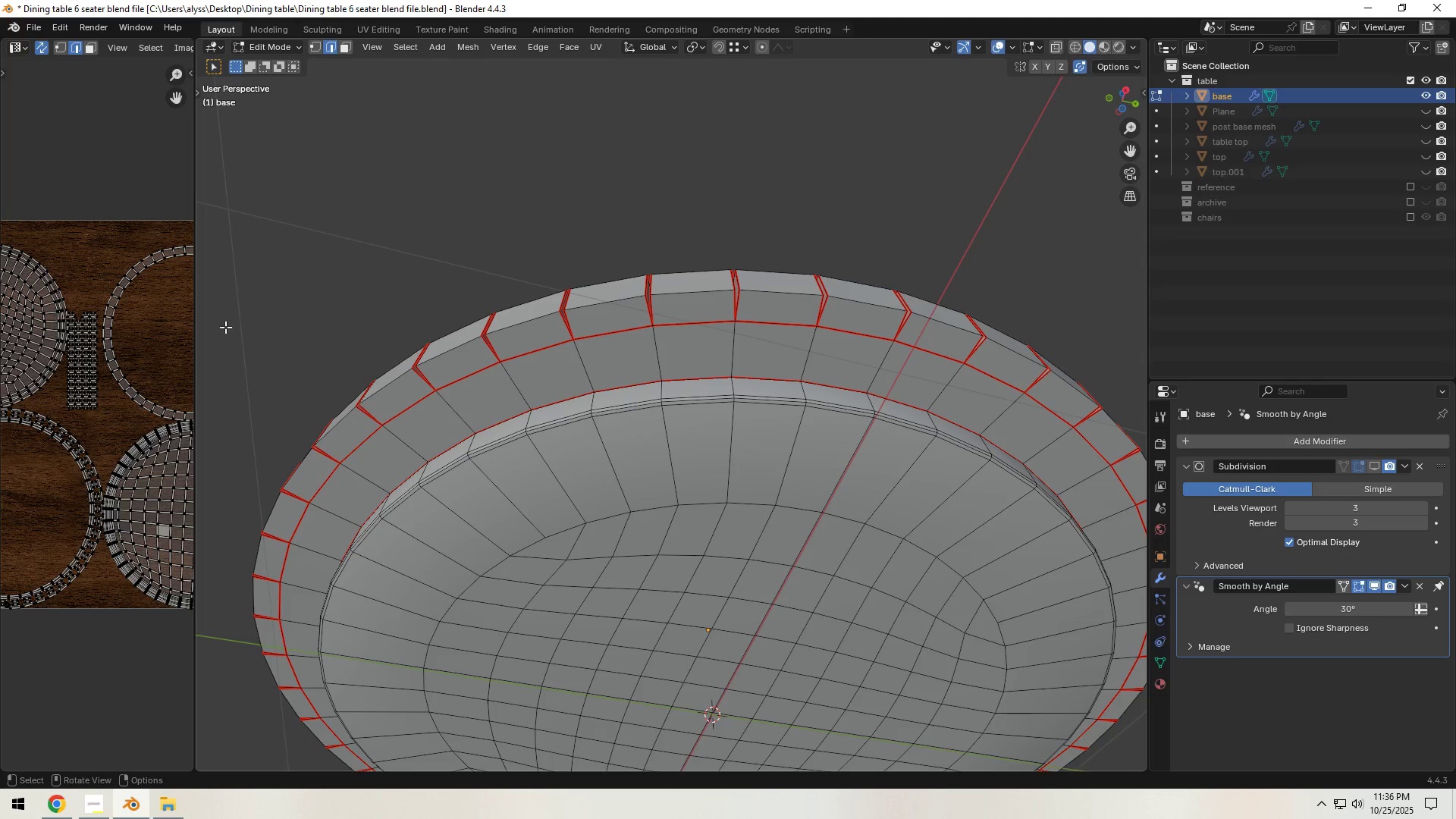 
scroll: coordinate [92, 362], scroll_direction: up, amount: 3.0
 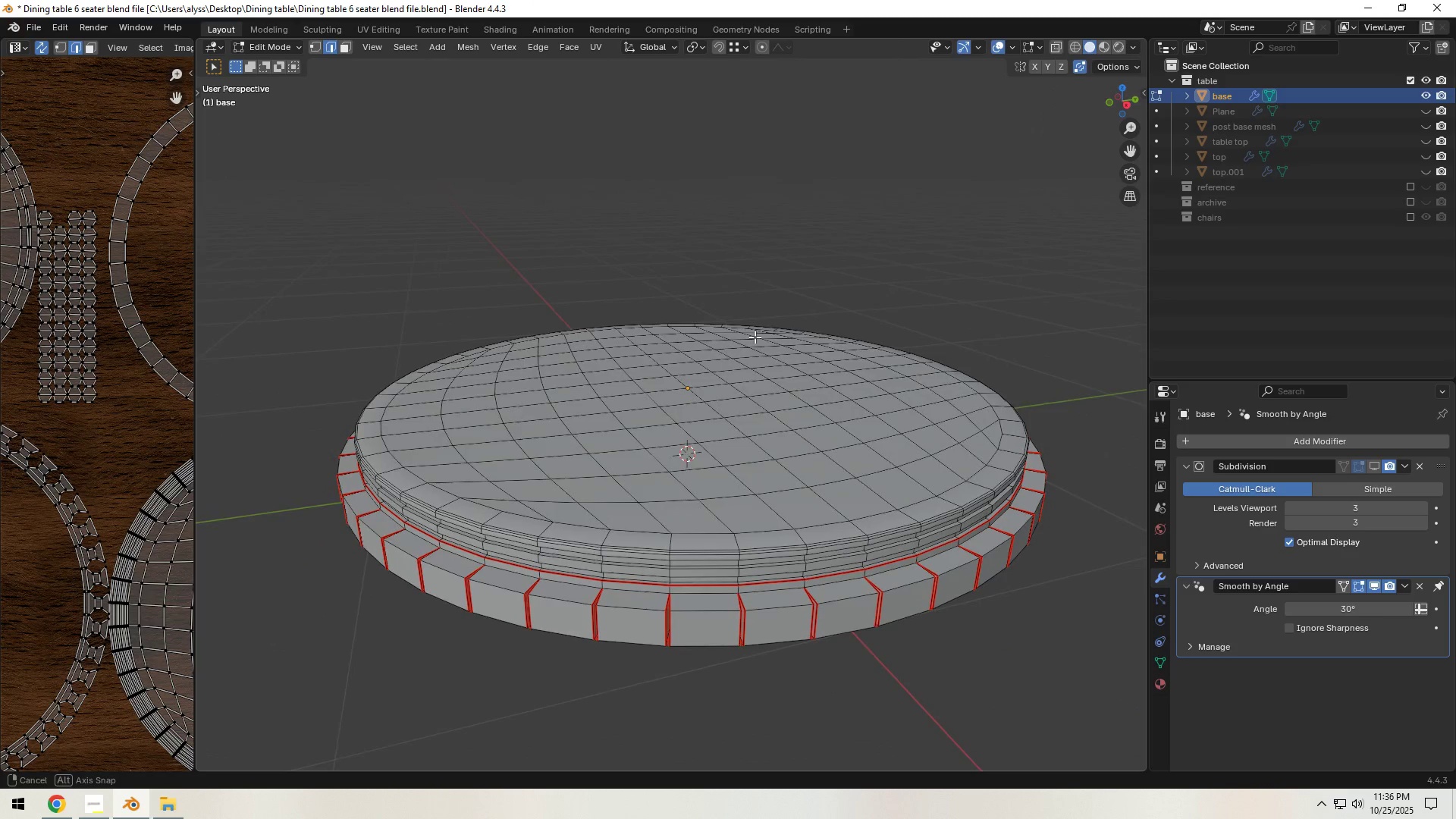 
hold_key(key=ShiftLeft, duration=0.37)
 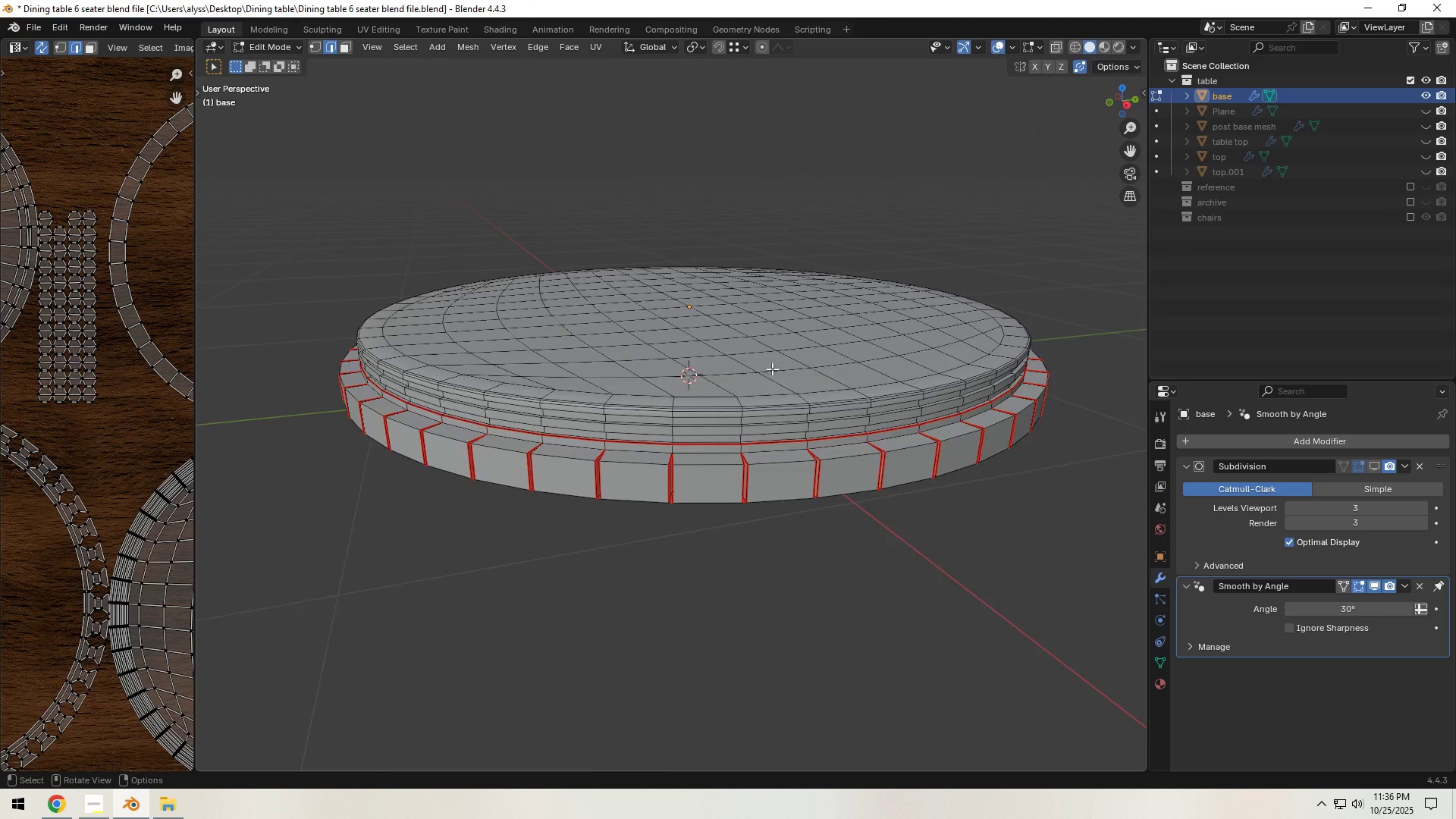 
scroll: coordinate [770, 370], scroll_direction: up, amount: 2.0
 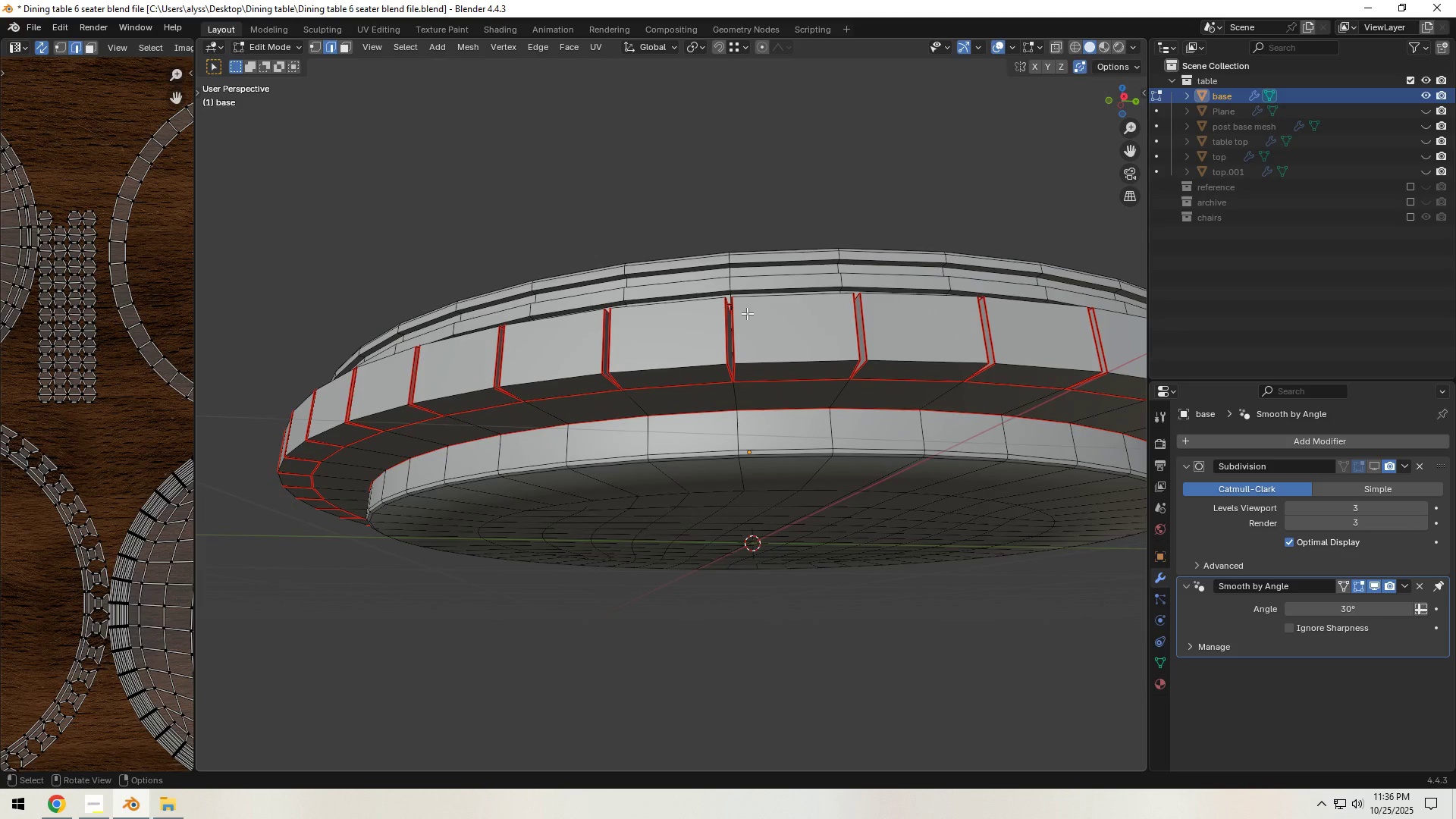 
wait(23.57)
 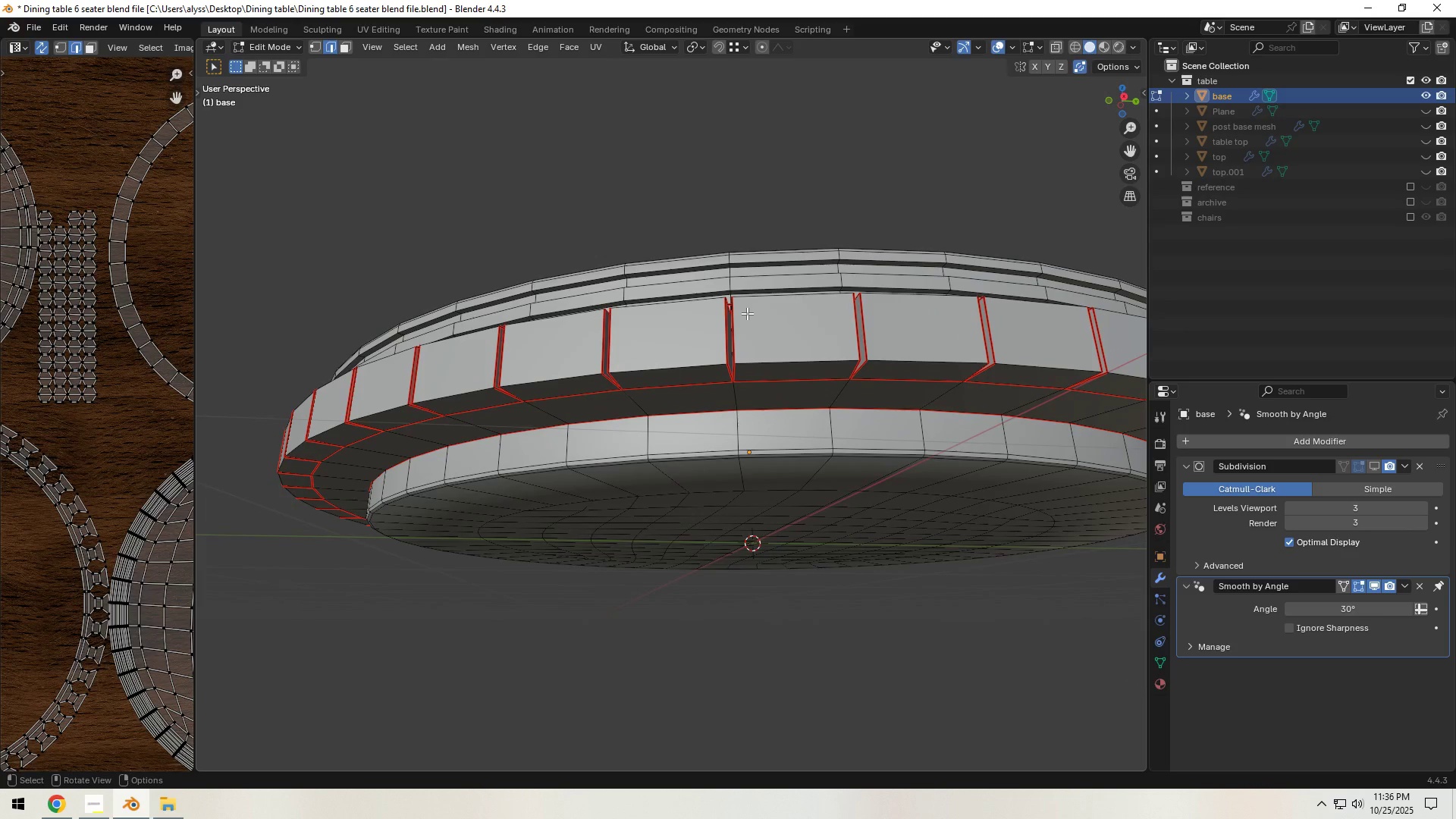 
left_click([720, 548])
 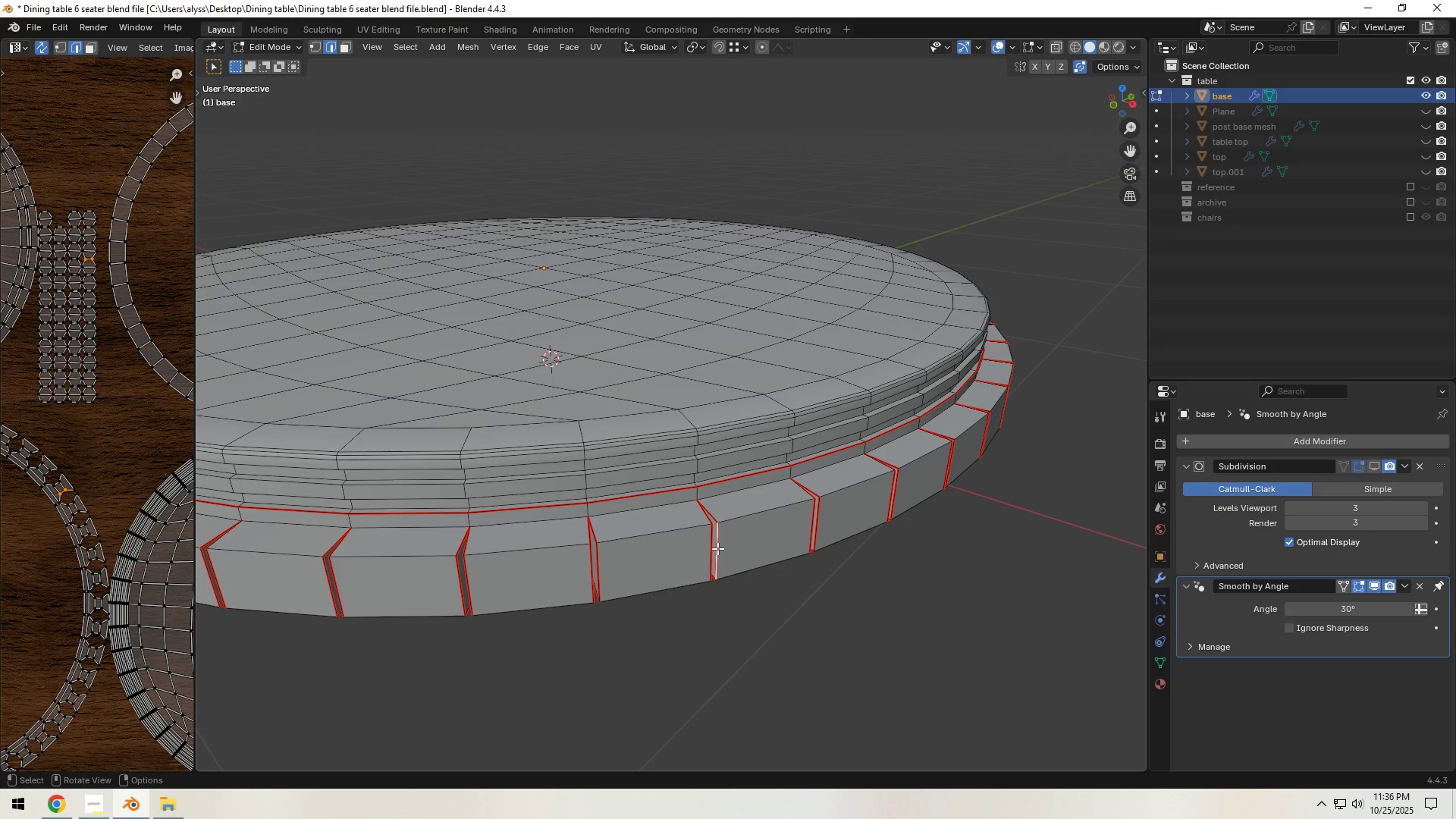 
hold_key(key=ShiftLeft, duration=1.53)
left_click([706, 550])
 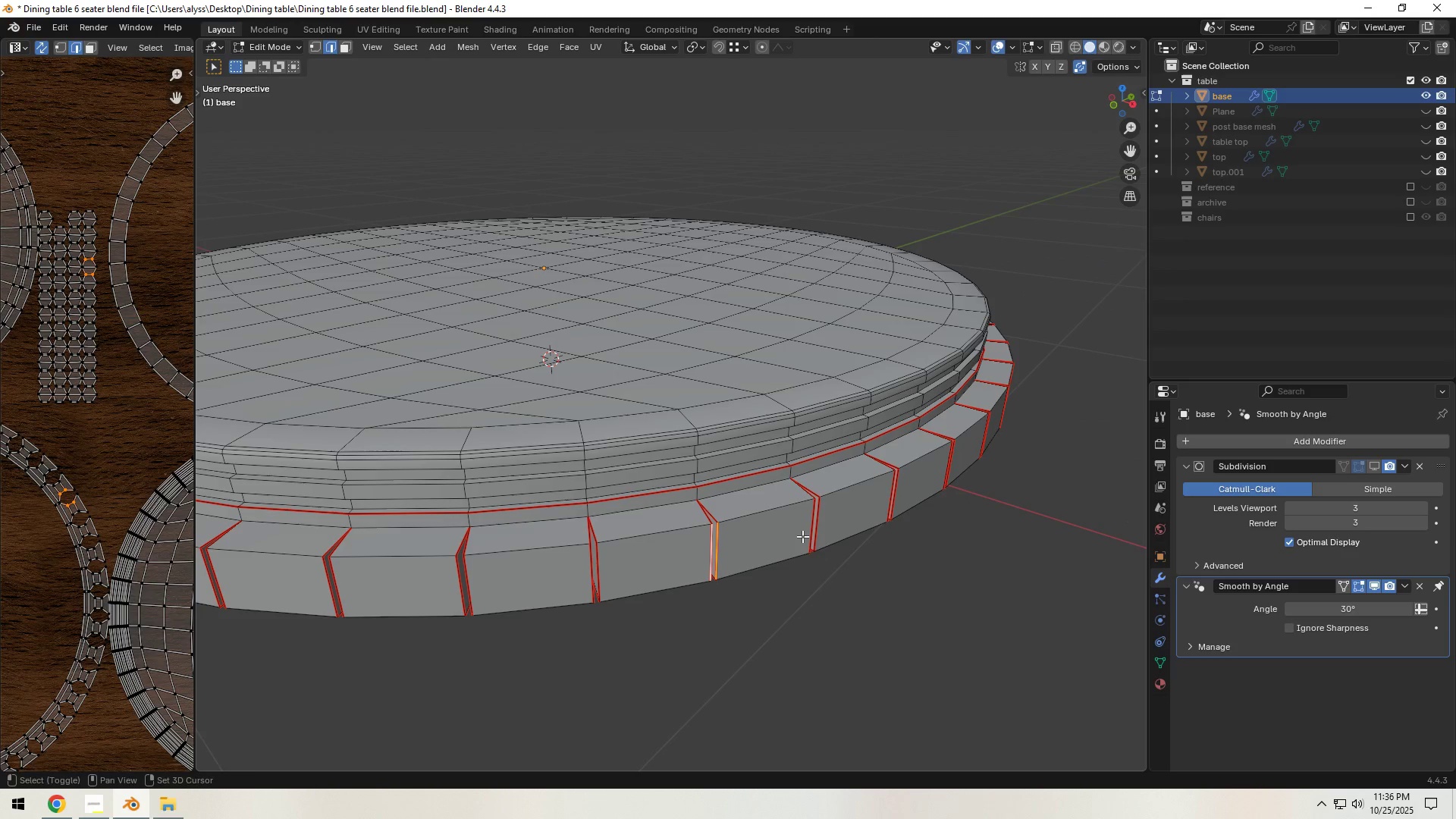 
left_click_drag(start_coordinate=[802, 534], to_coordinate=[806, 533])
 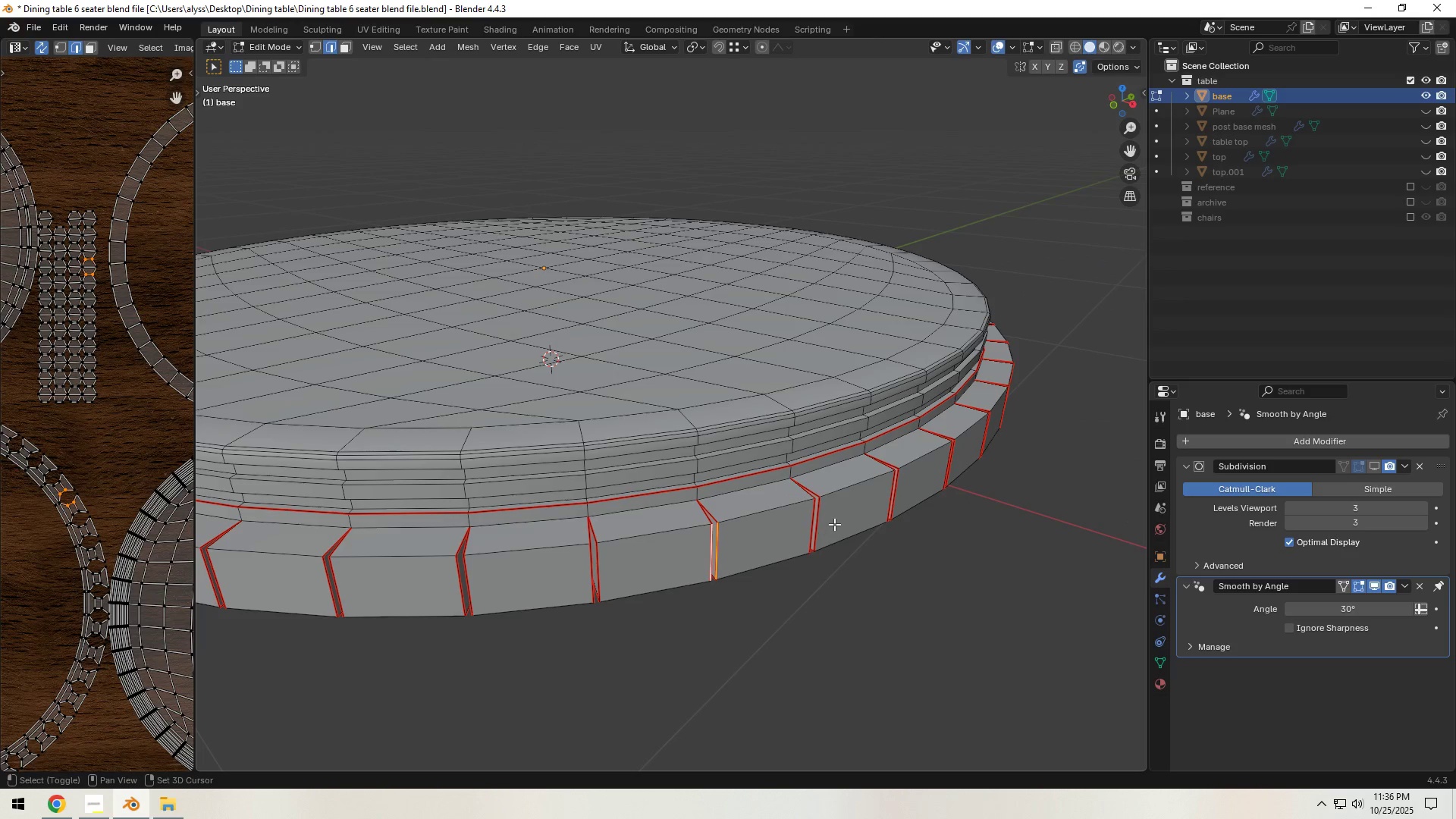 
double_click([834, 524])
 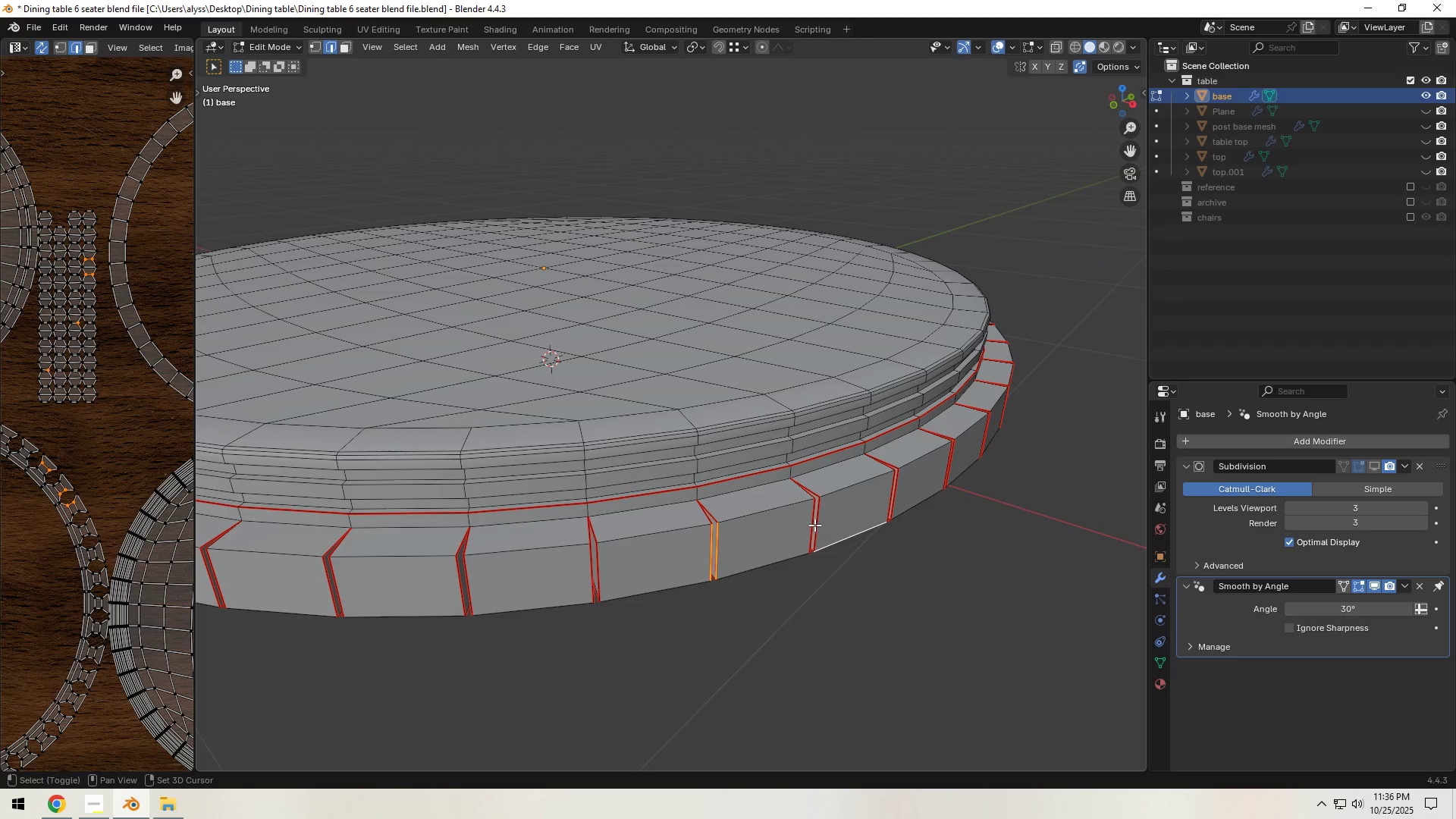 
triple_click([814, 524])
 